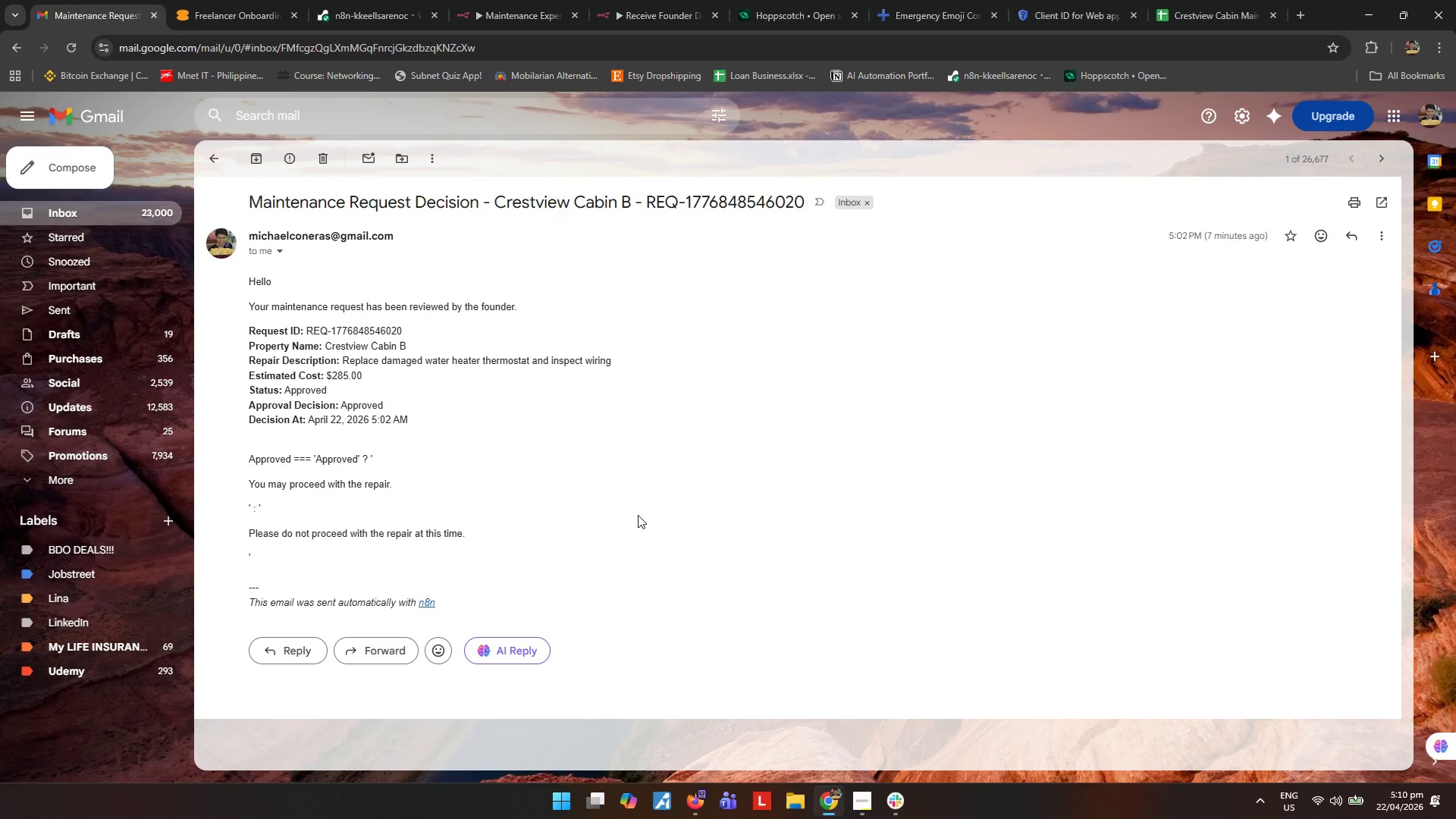 
left_click([678, 0])
 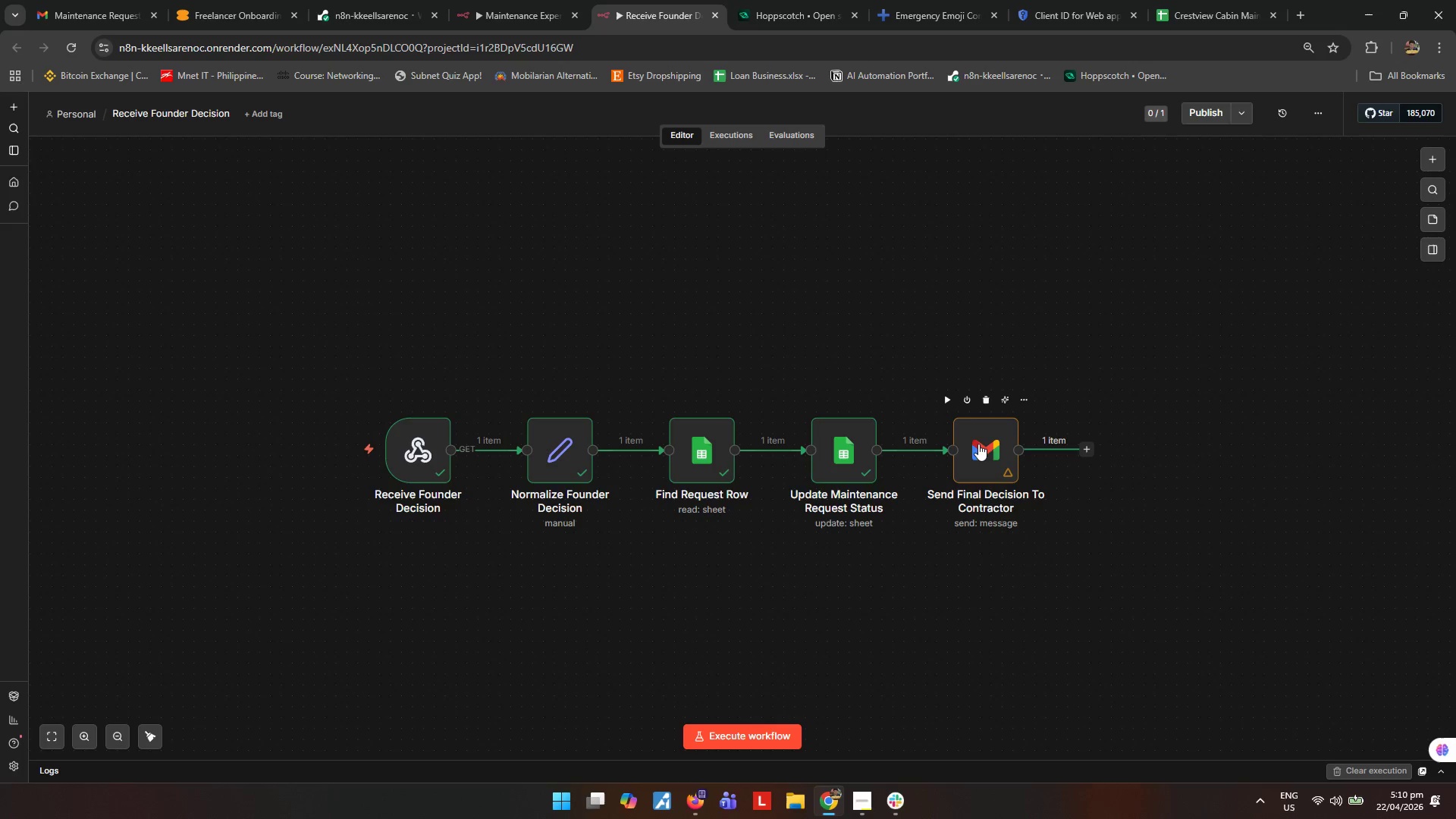 
double_click([977, 447])
 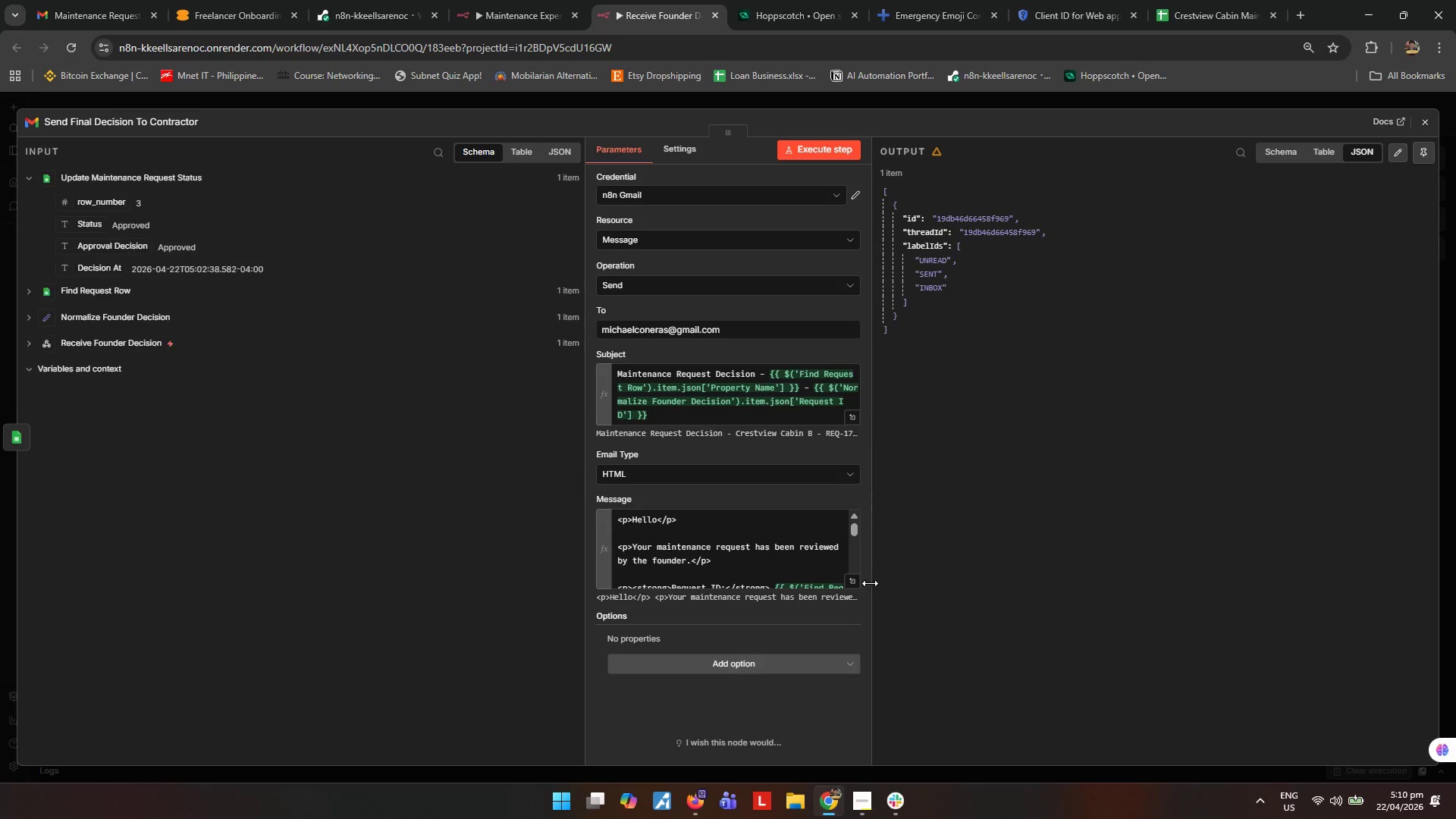 
left_click([857, 585])
 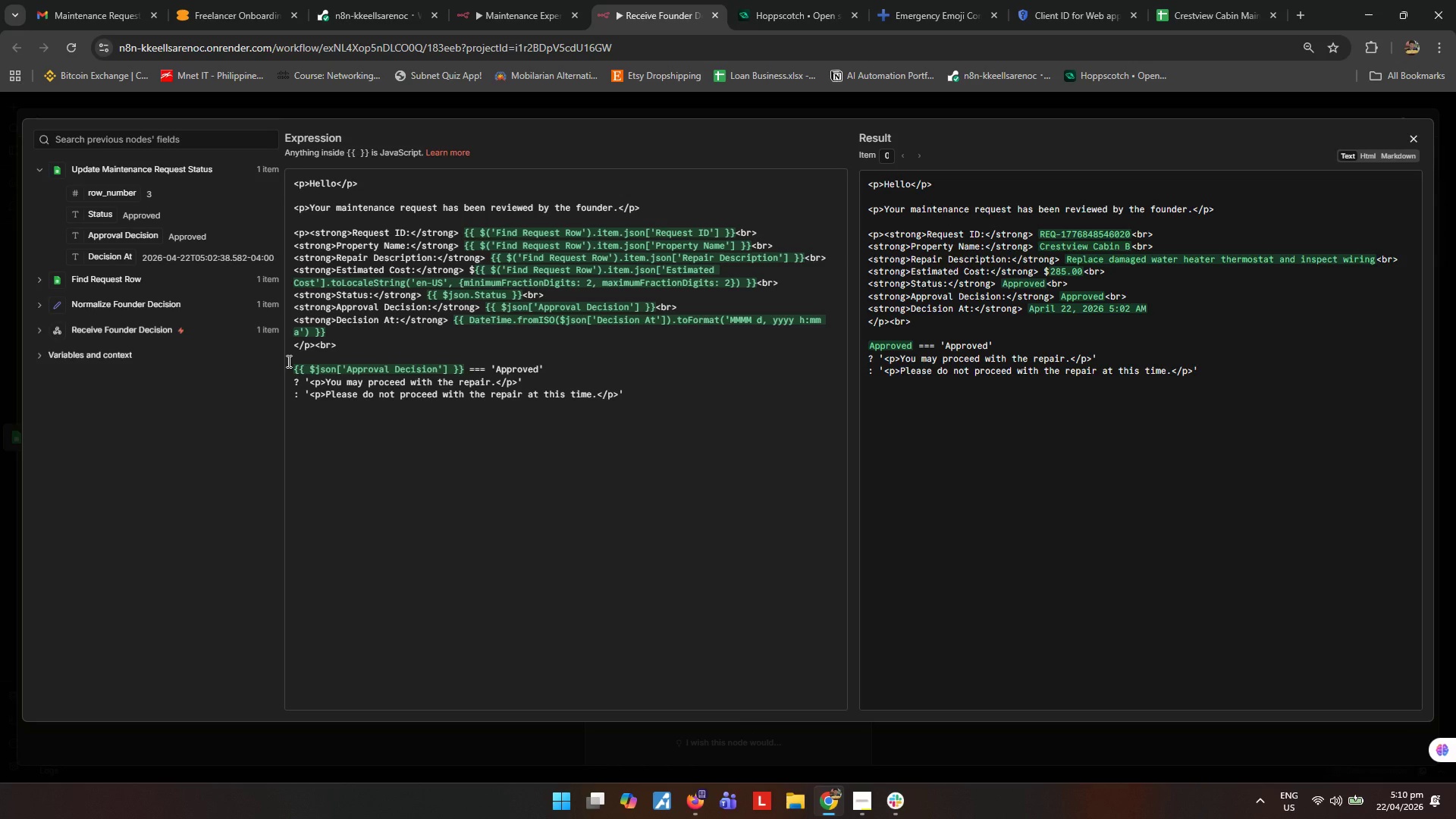 
wait(46.94)
 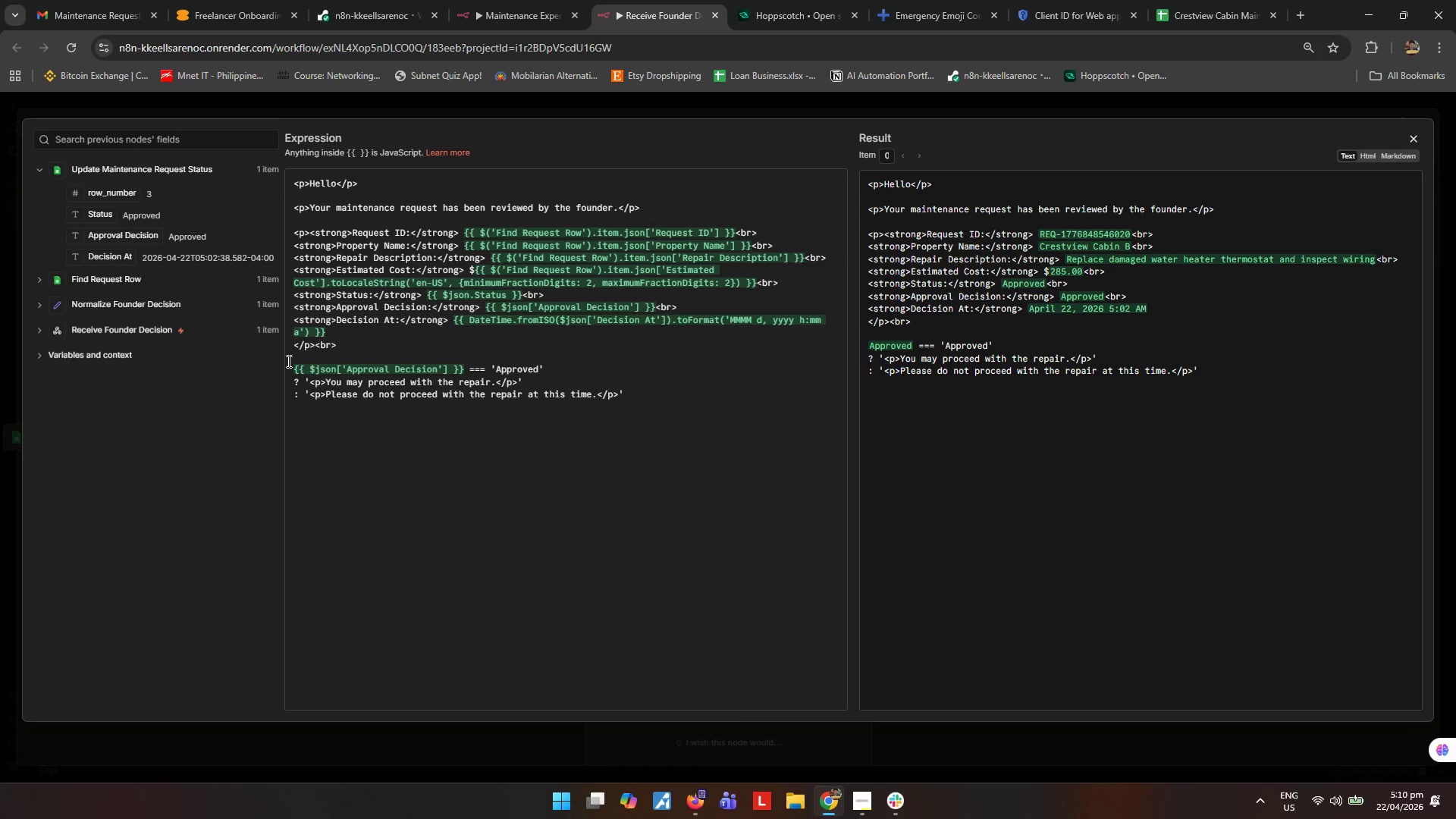 
left_click([350, 384])
 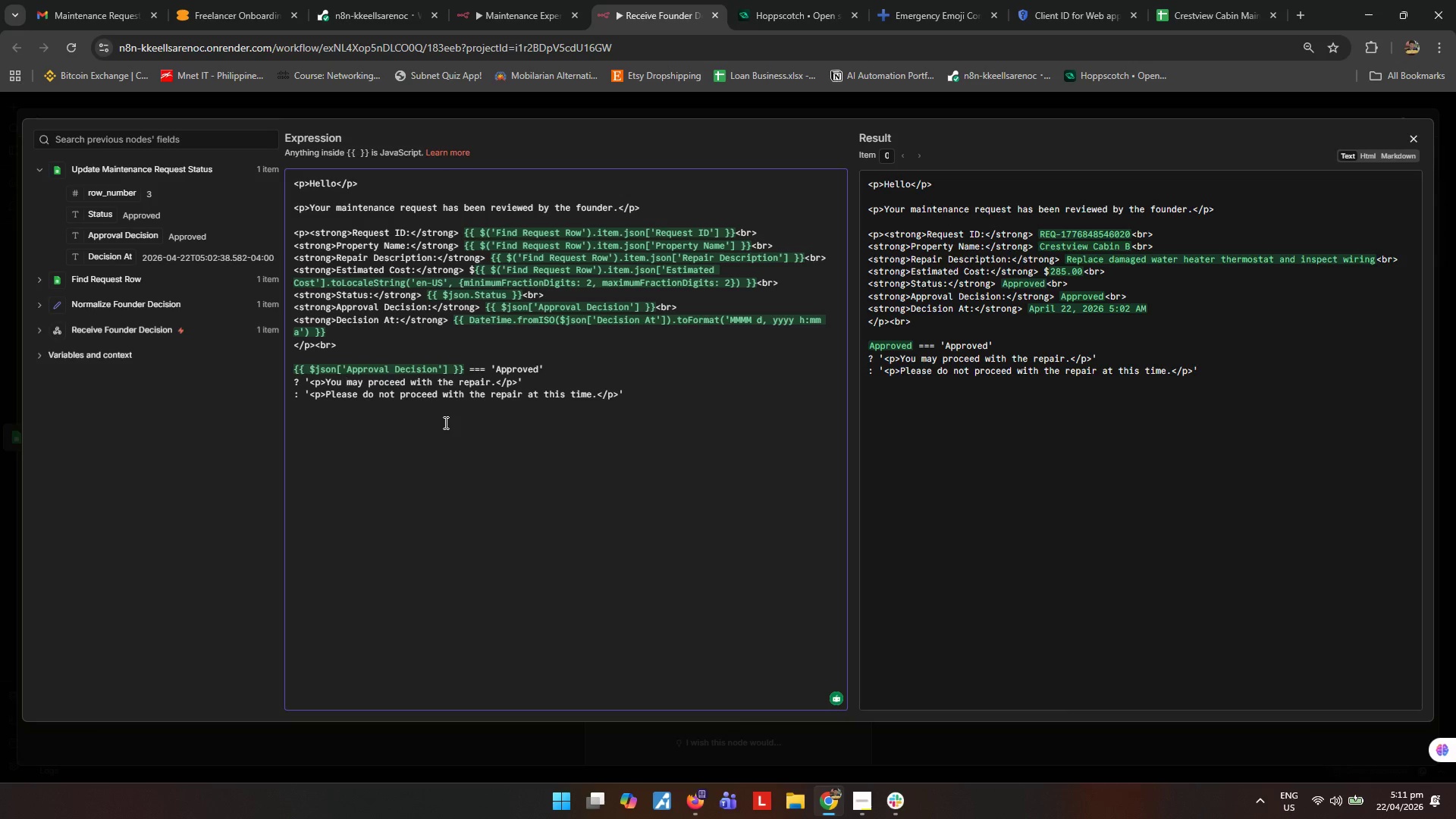 
wait(18.17)
 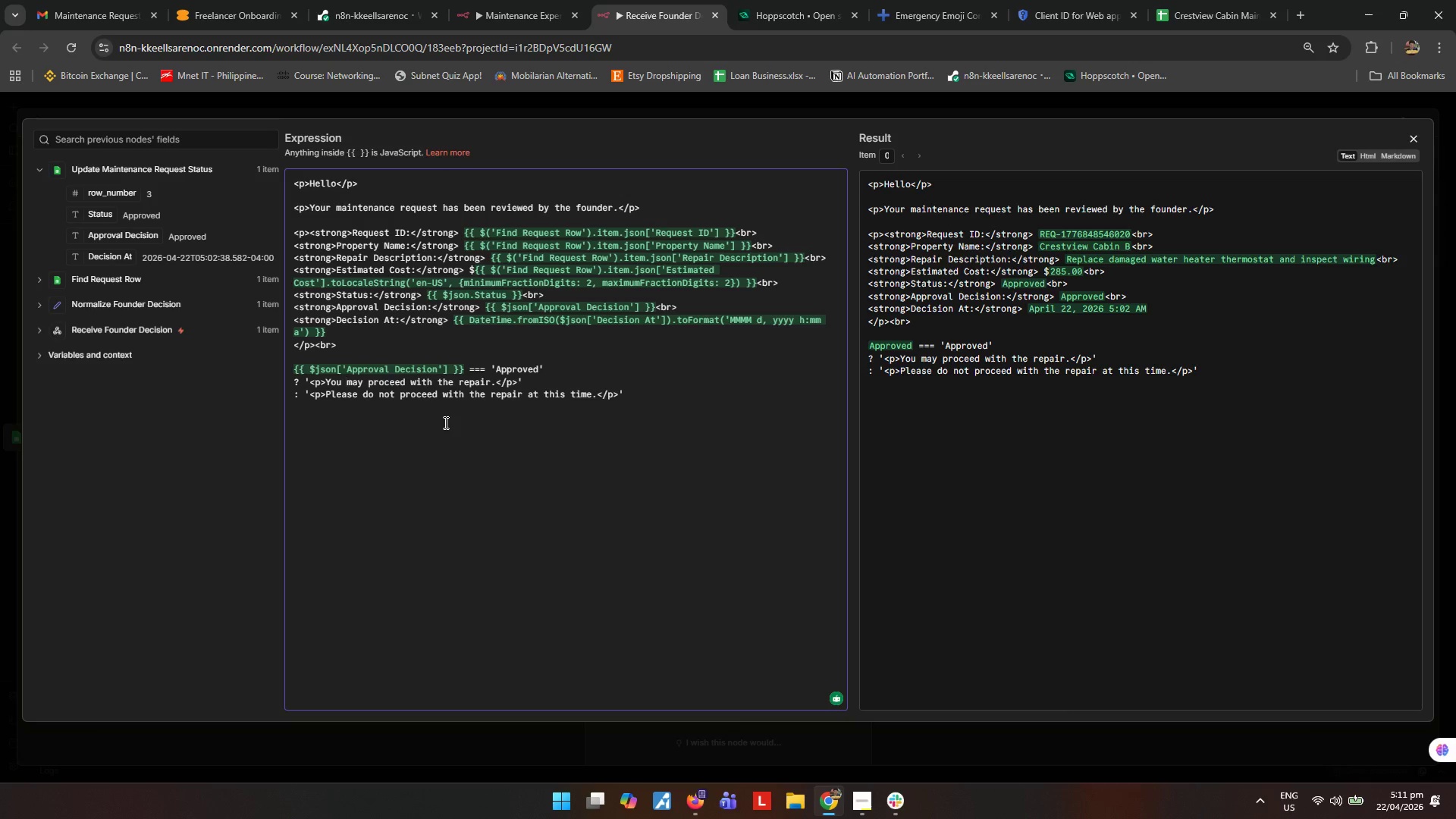 
left_click([422, 438])
 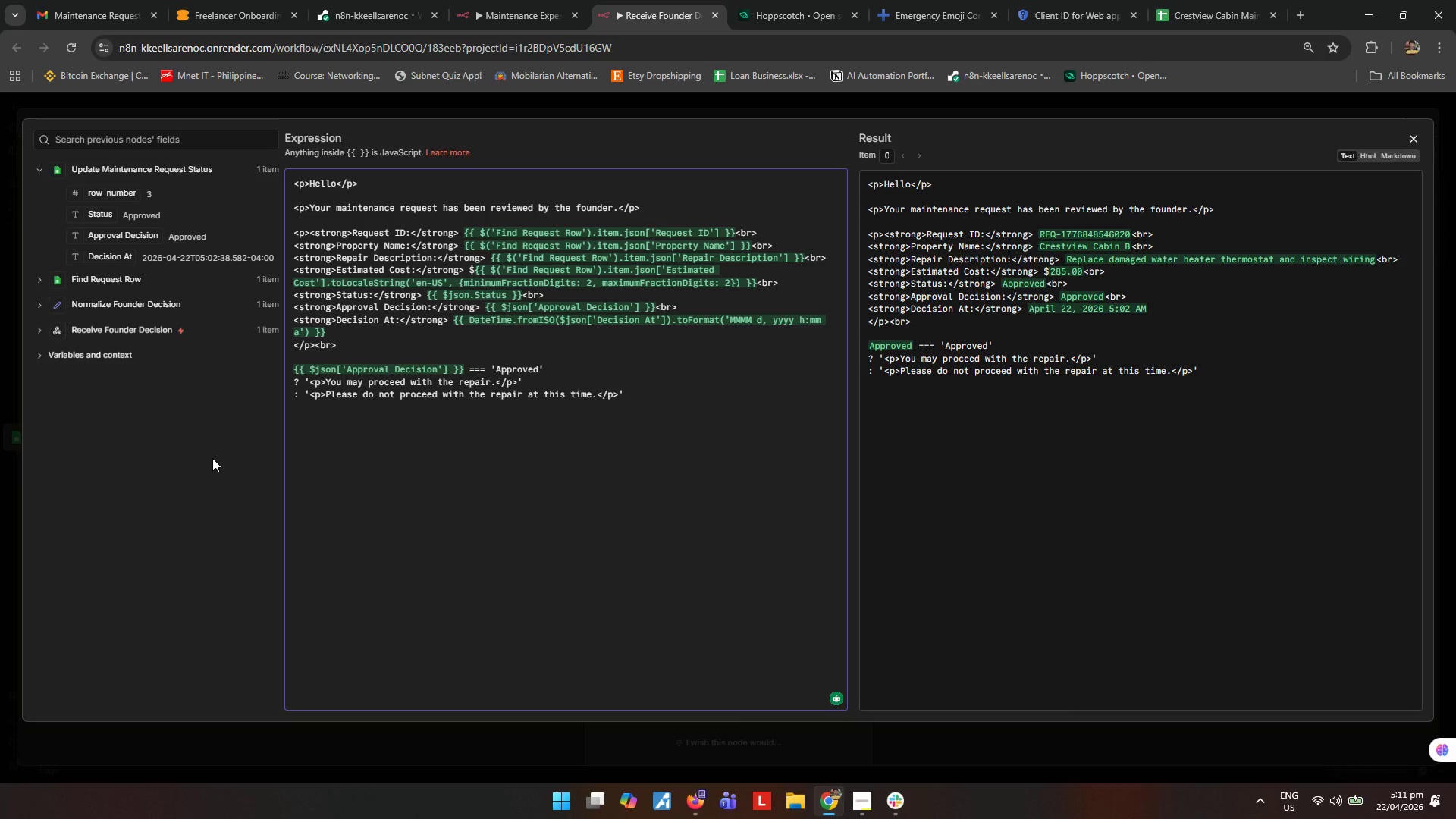 
wait(7.76)
 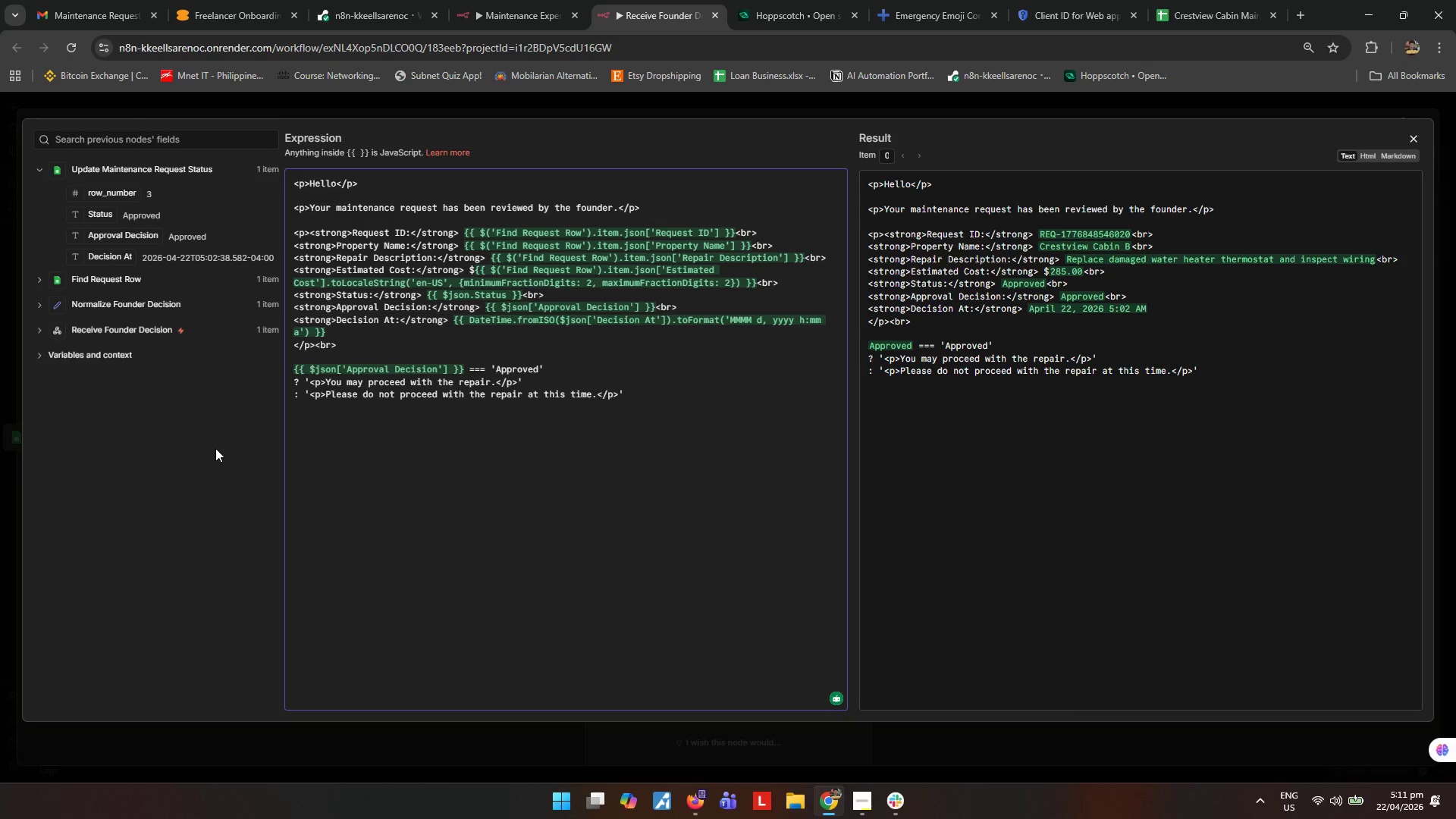 
left_click([294, 183])
 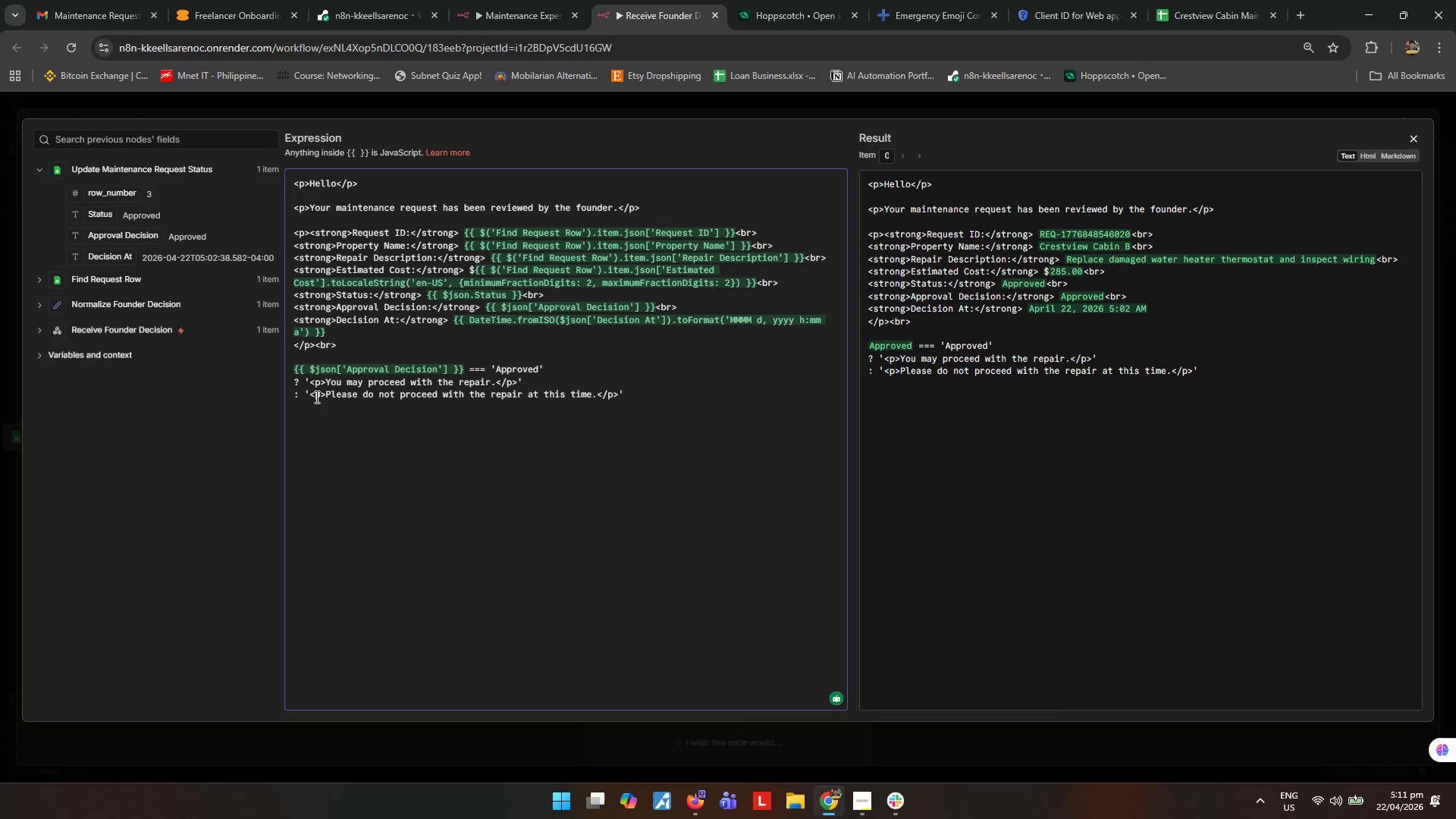 
wait(5.25)
 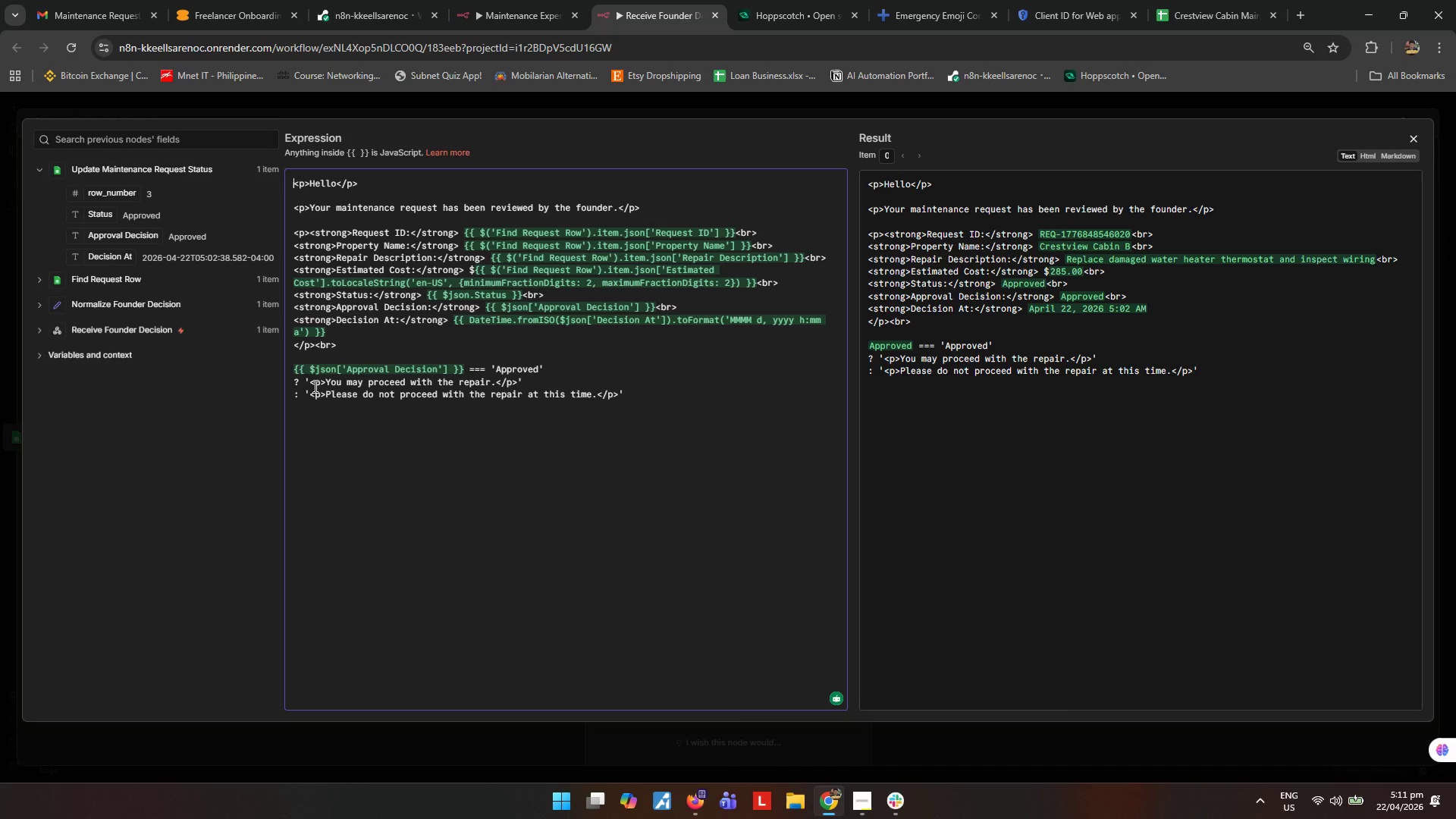 
key(Enter)
 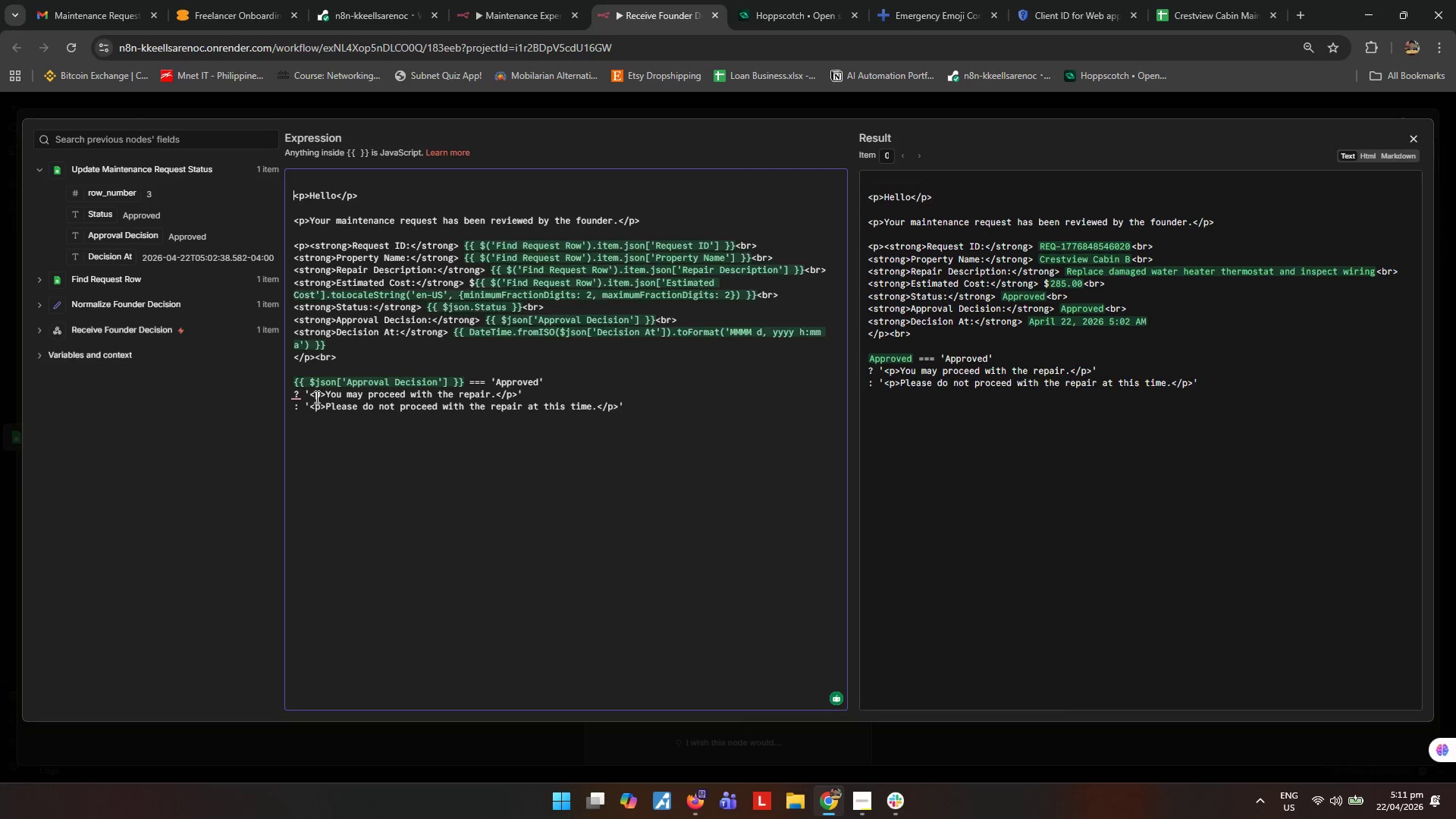 
key(ArrowUp)
 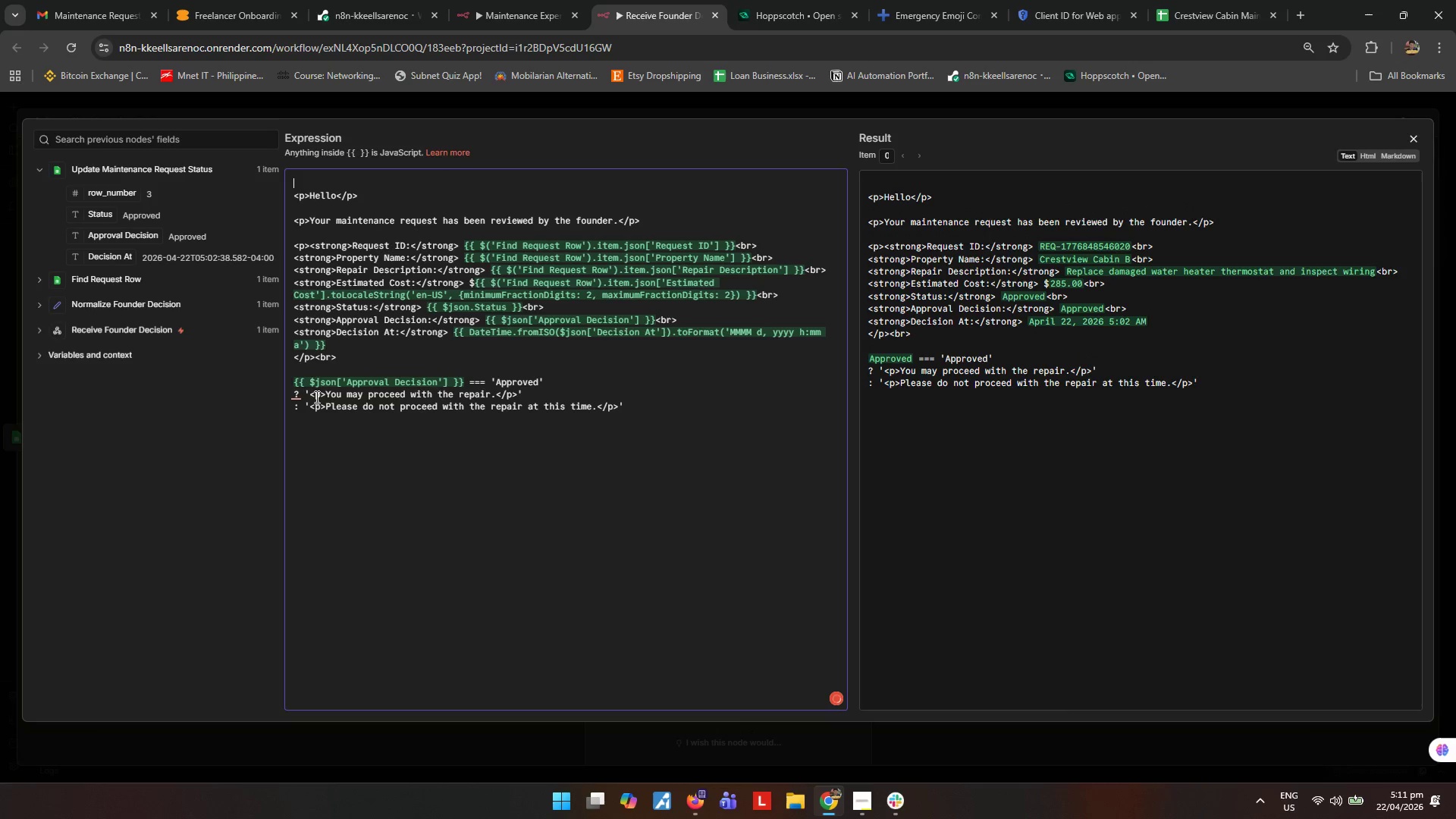 
key(Shift+BracketLeft)
 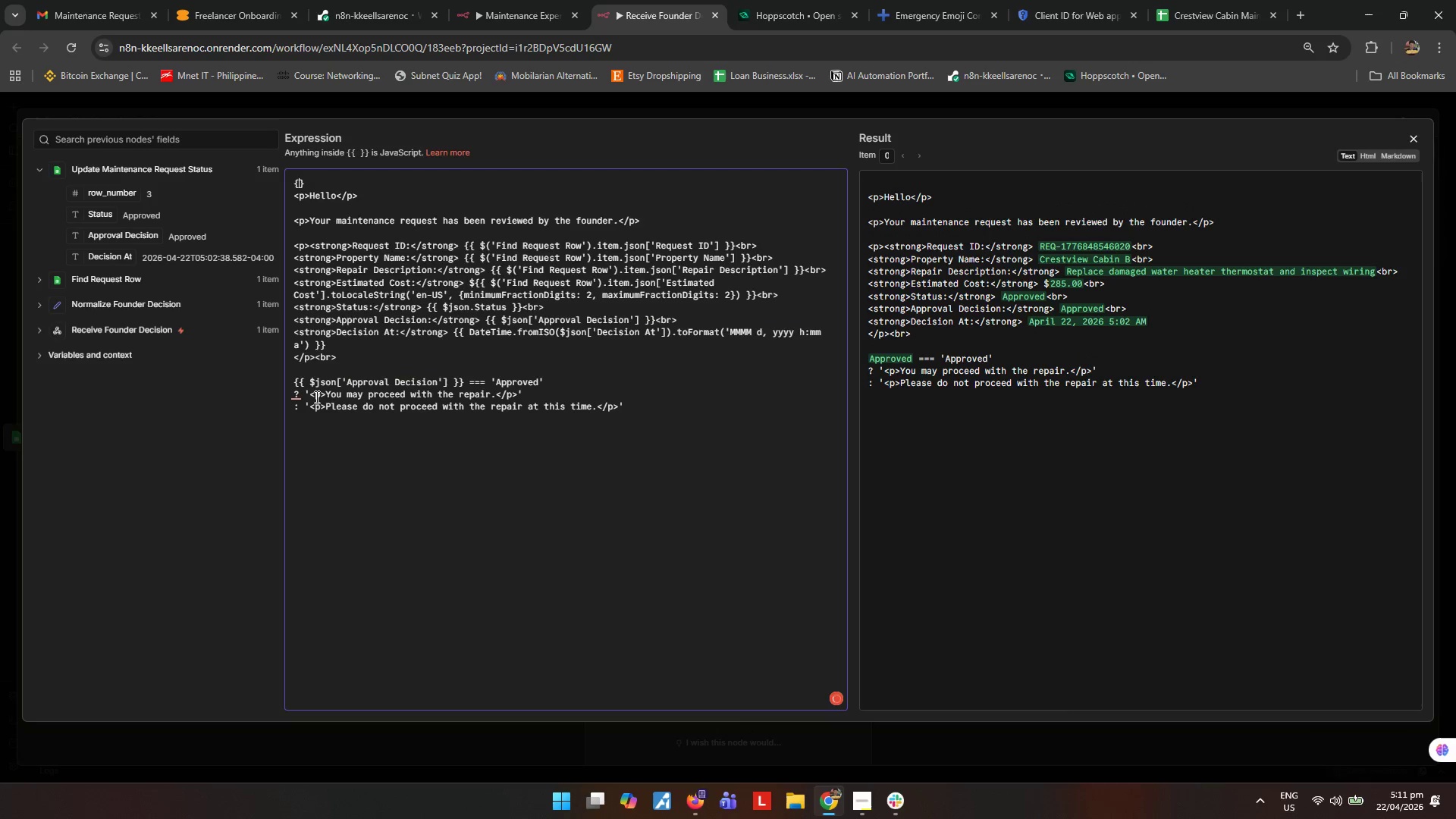 
key(Shift+BracketLeft)
 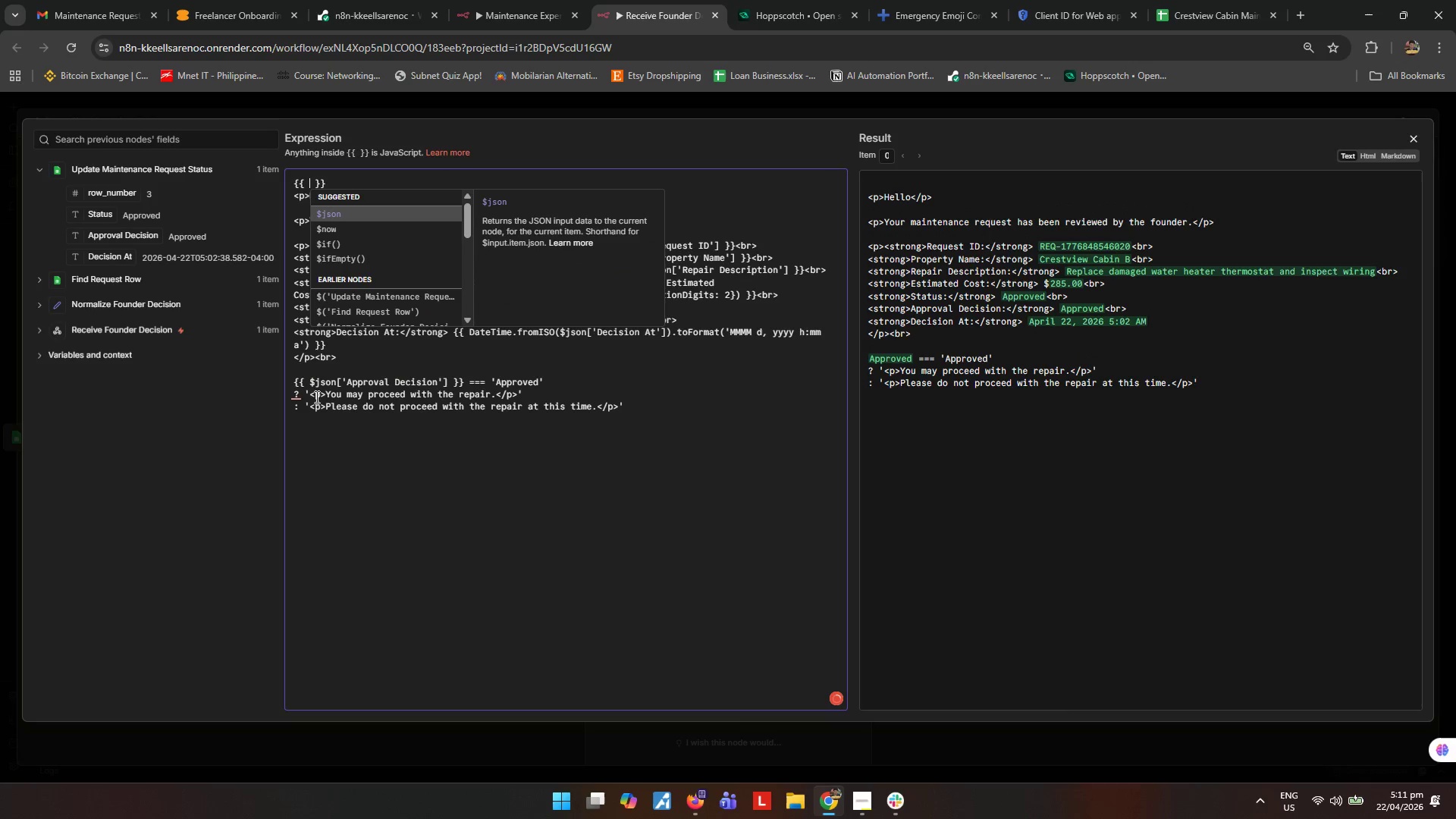 
key(Shift+ArrowRight)
 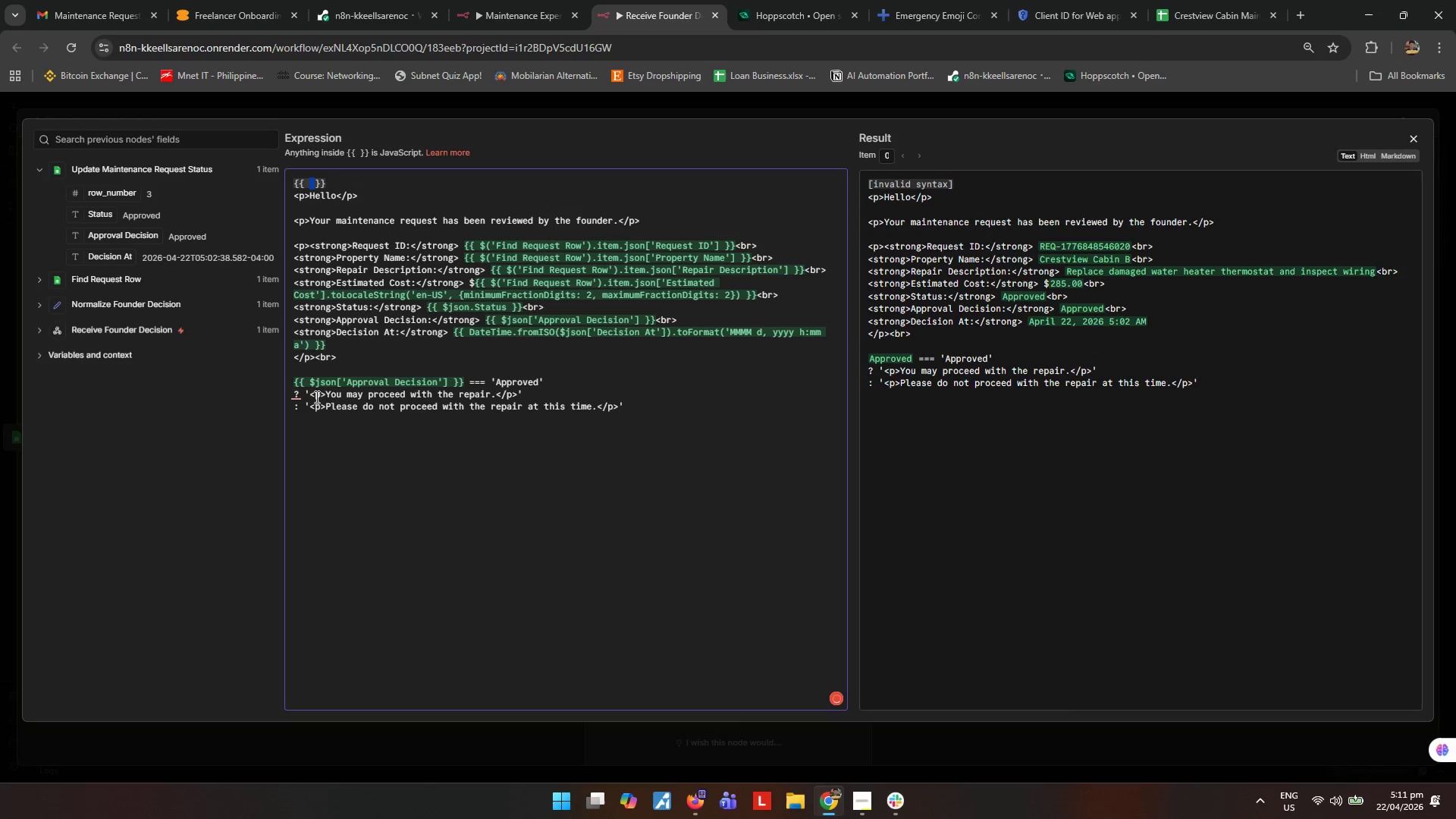 
key(Shift+ArrowRight)
 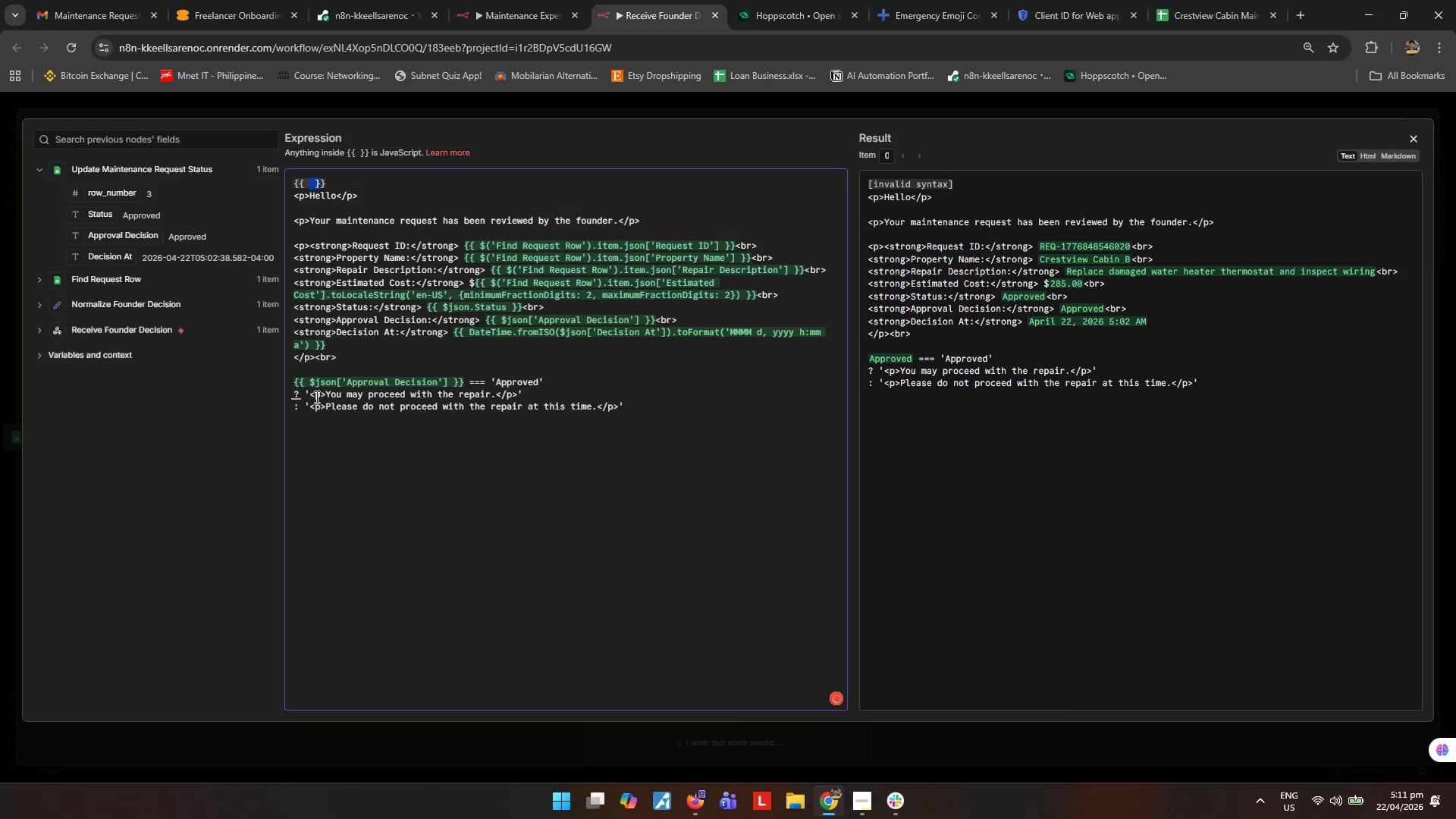 
key(Shift+ArrowRight)
 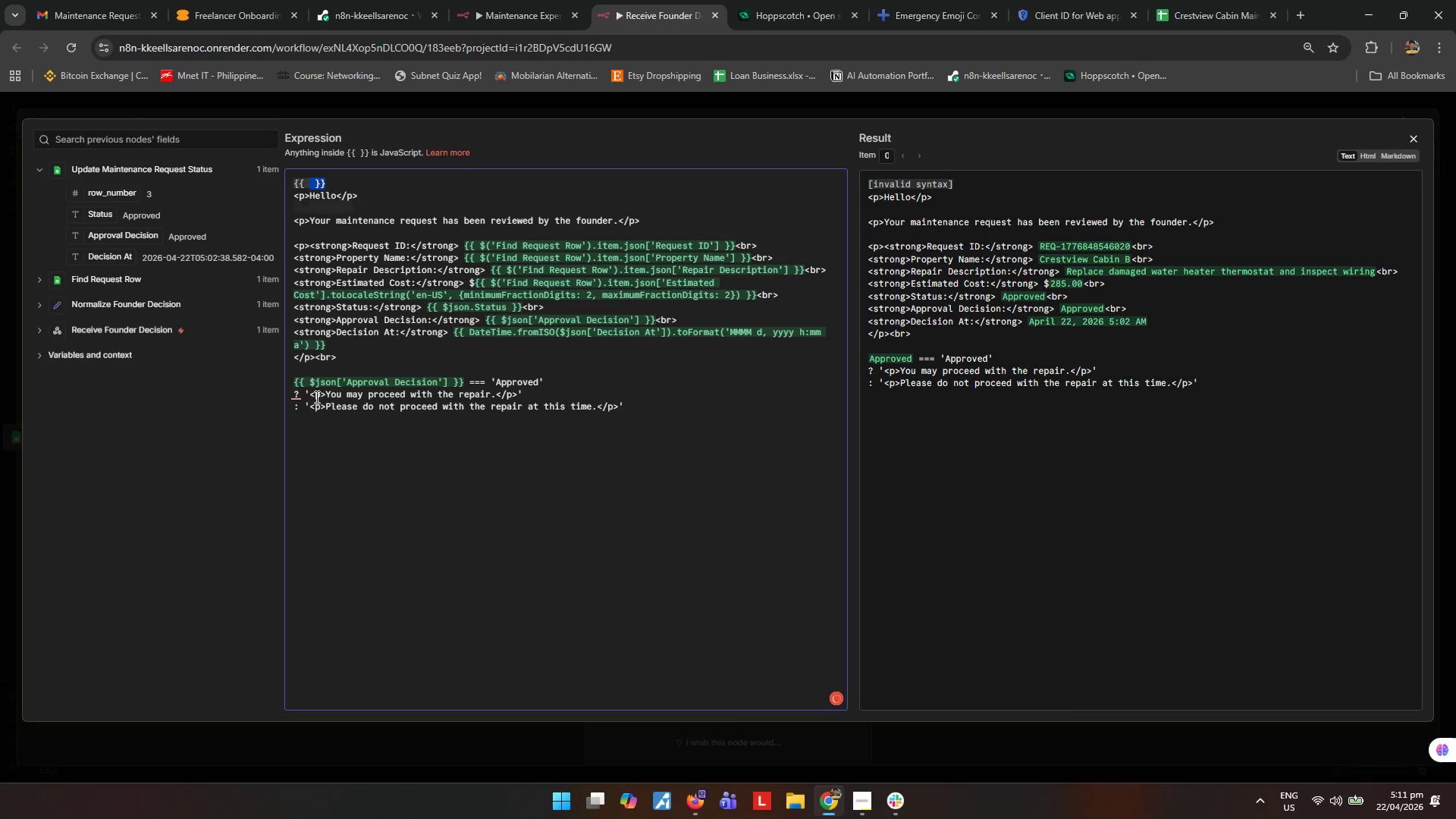 
key(Shift+ArrowRight)
 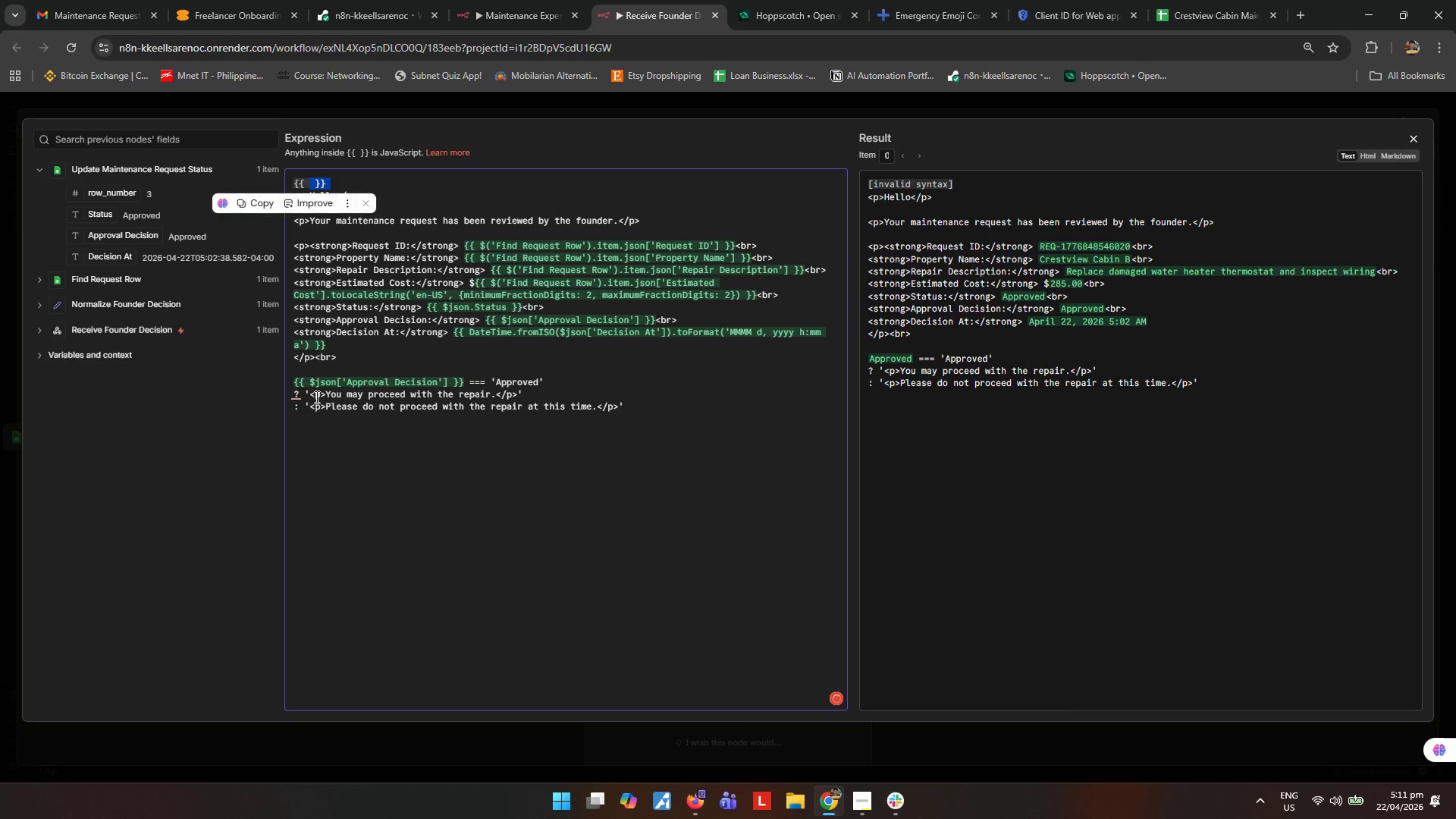 
key(Control+X)
 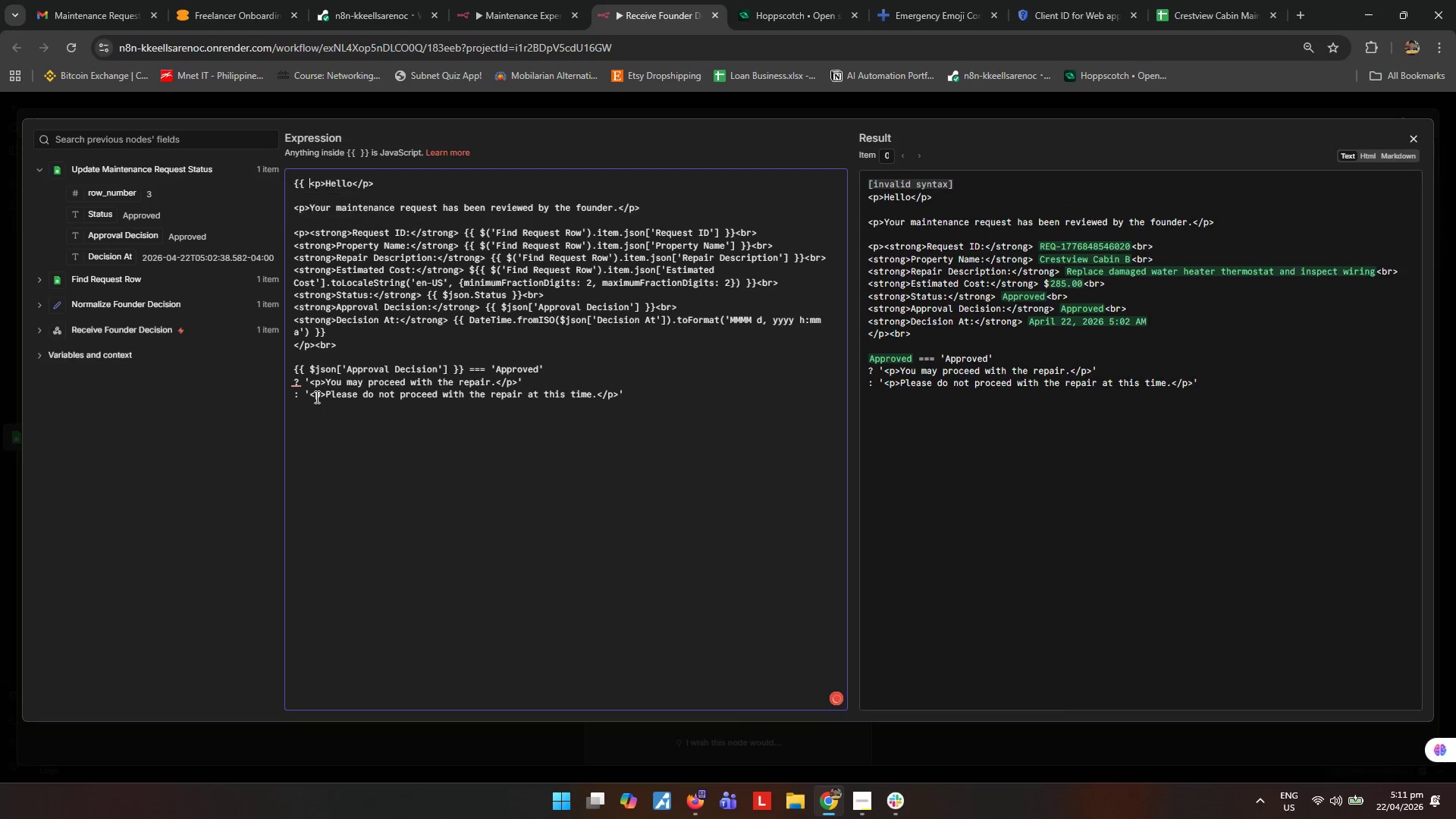 
hold_key(key=ArrowDown, duration=1.38)
 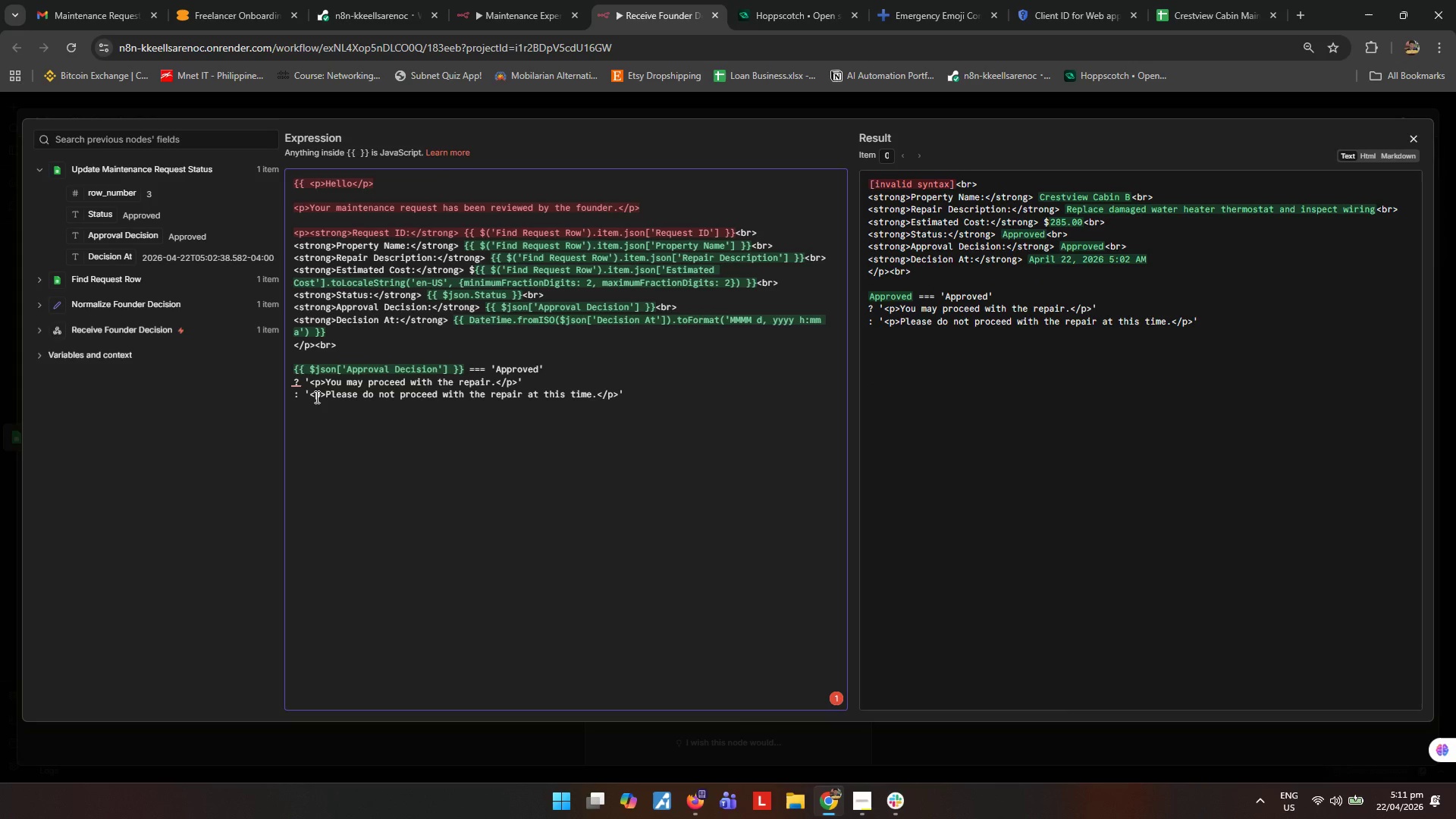 
key(Enter)
 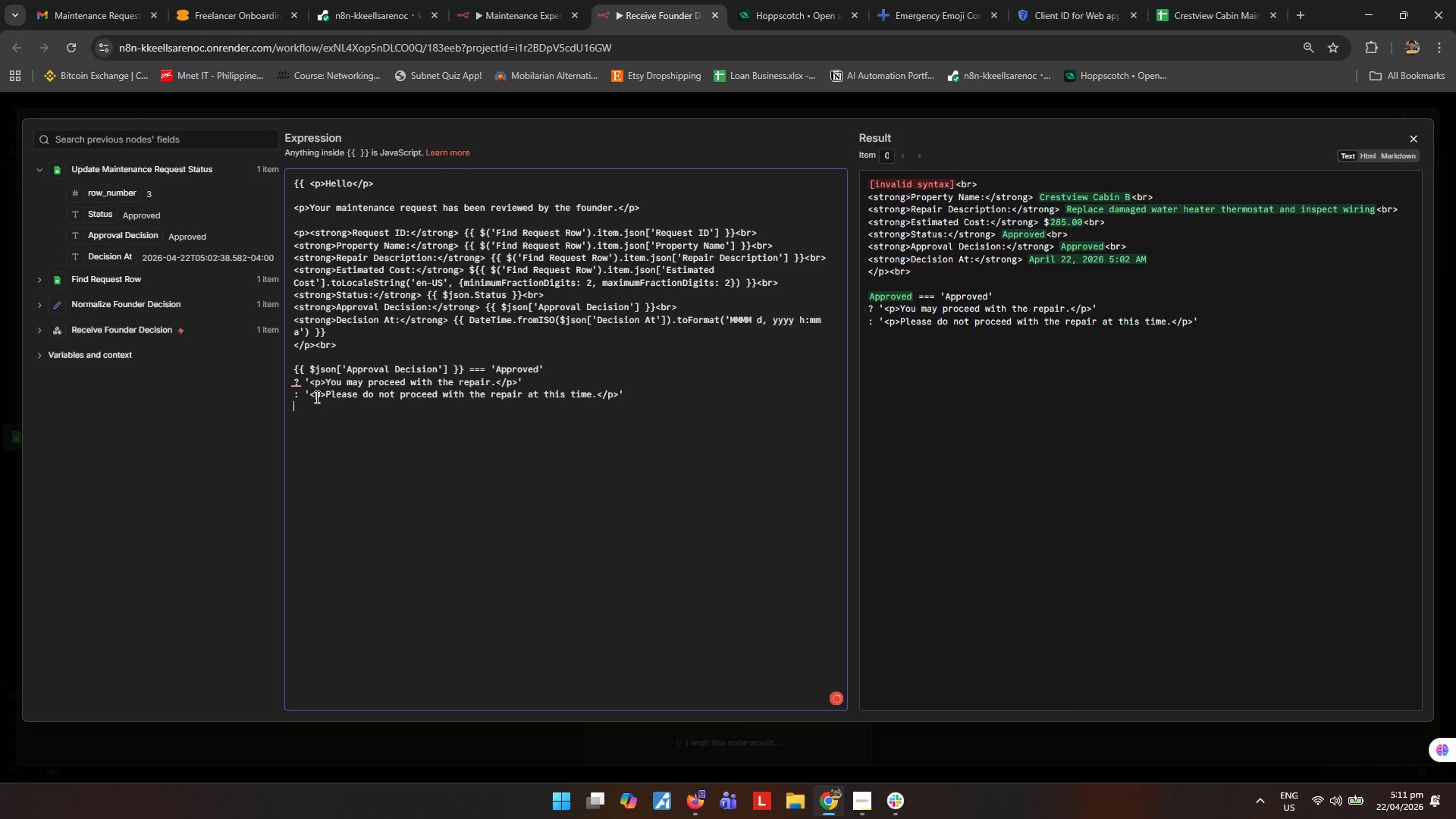 
key(Enter)
 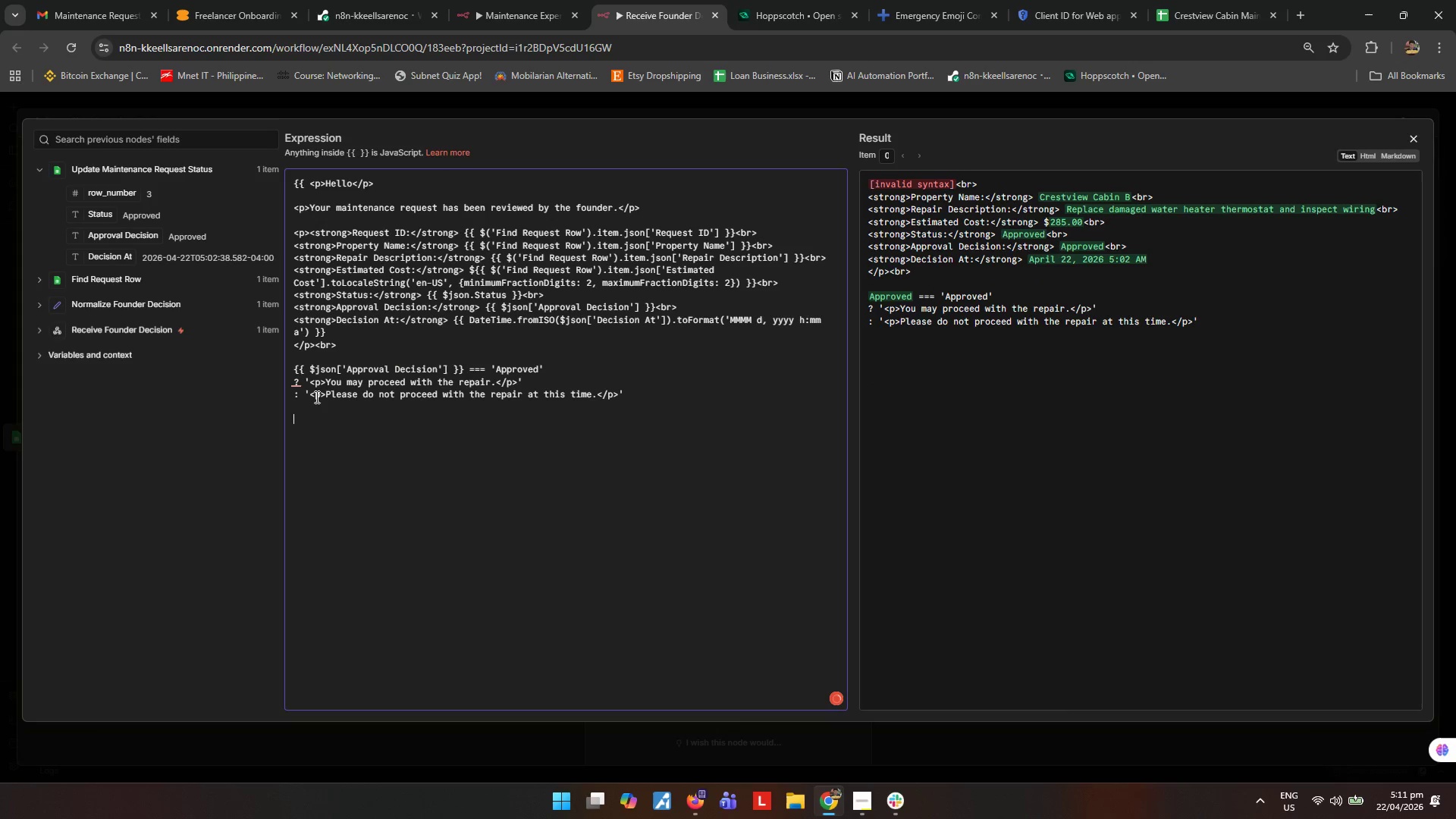 
key(Control+ControlLeft)
 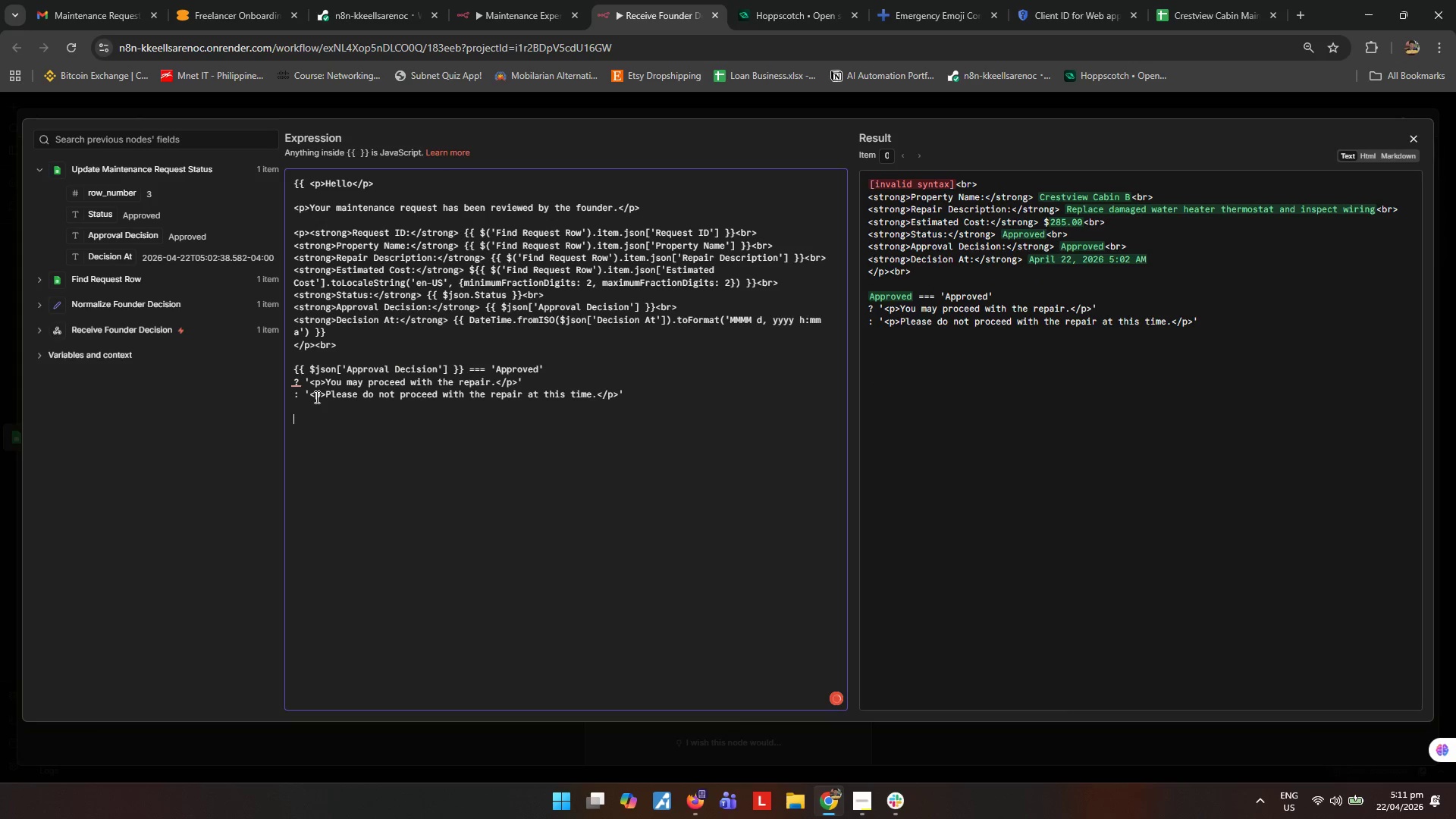 
key(Control+V)
 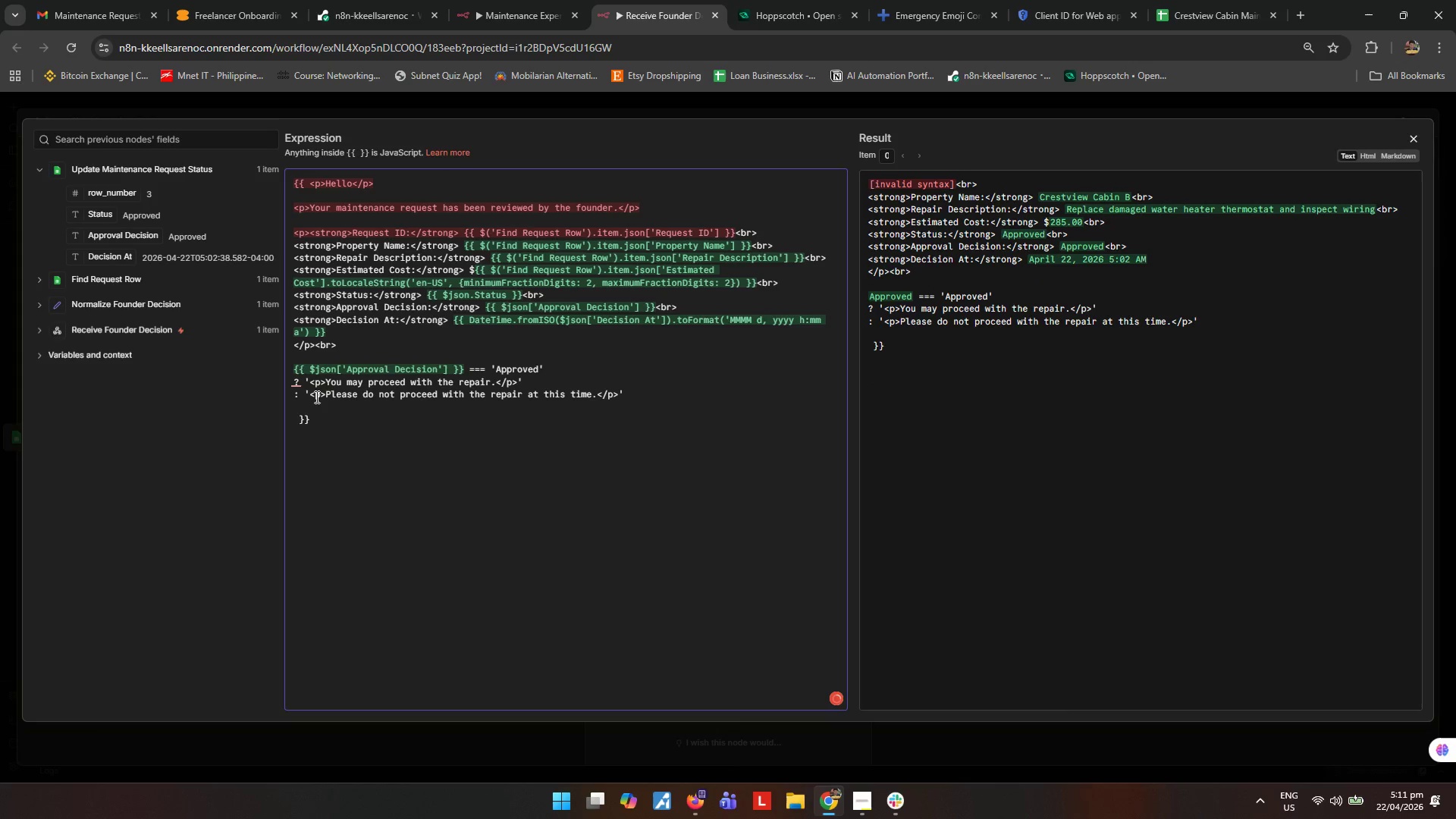 
key(ArrowUp)
 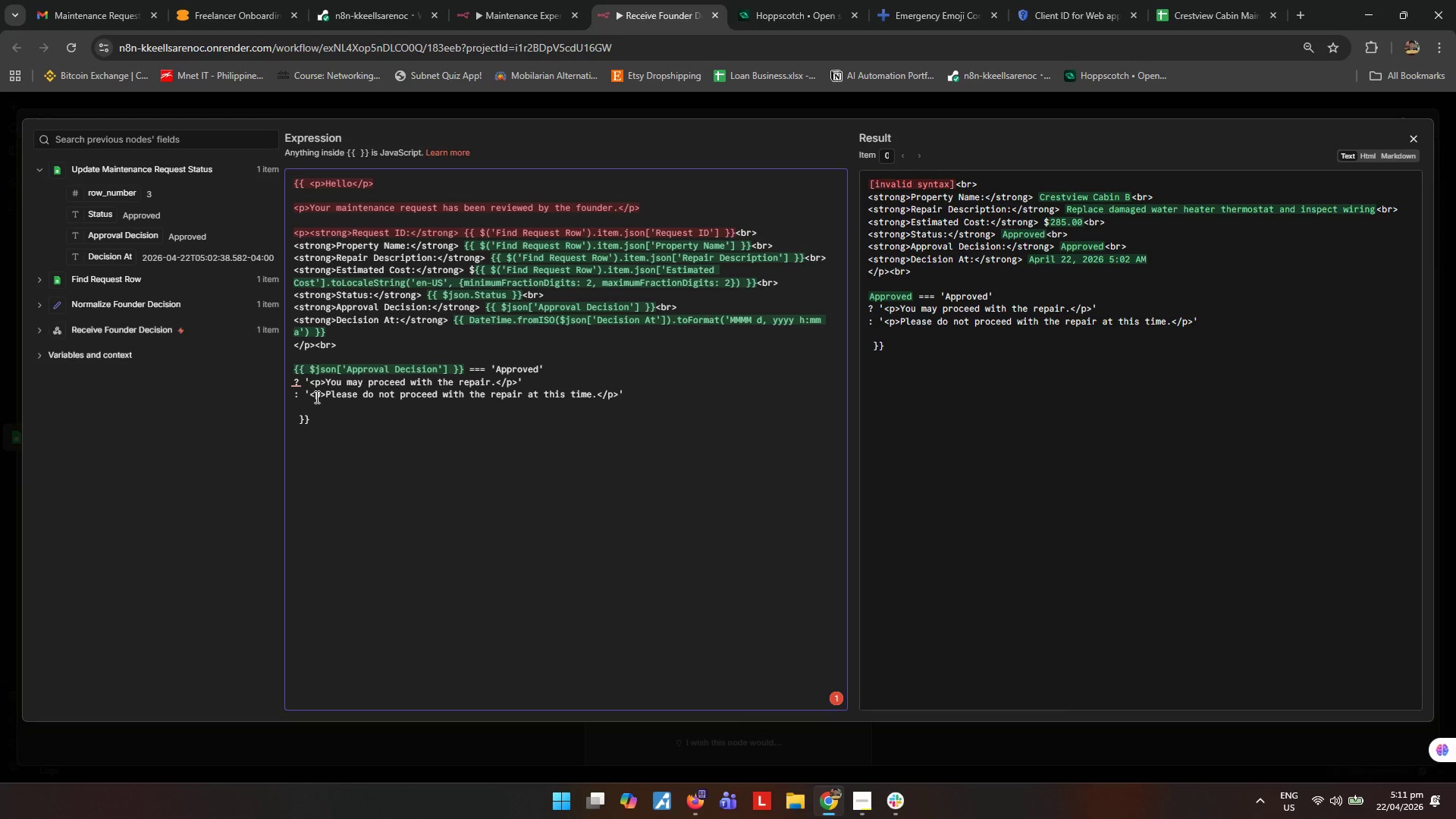 
key(ArrowRight)
 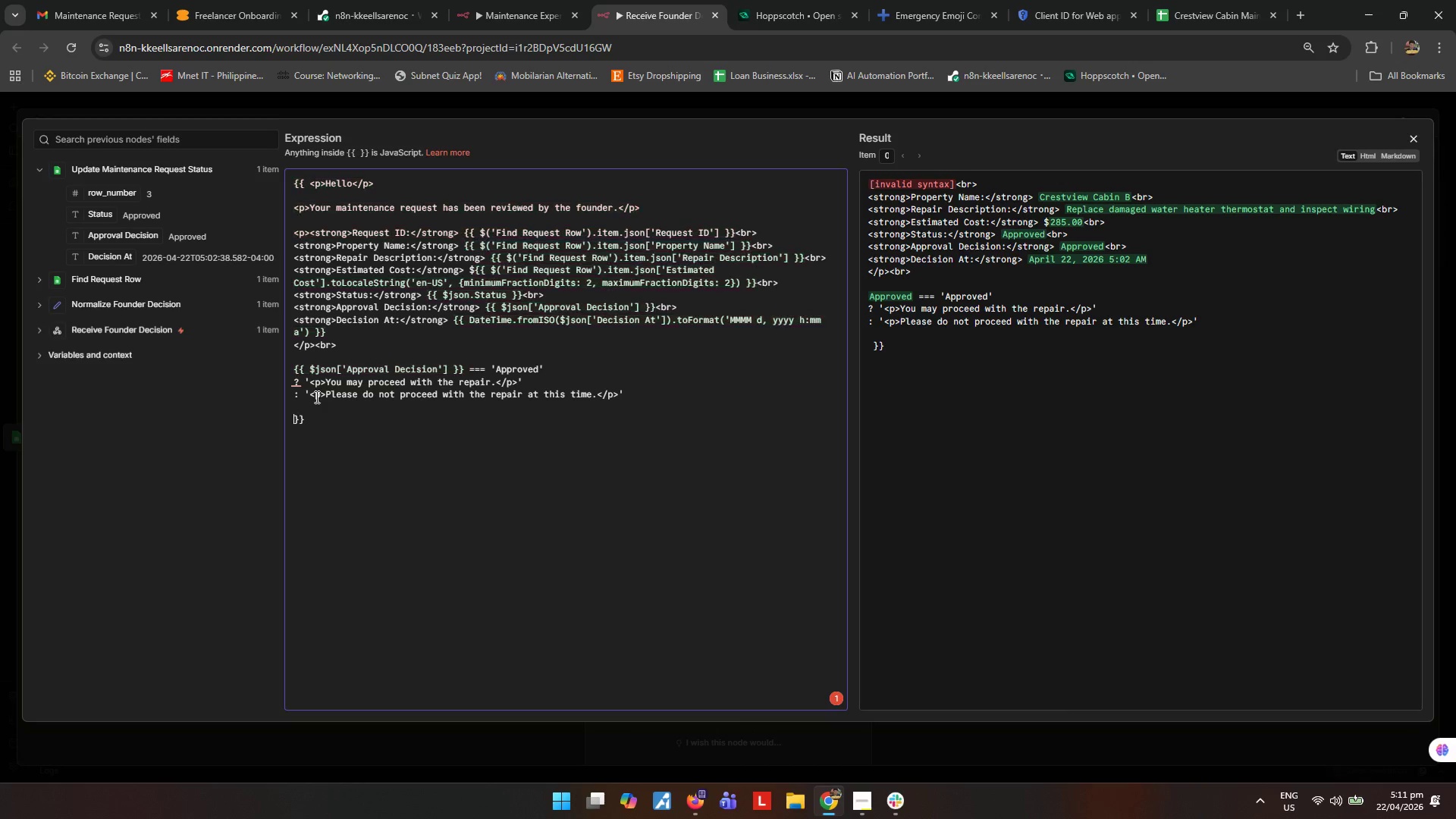 
key(Backspace)
 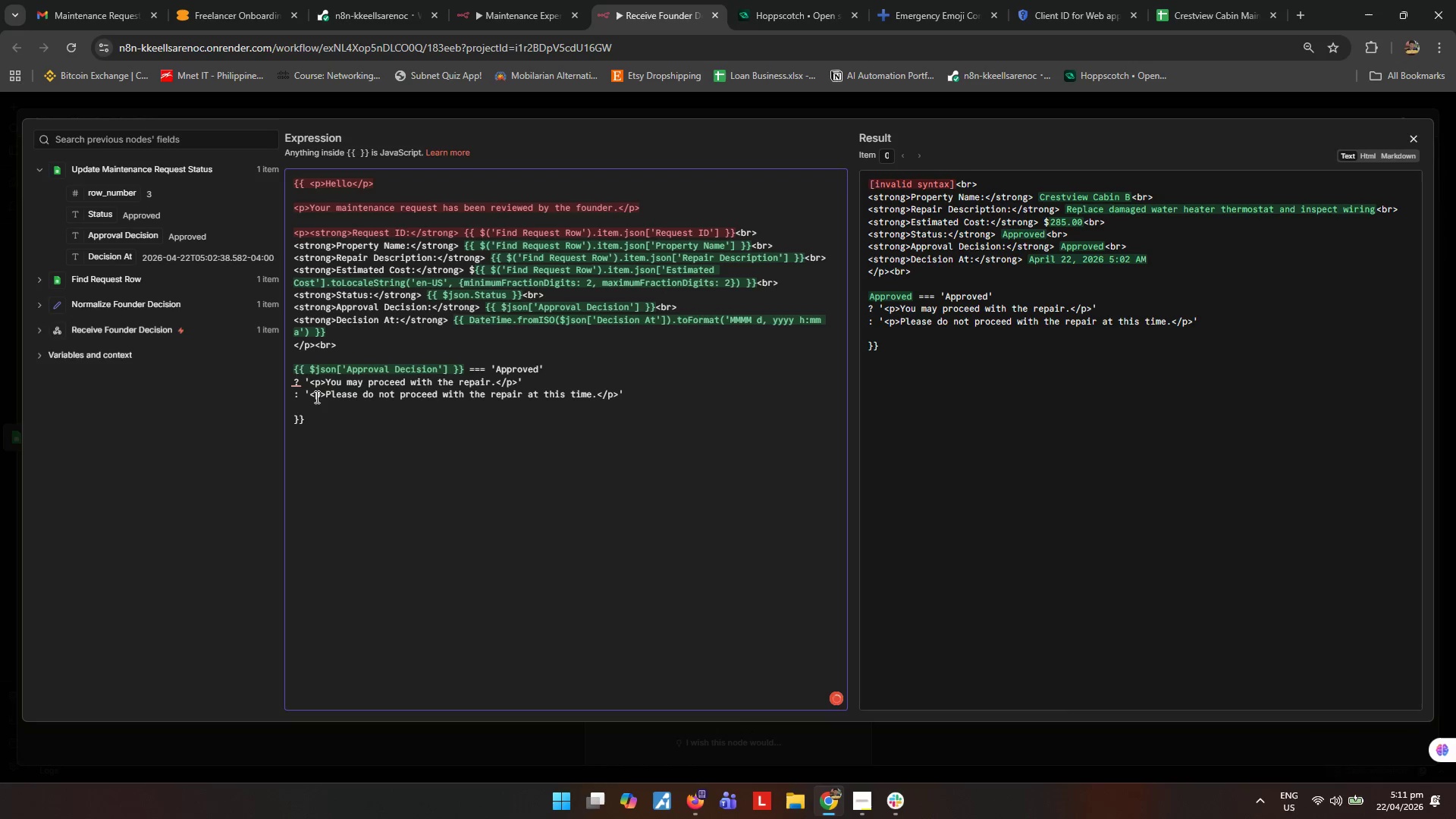 
key(ArrowUp)
 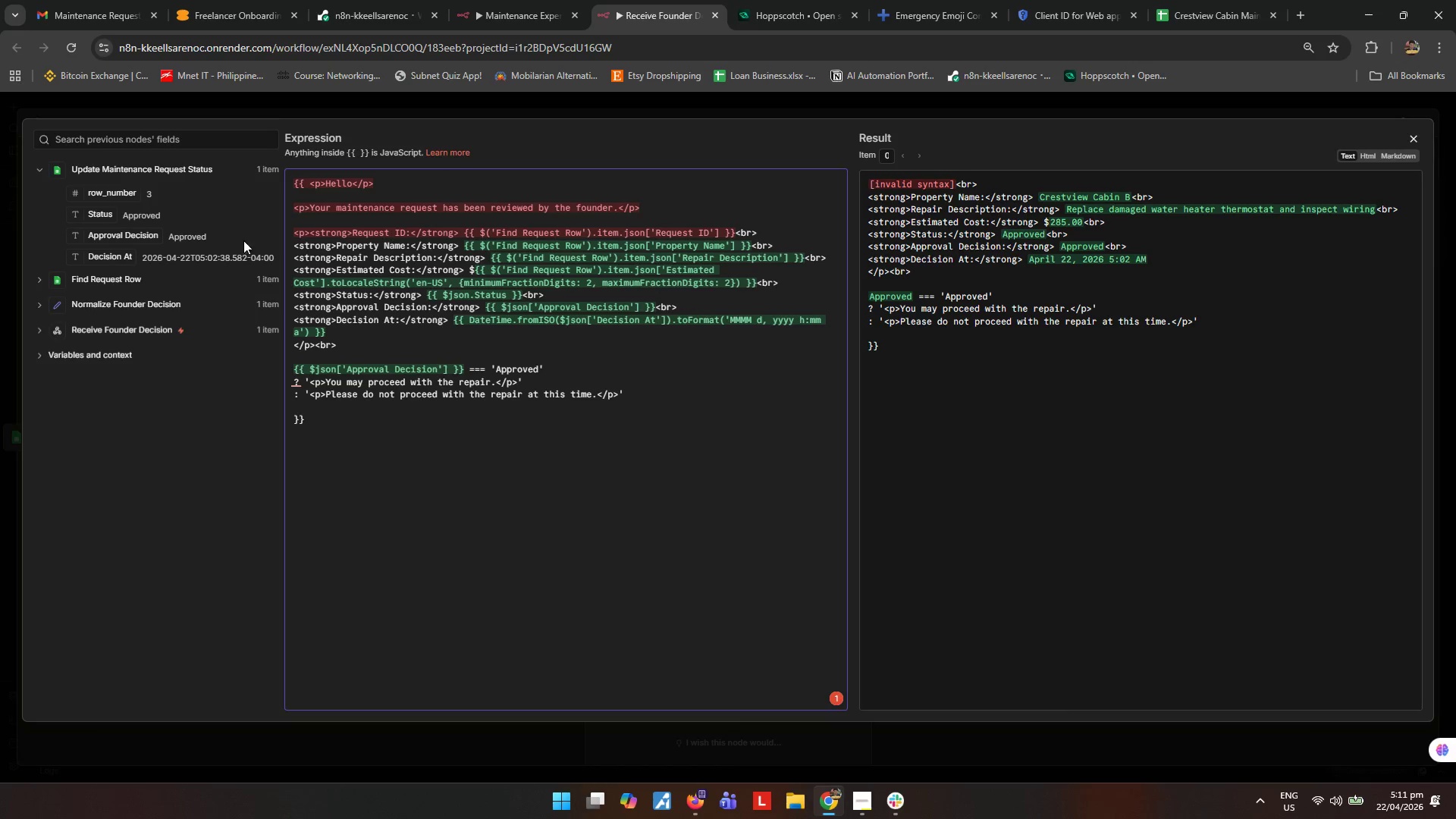 
left_click([309, 188])
 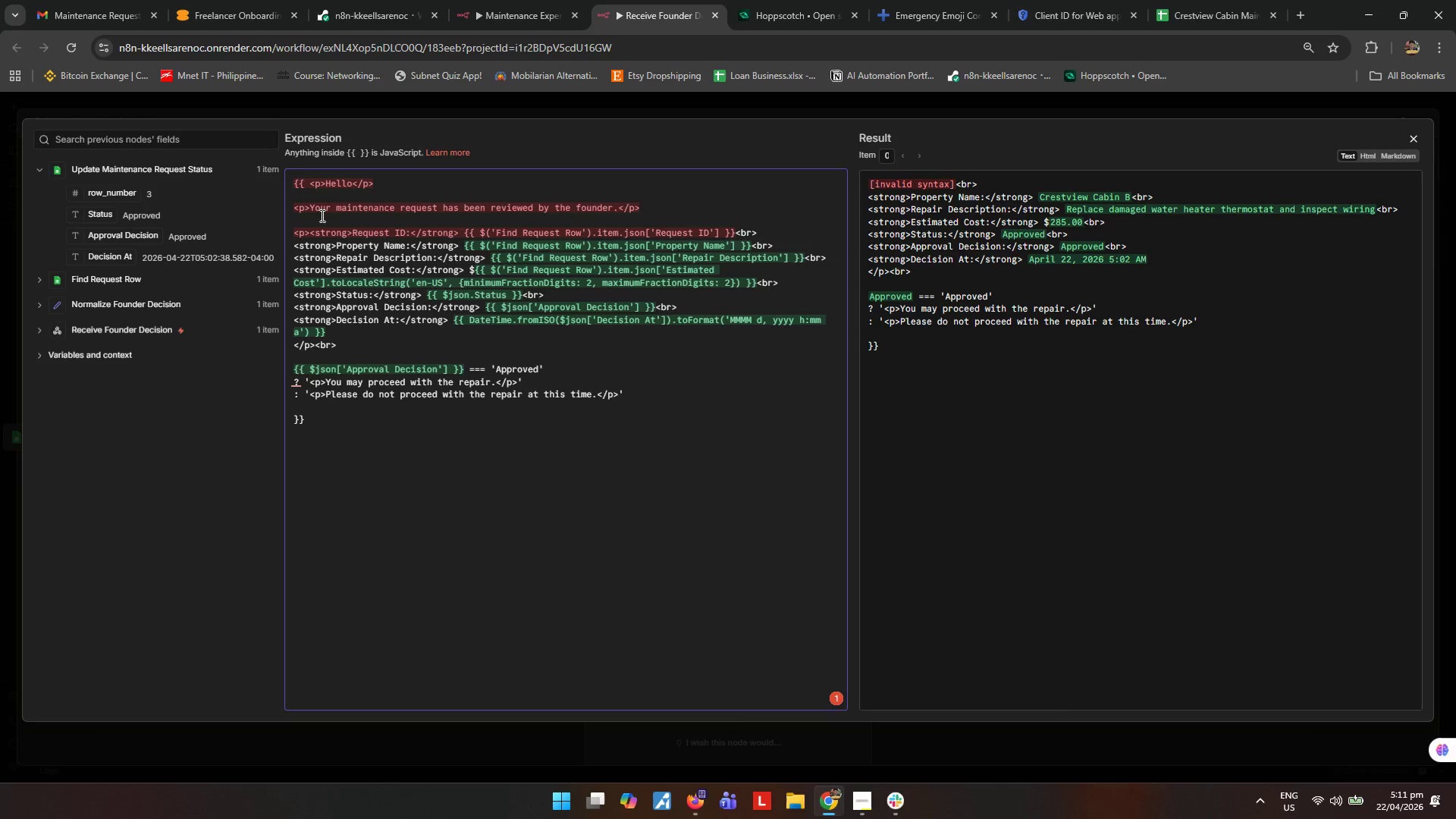 
key(Enter)
 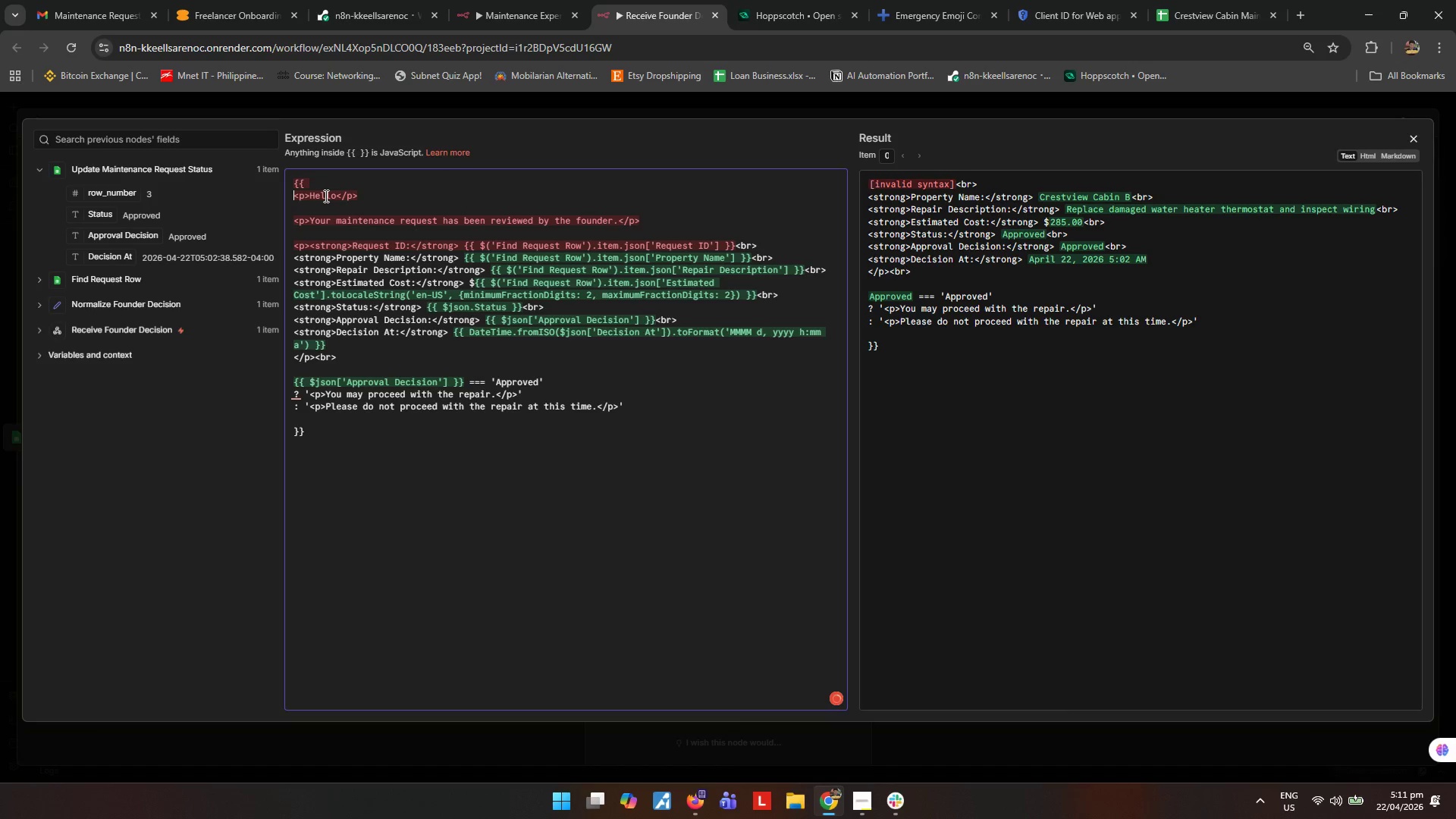 
key(Quote)
 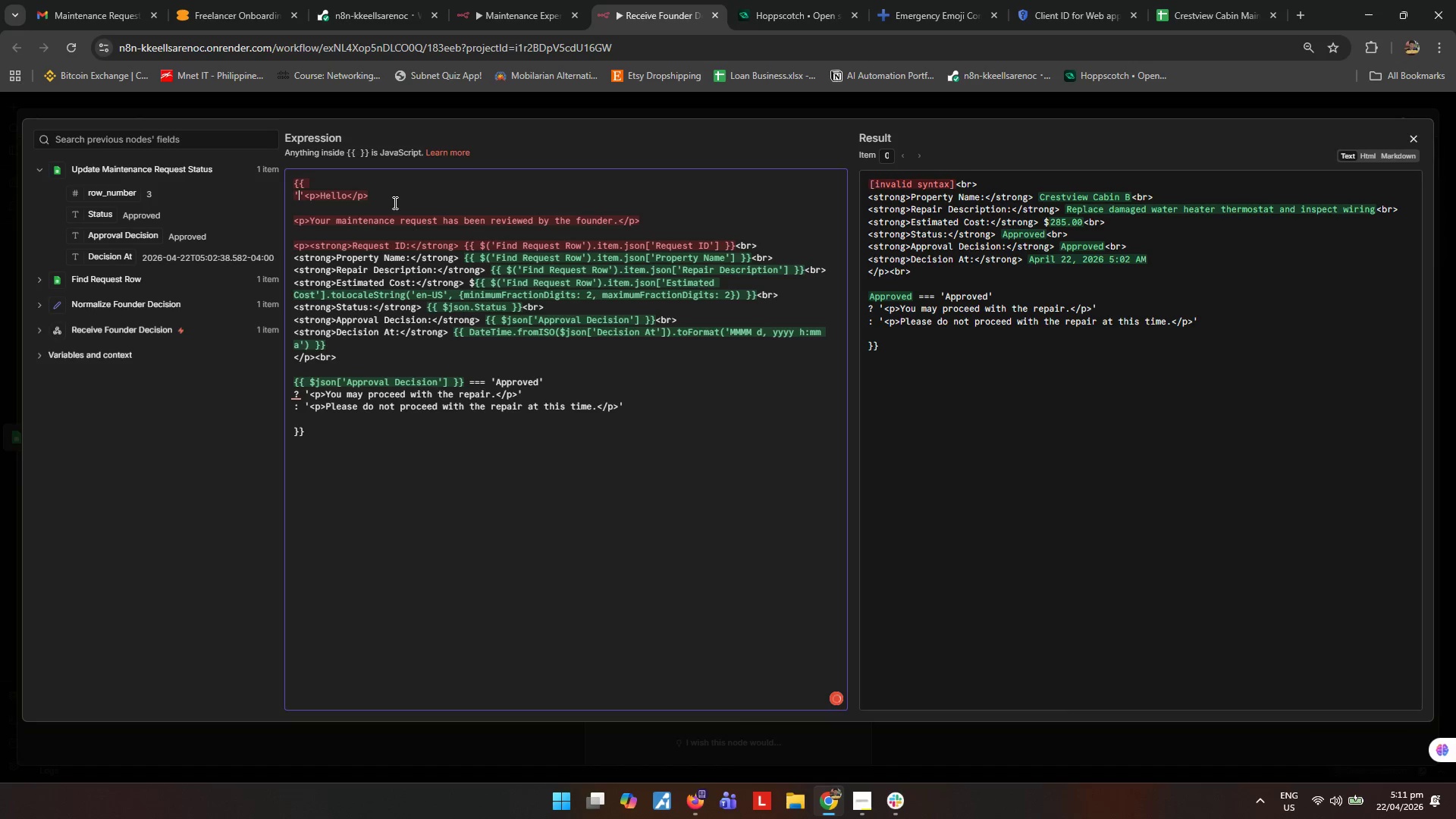 
left_click([391, 196])
 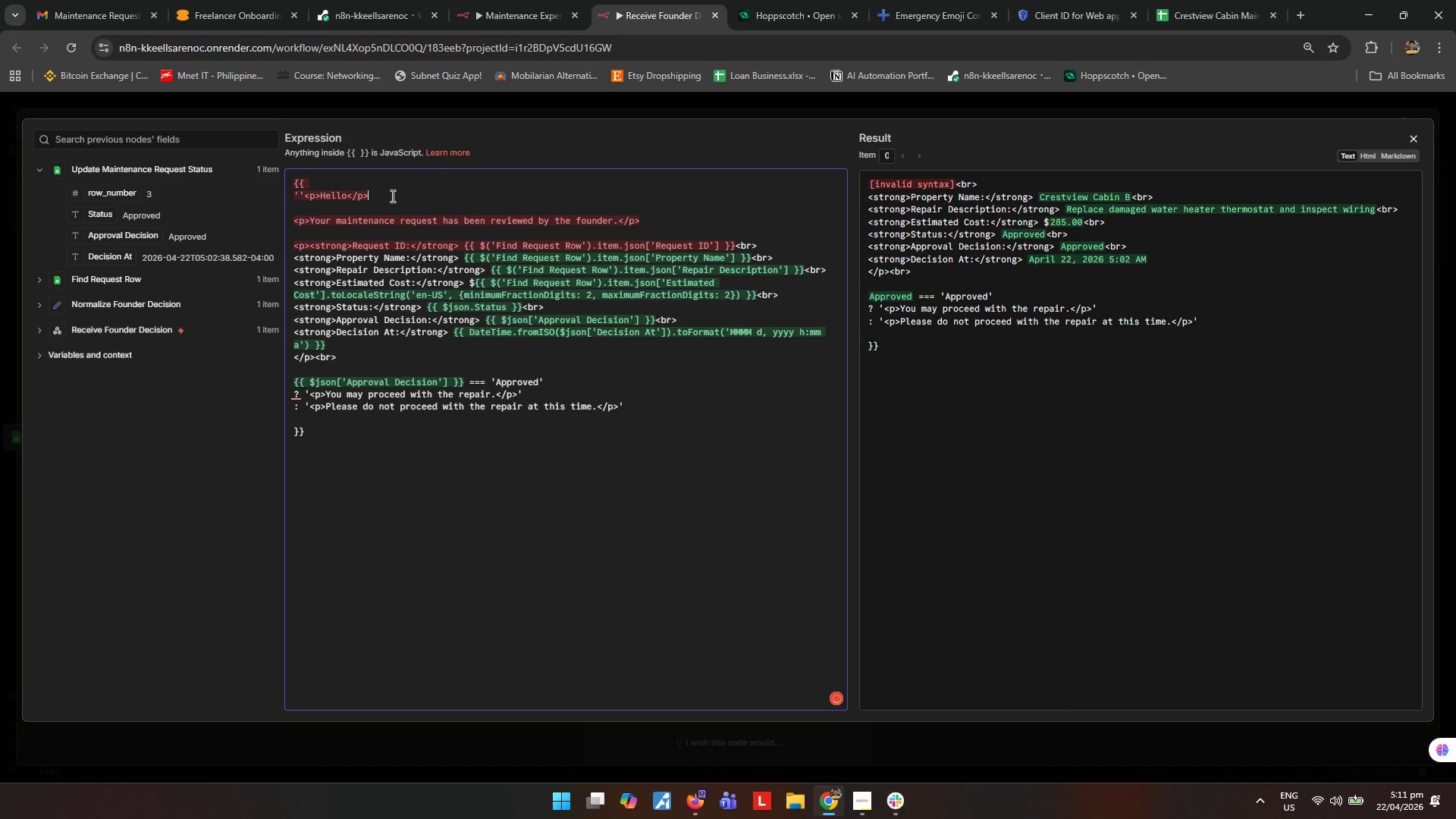 
key(Quote)
 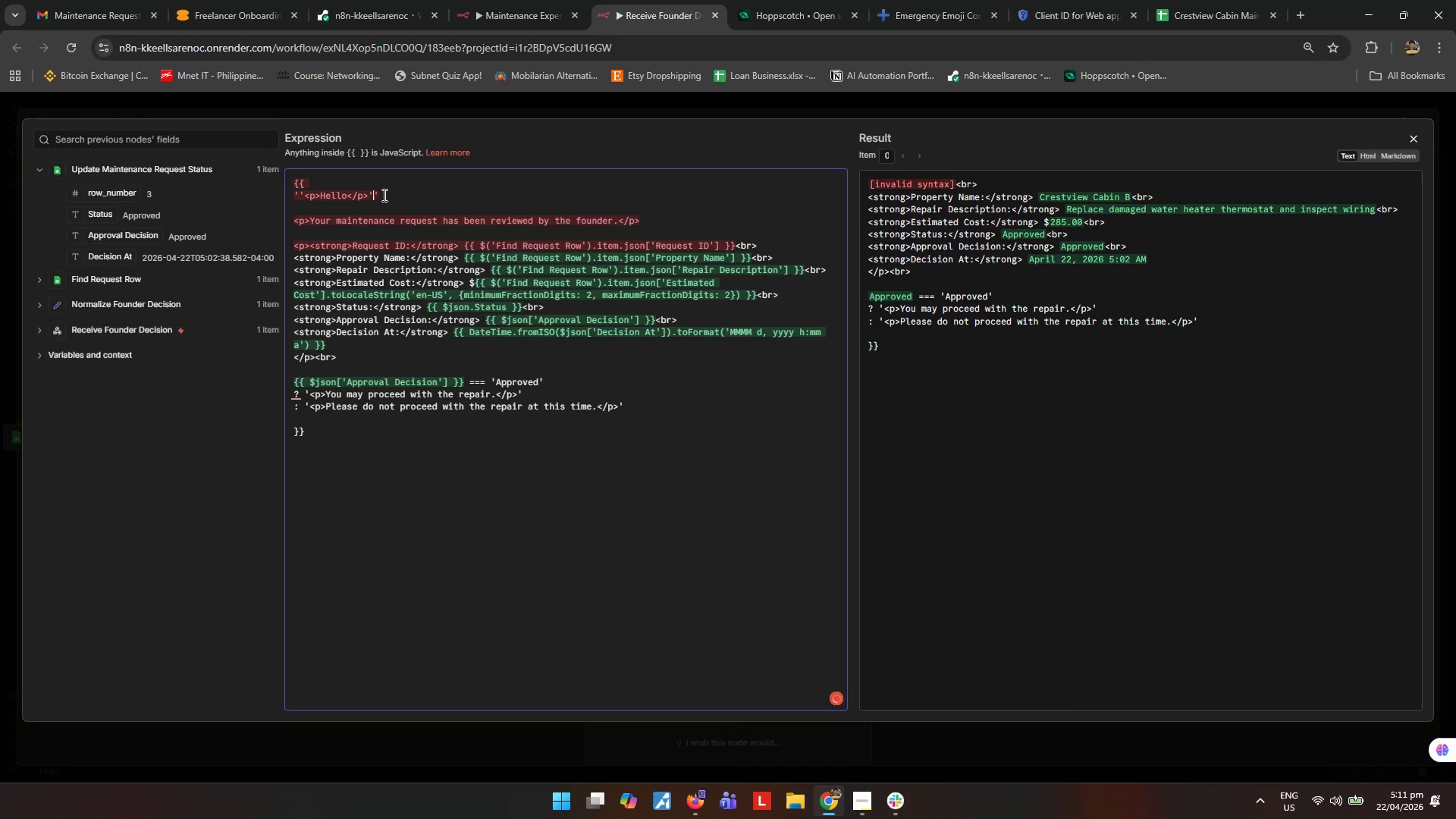 
key(Backspace)
 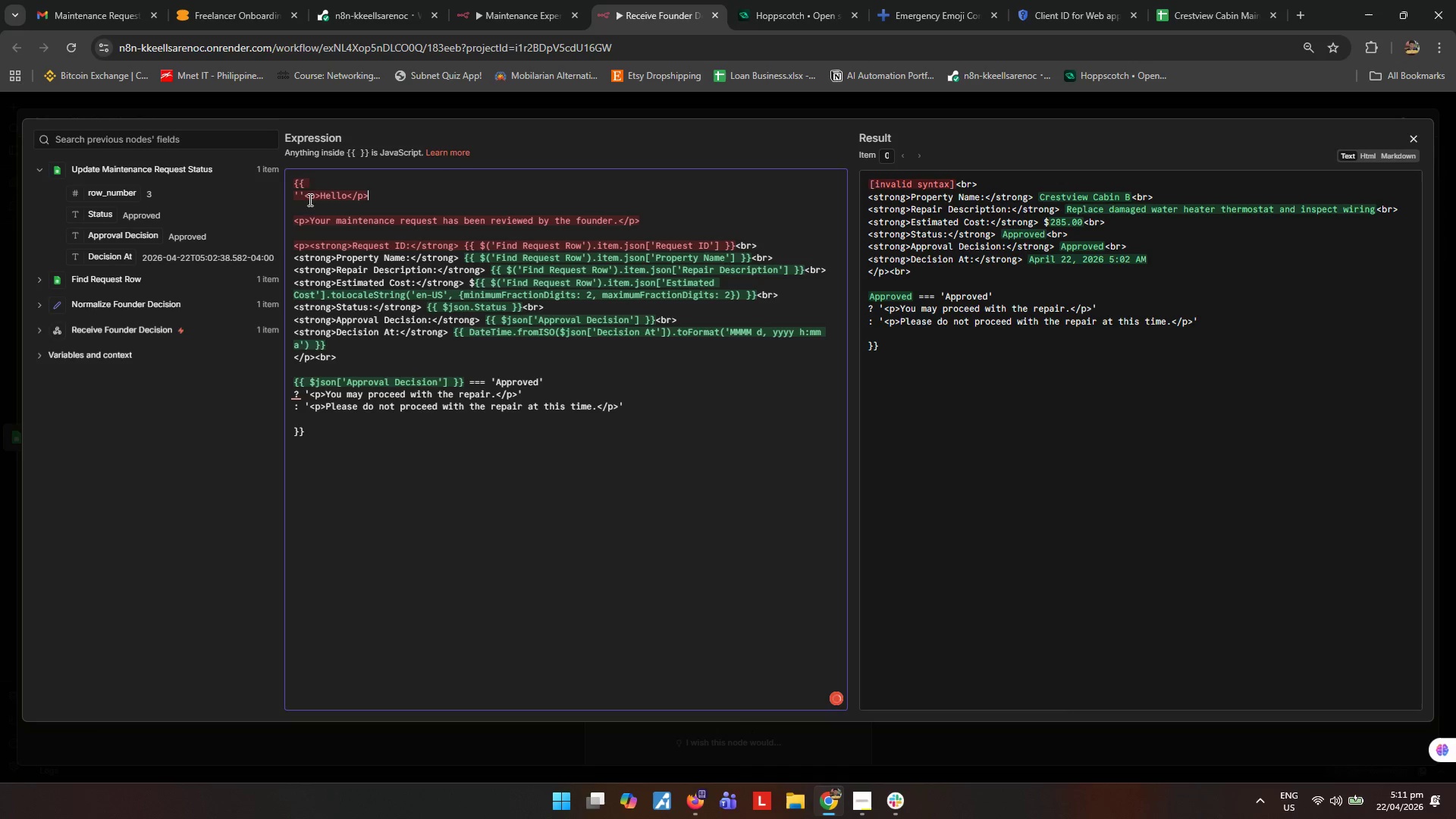 
left_click([302, 196])
 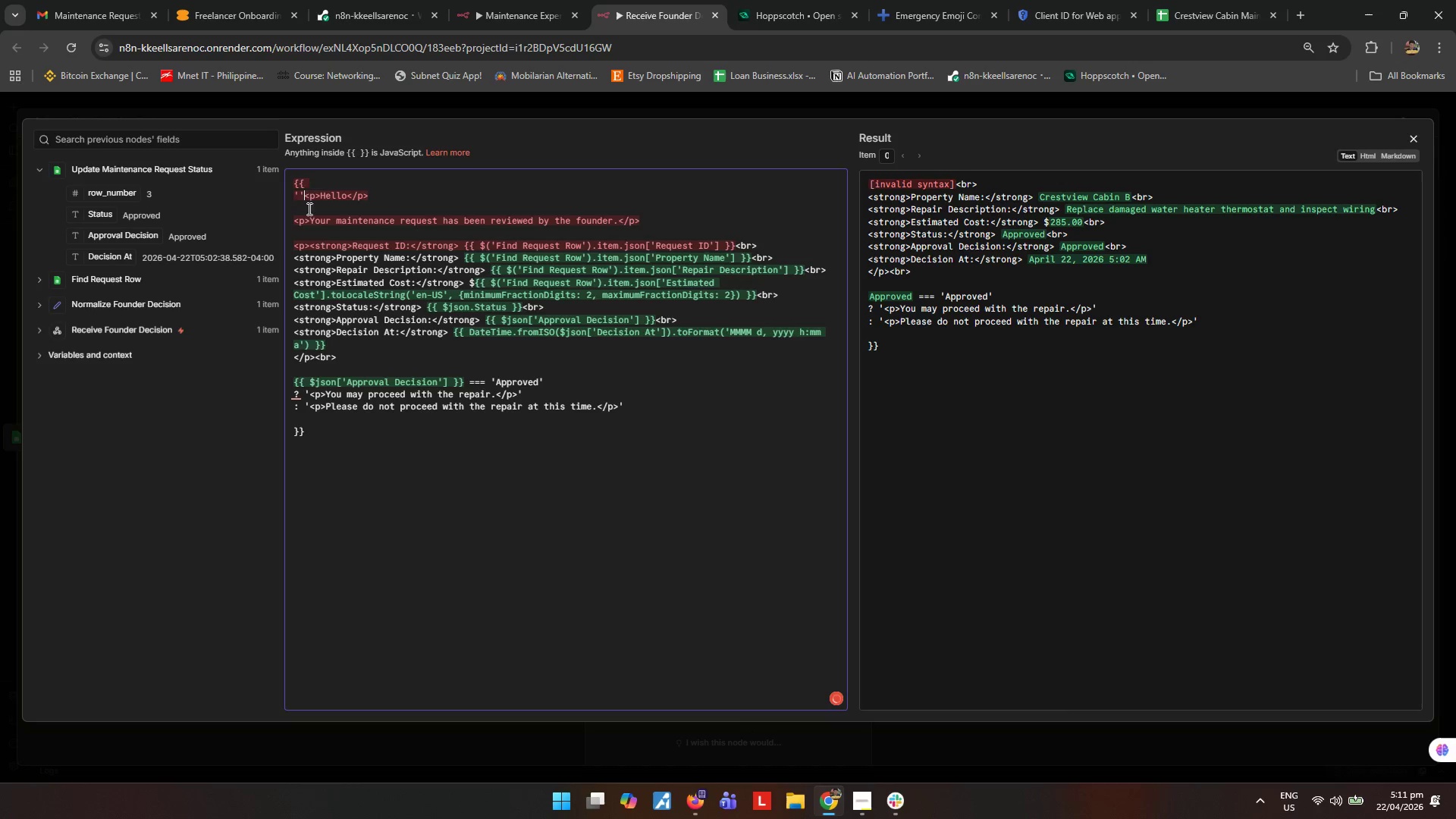 
key(Backspace)
 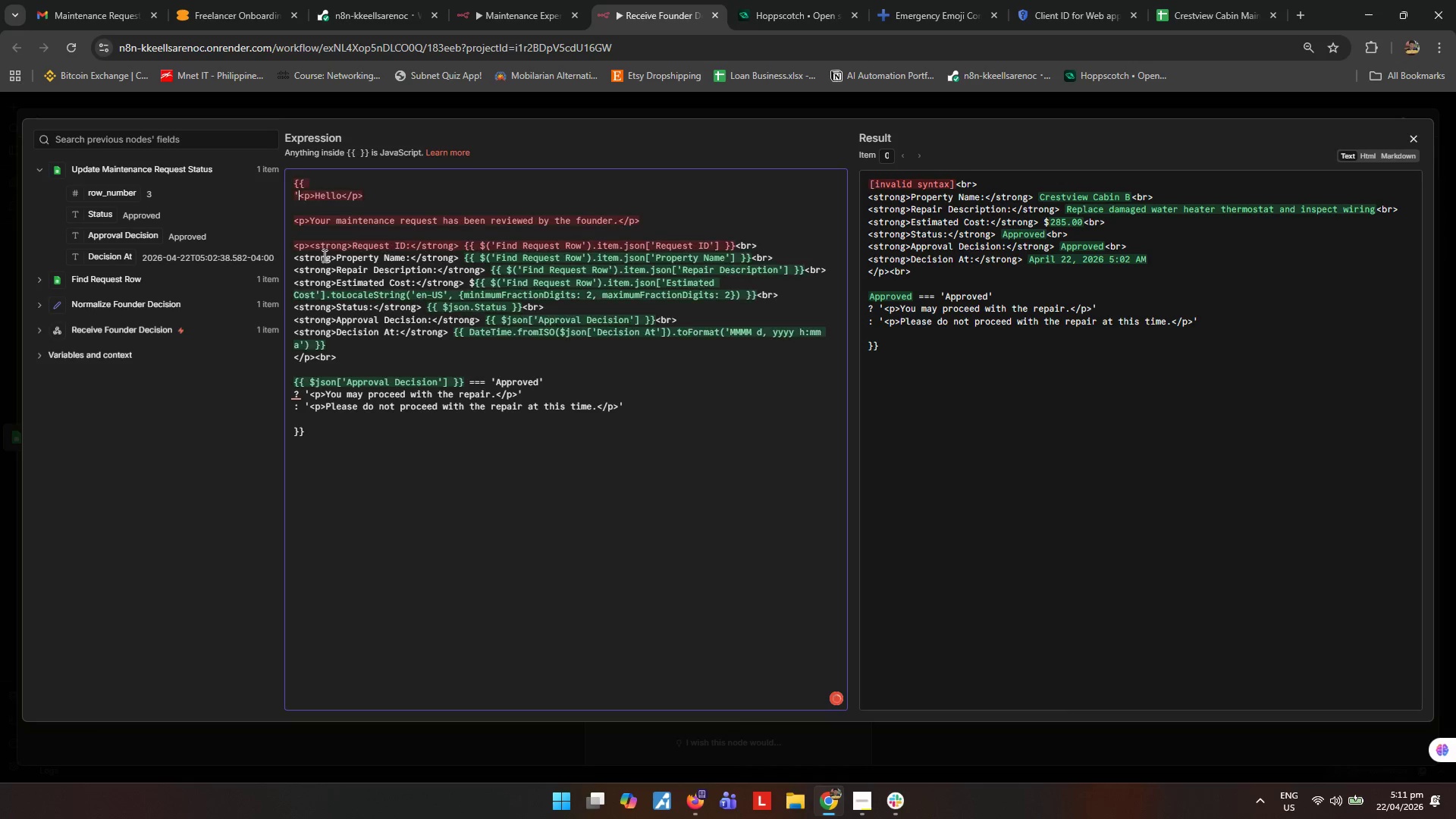 
key(Backspace)
 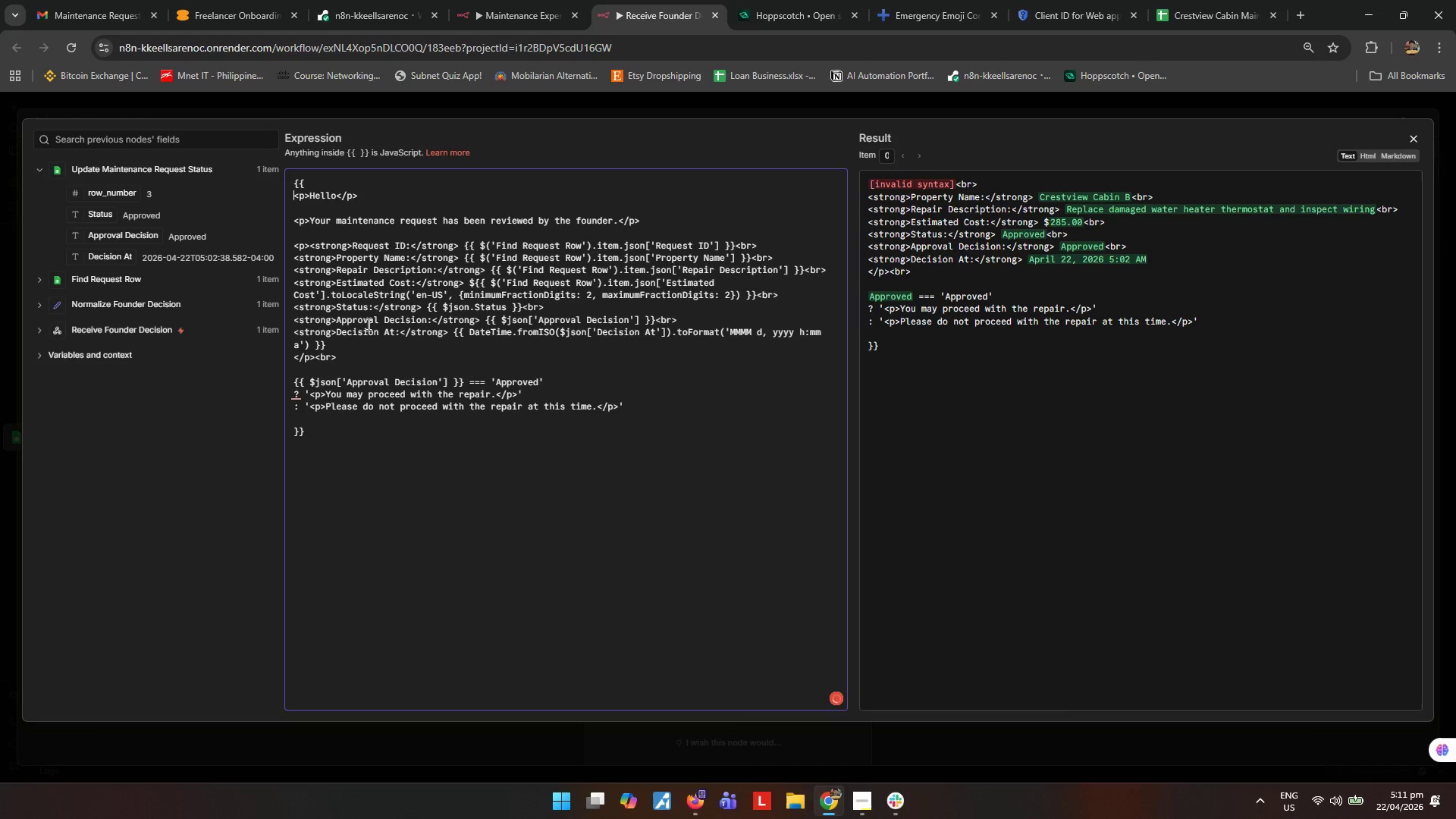 
left_click([385, 362])
 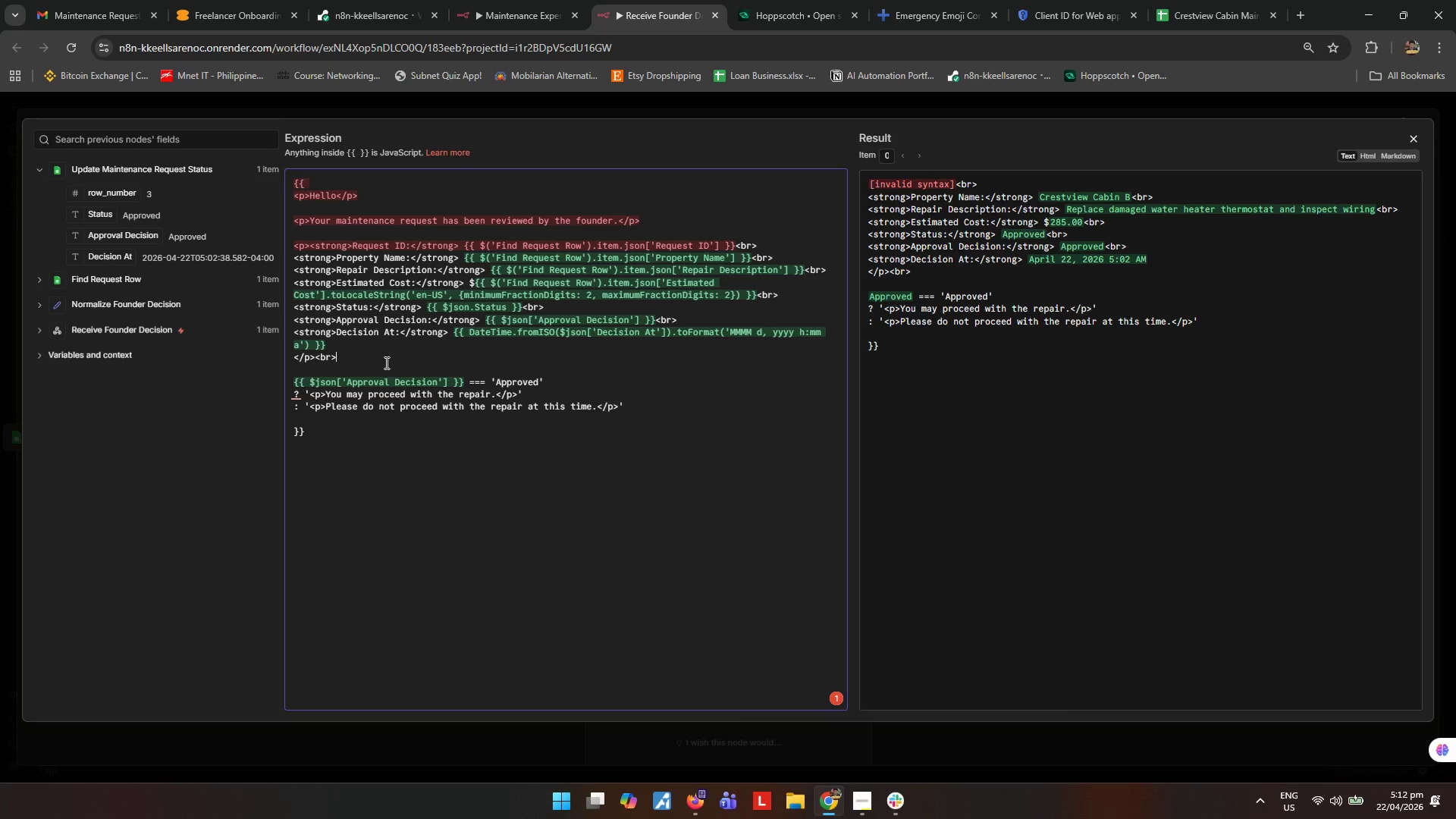 
left_click([401, 194])
 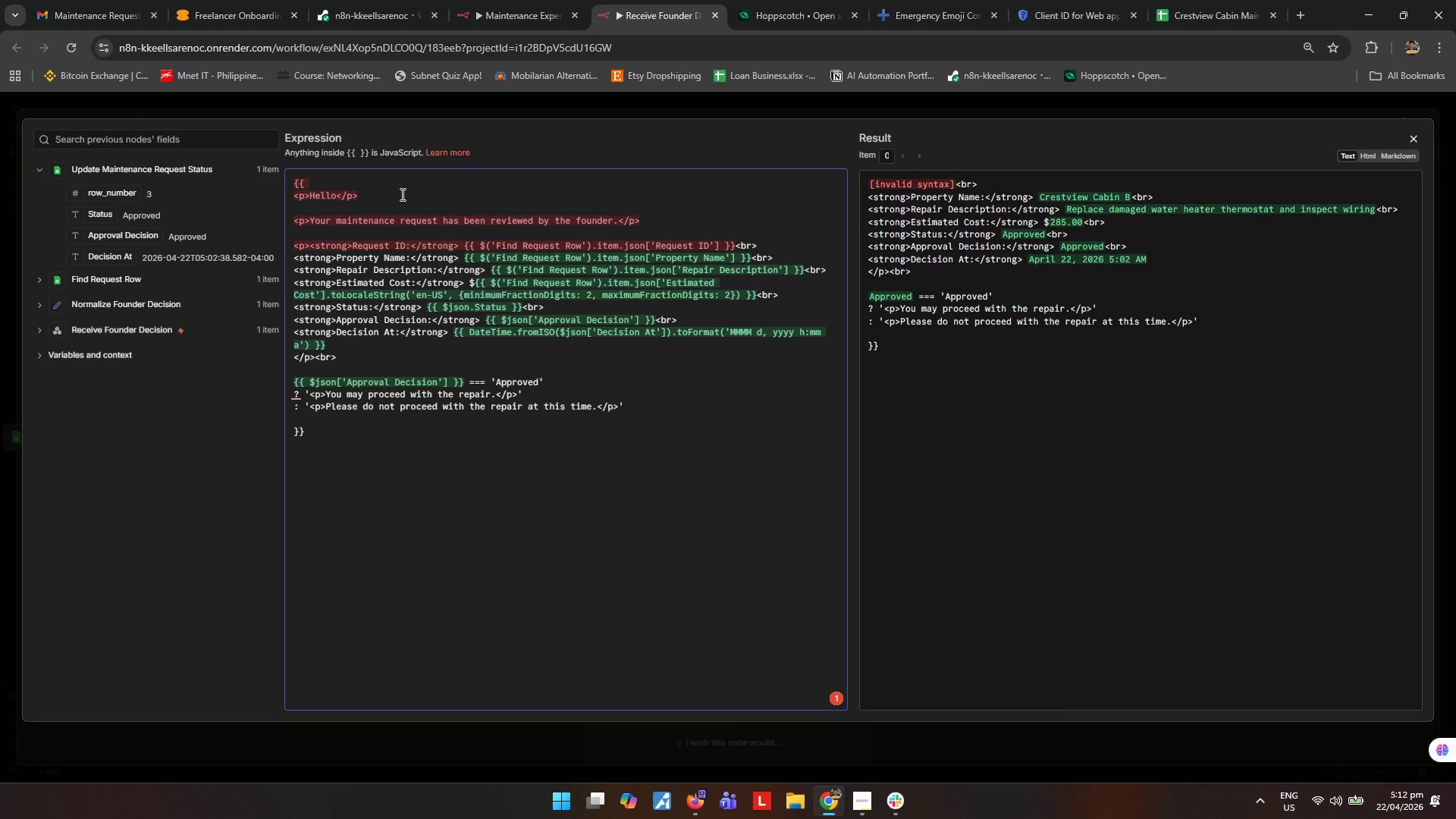 
key(Space)
 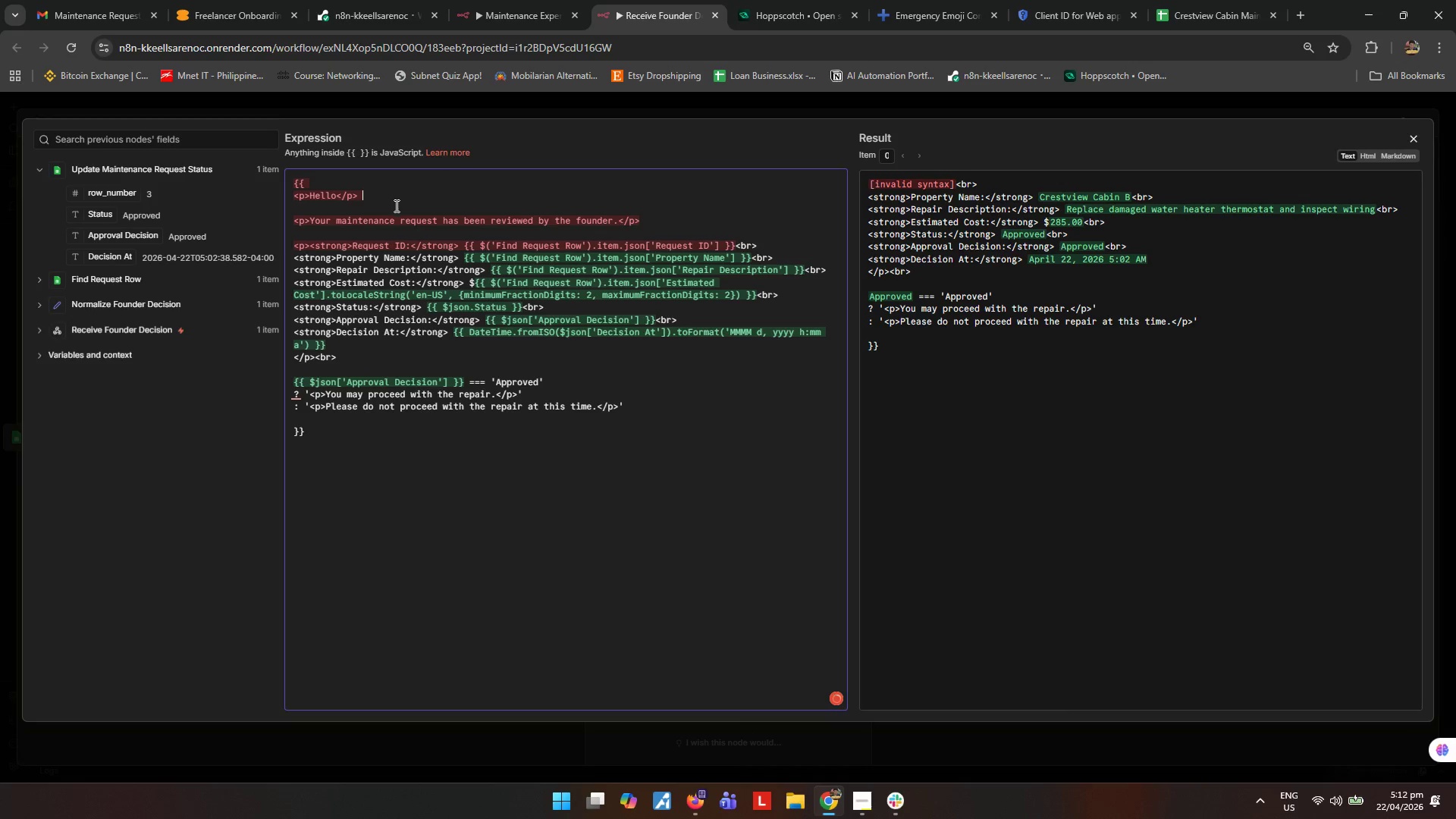 
key(Shift+Equal)
 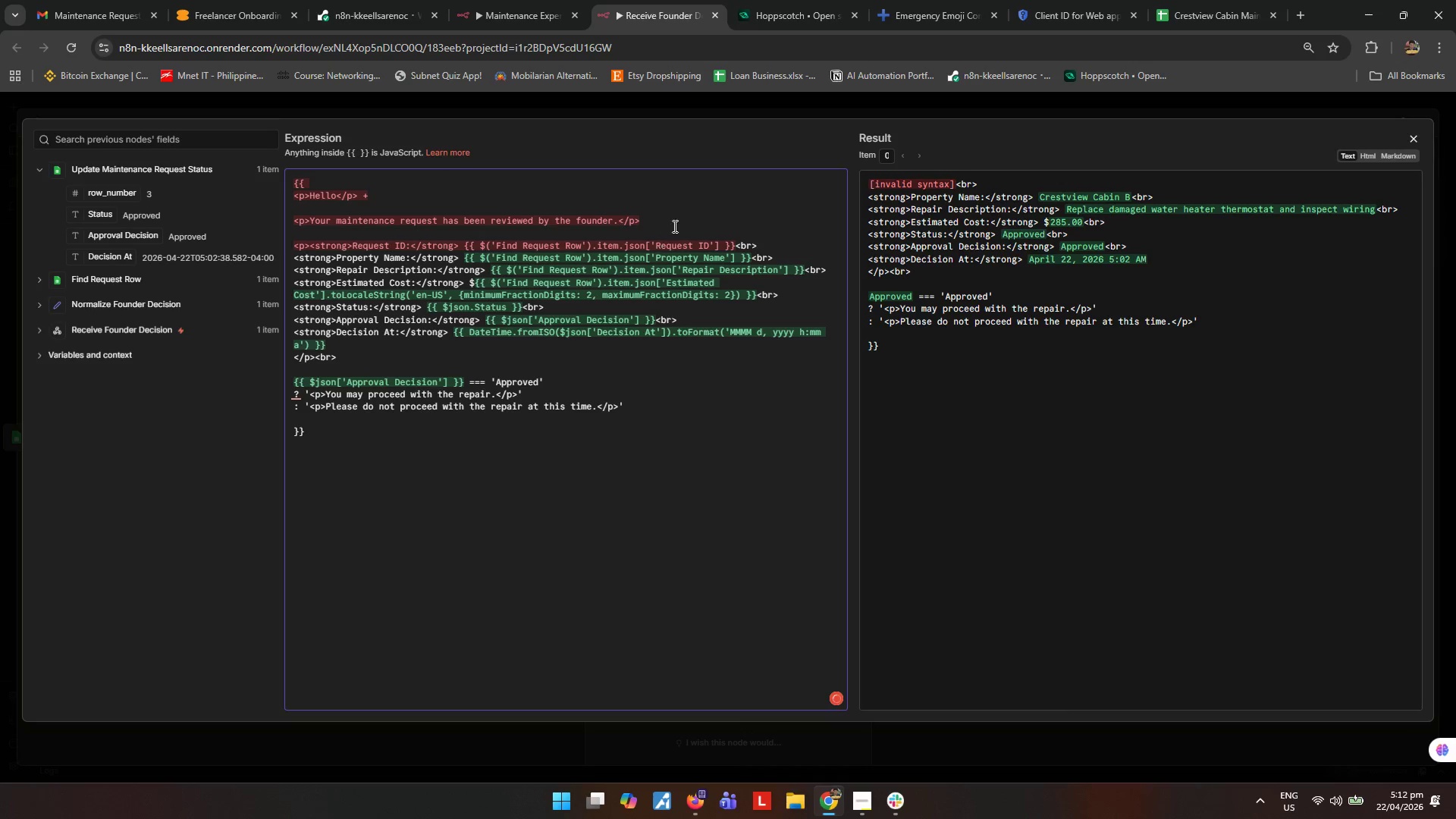 
left_click([678, 221])
 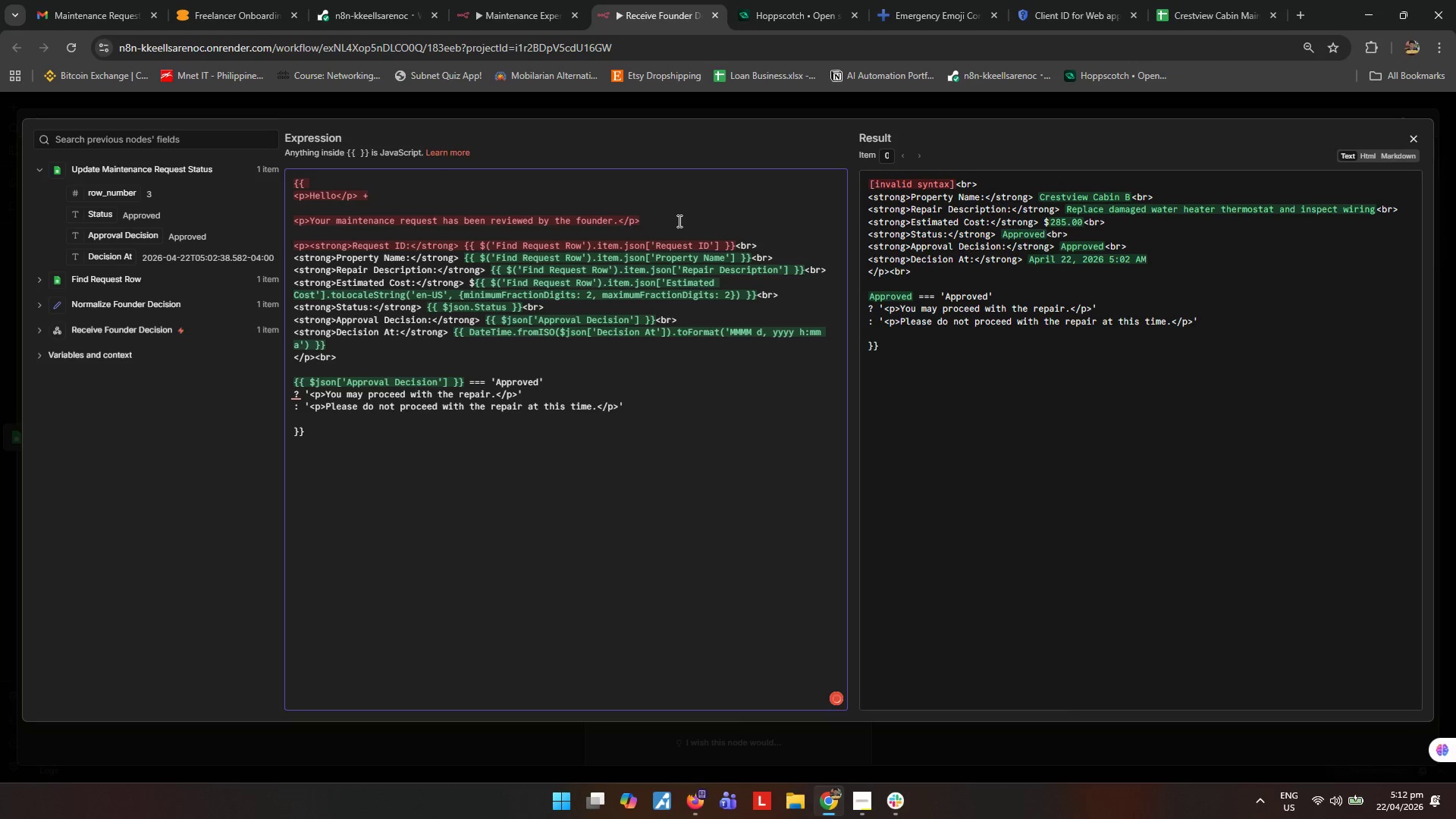 
key(Shift+Equal)
 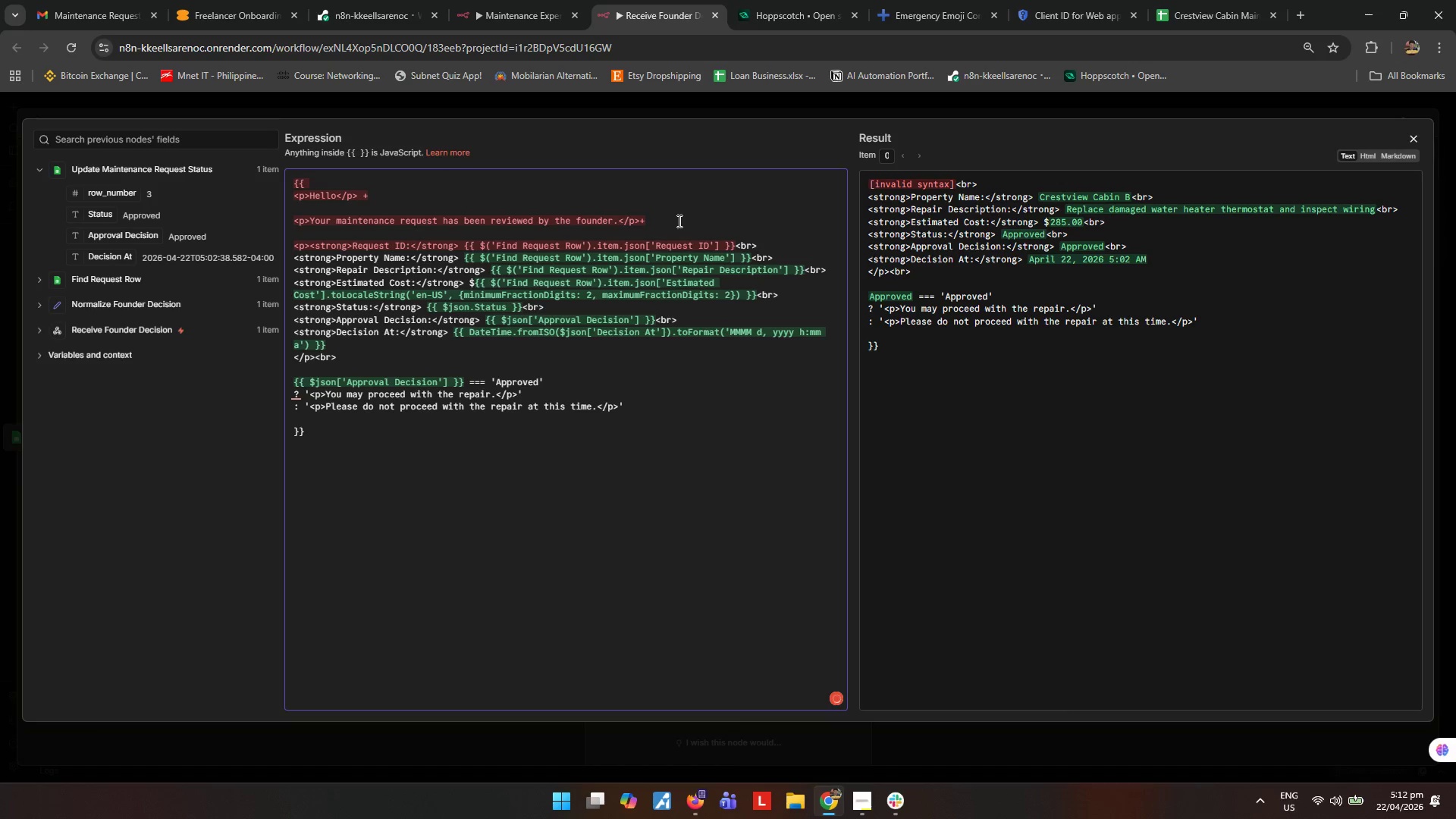 
key(ArrowLeft)
 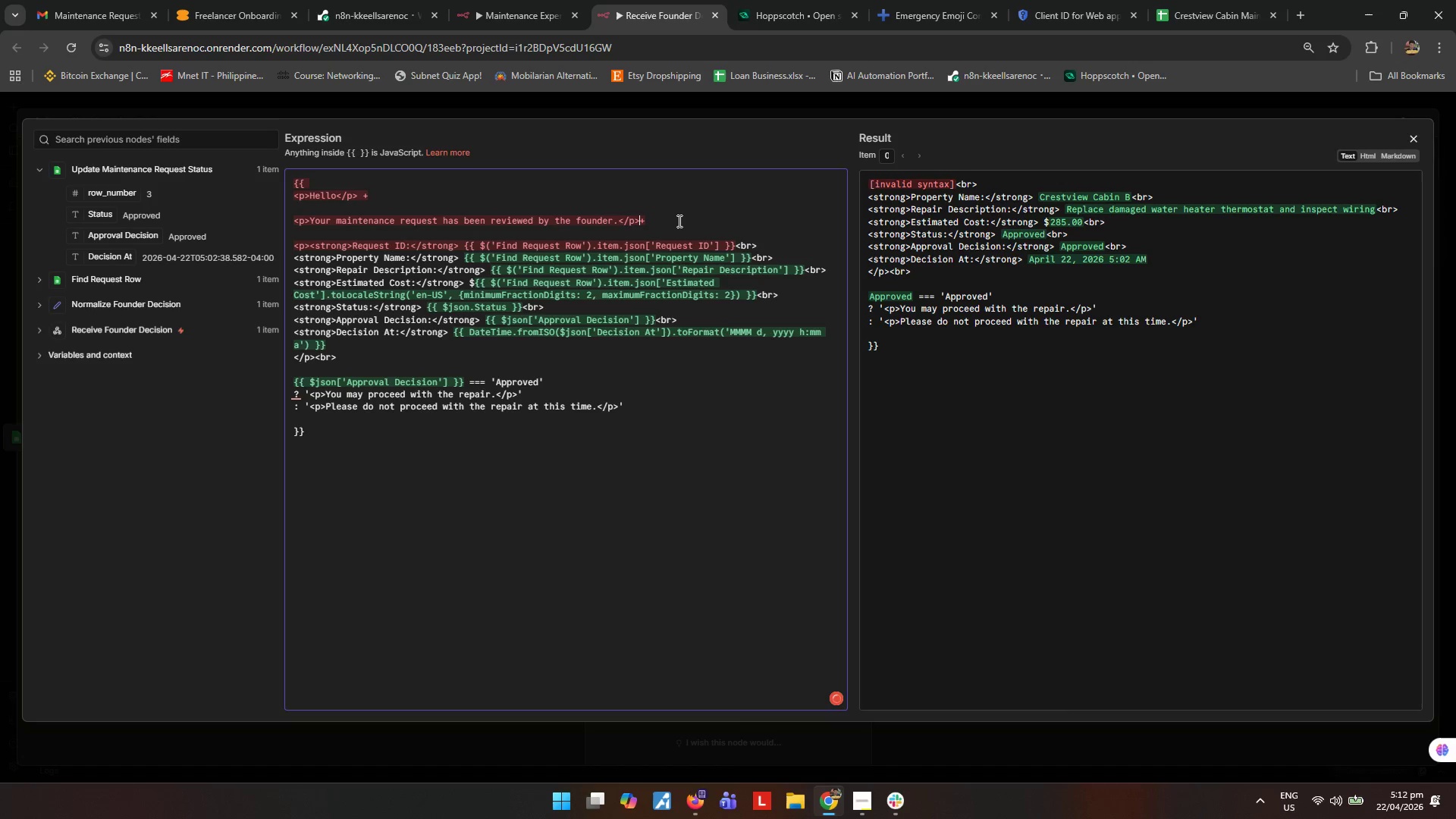 
key(Space)
 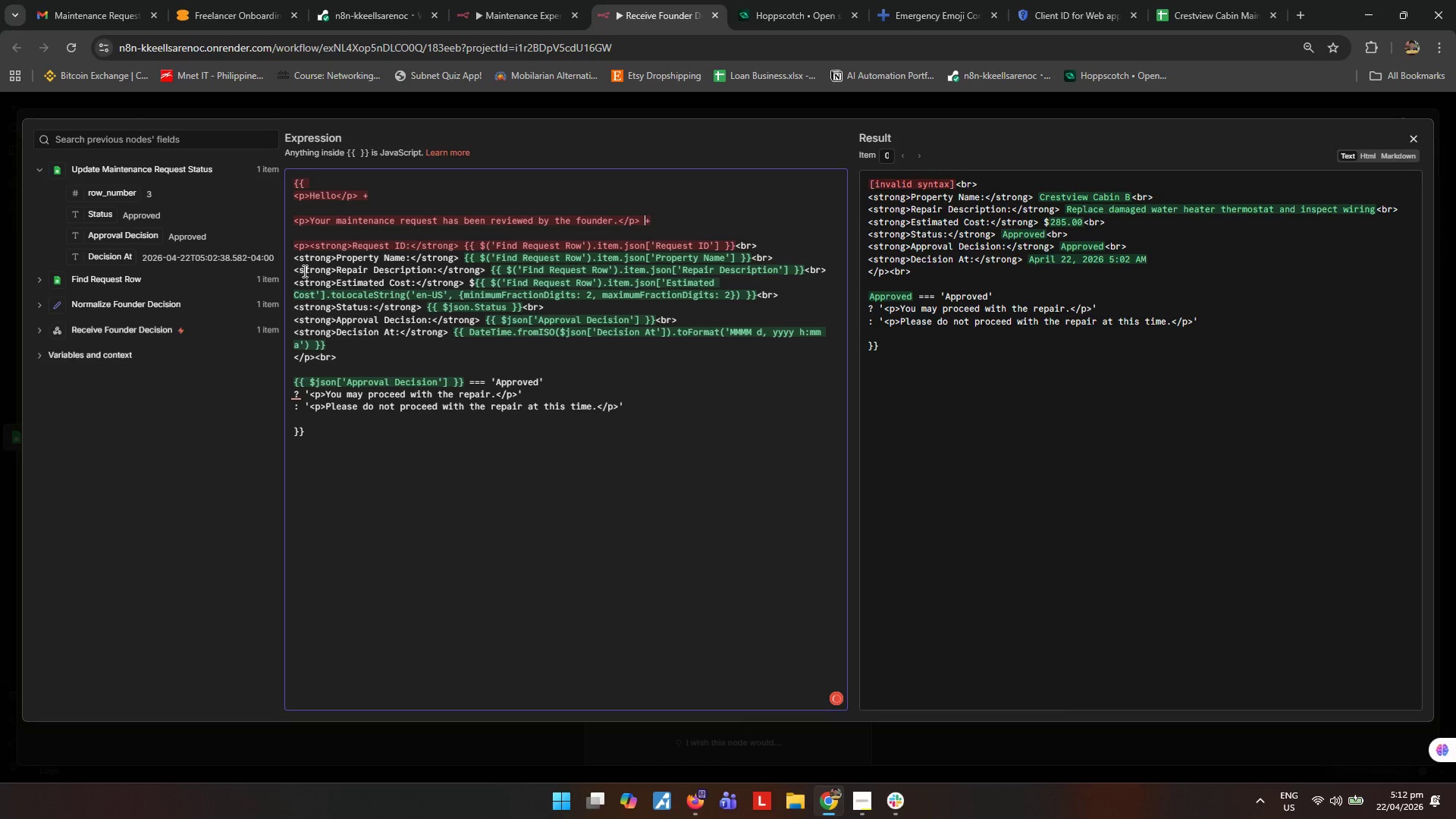 
wait(7.77)
 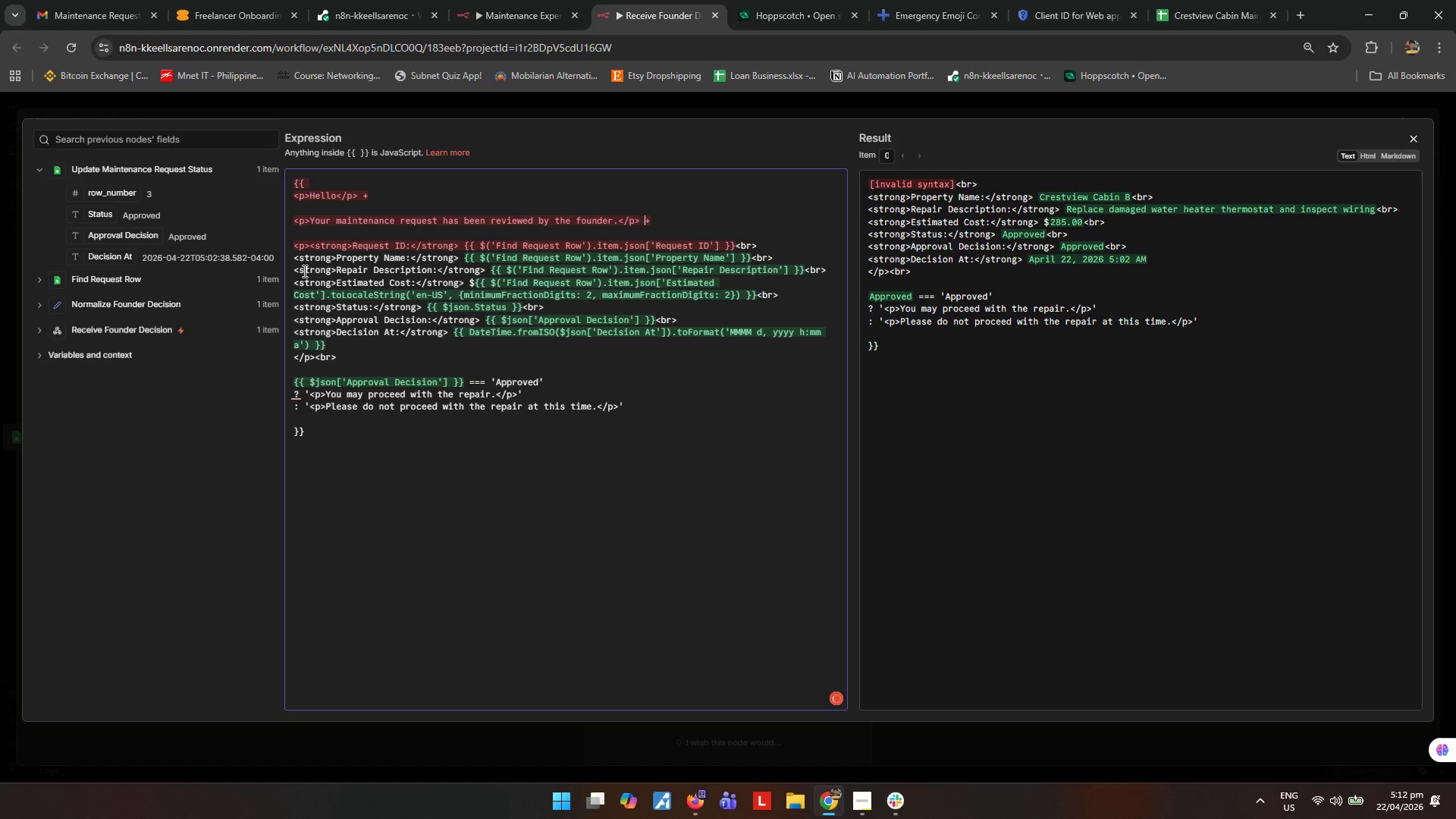 
left_click([312, 243])
 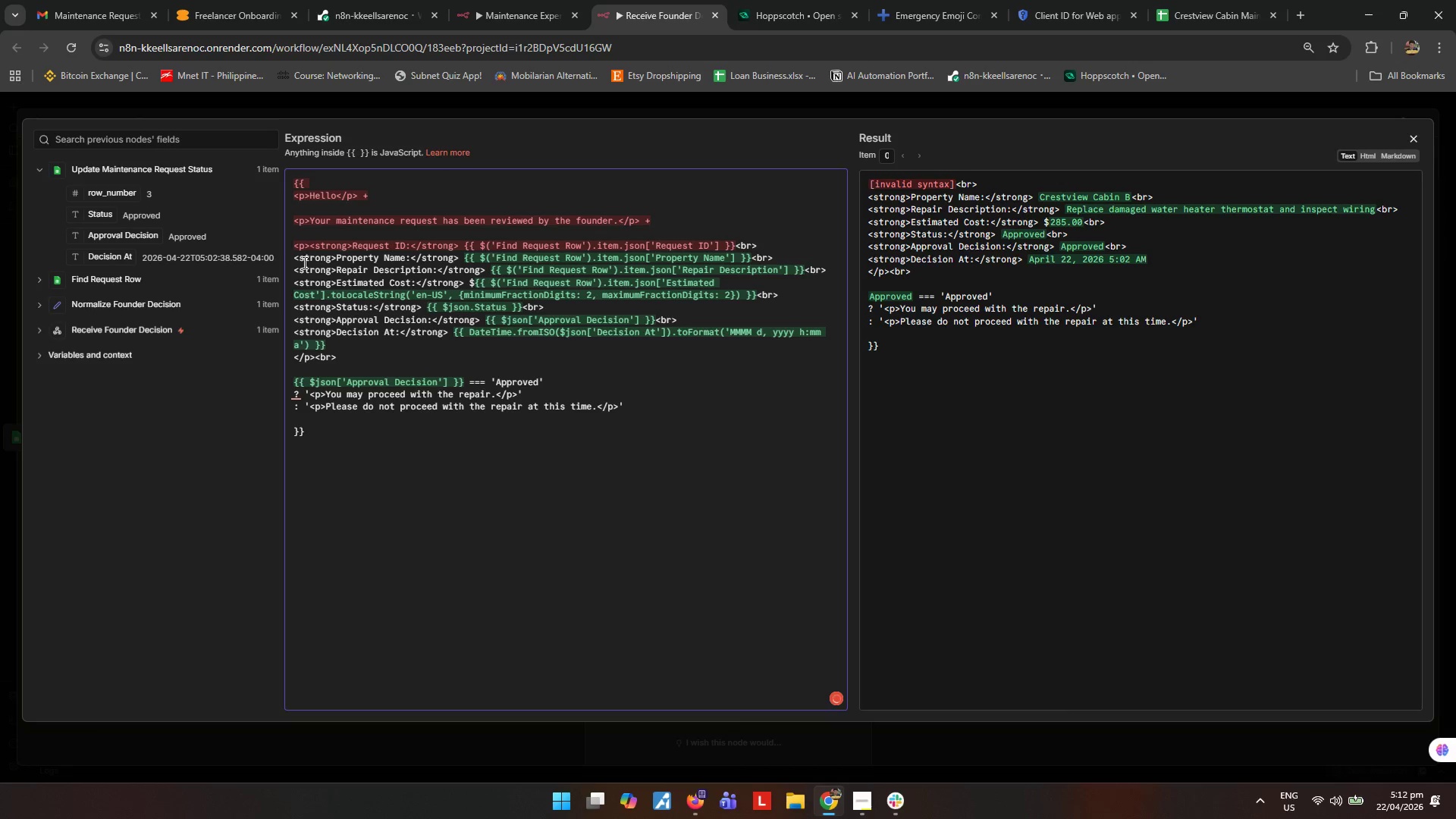 
left_click([318, 248])
 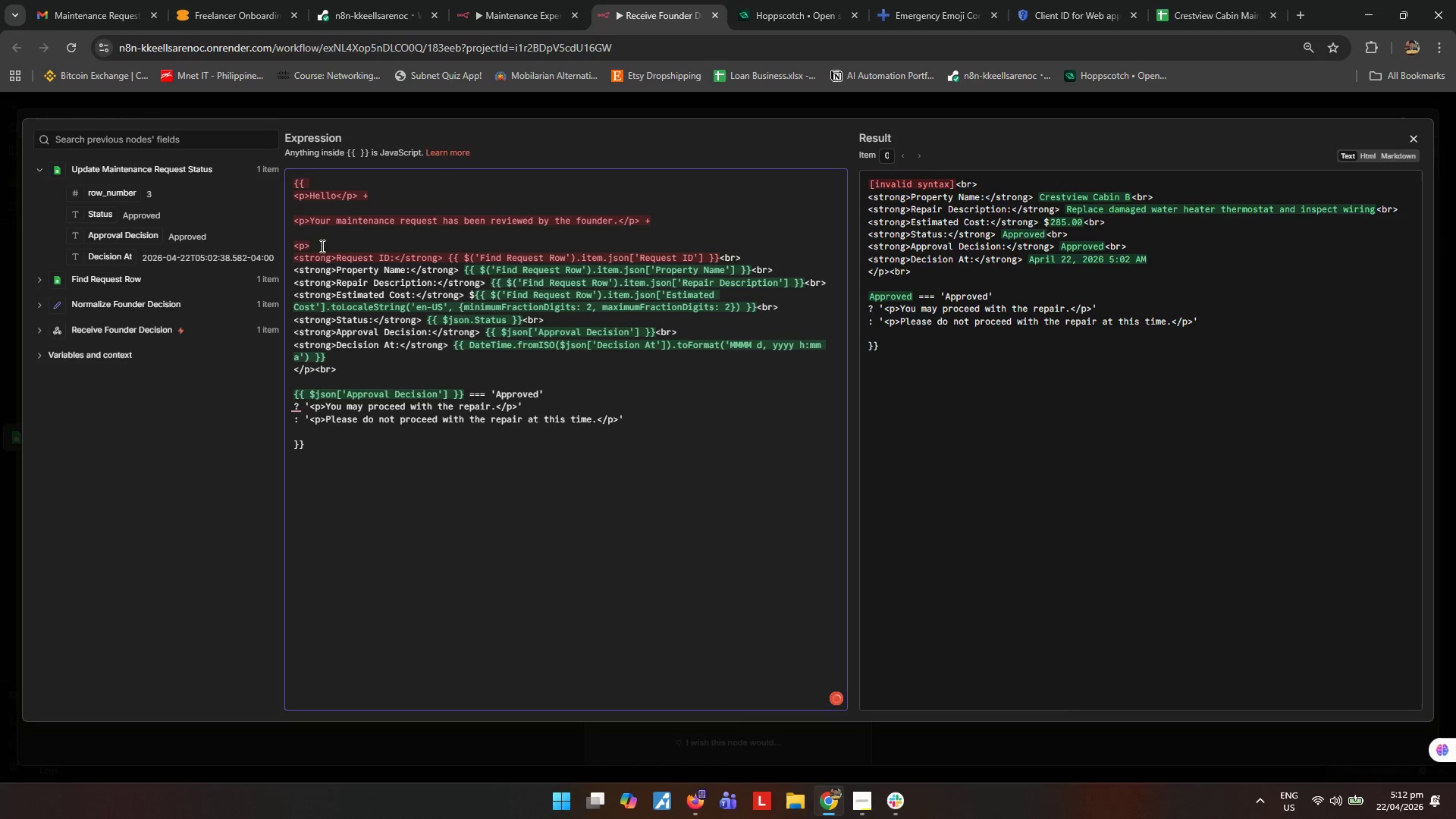 
hold_key(key=ShiftRight, duration=0.56)
 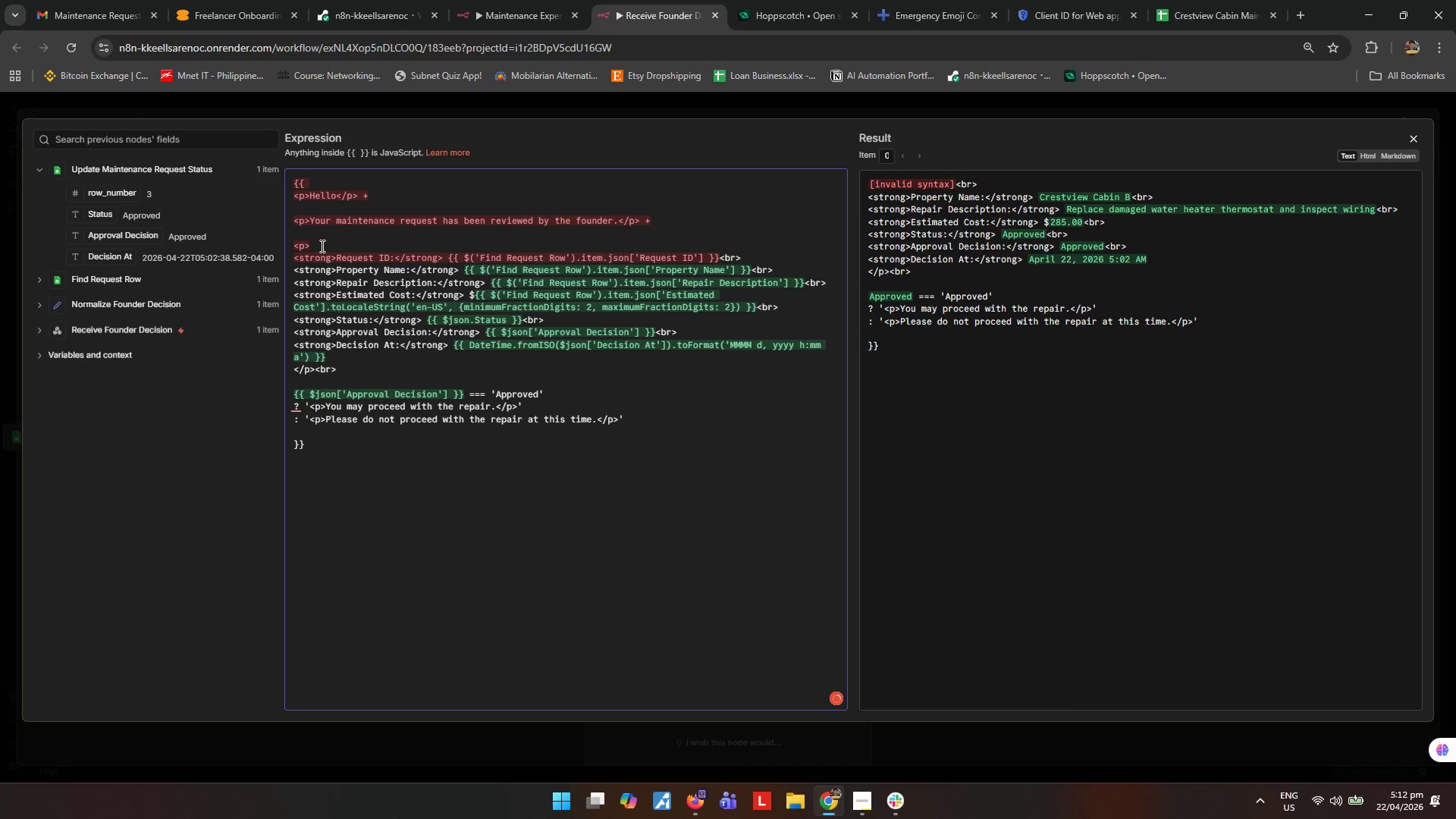 
key(Space)
 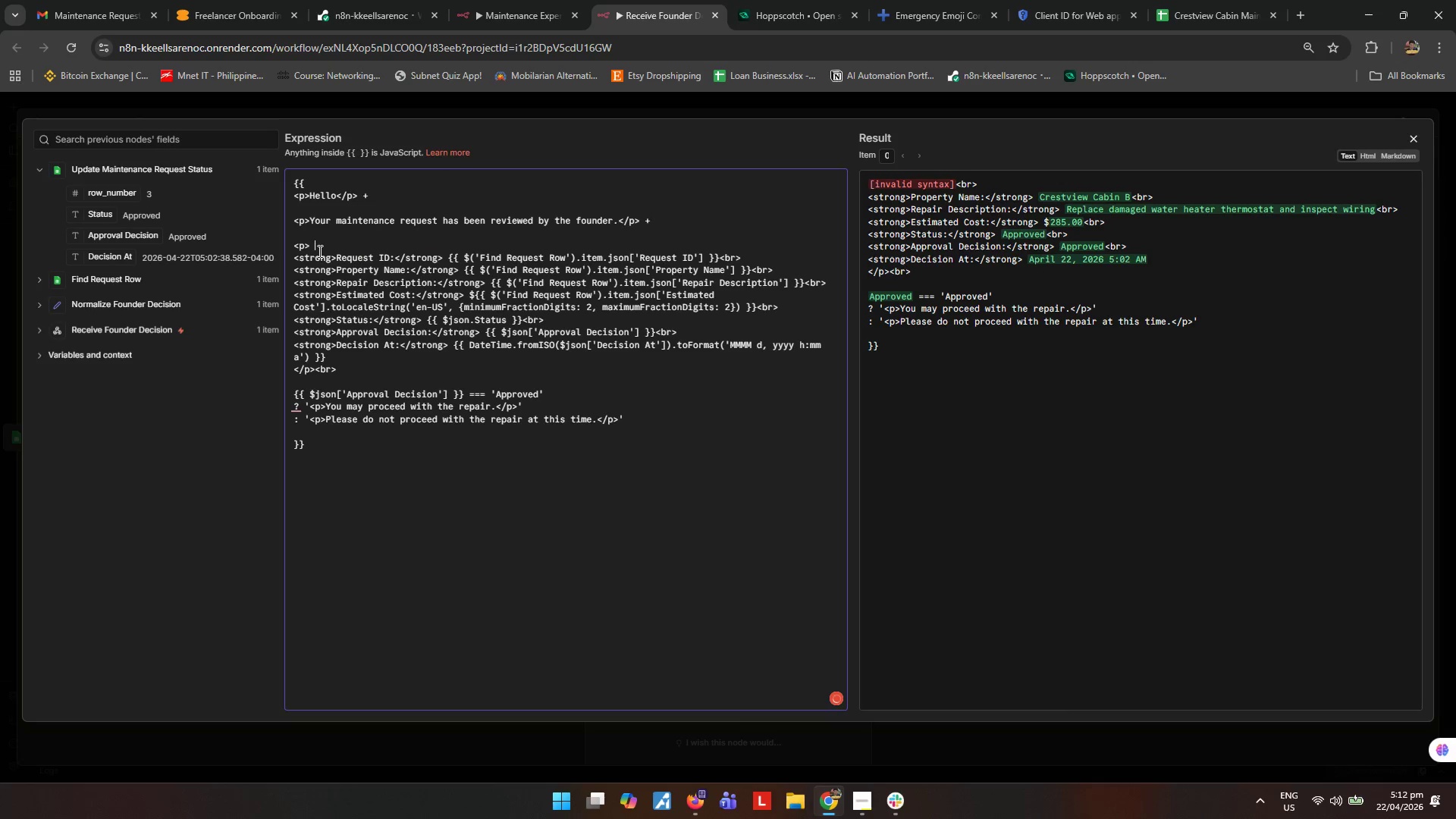 
key(Shift+Equal)
 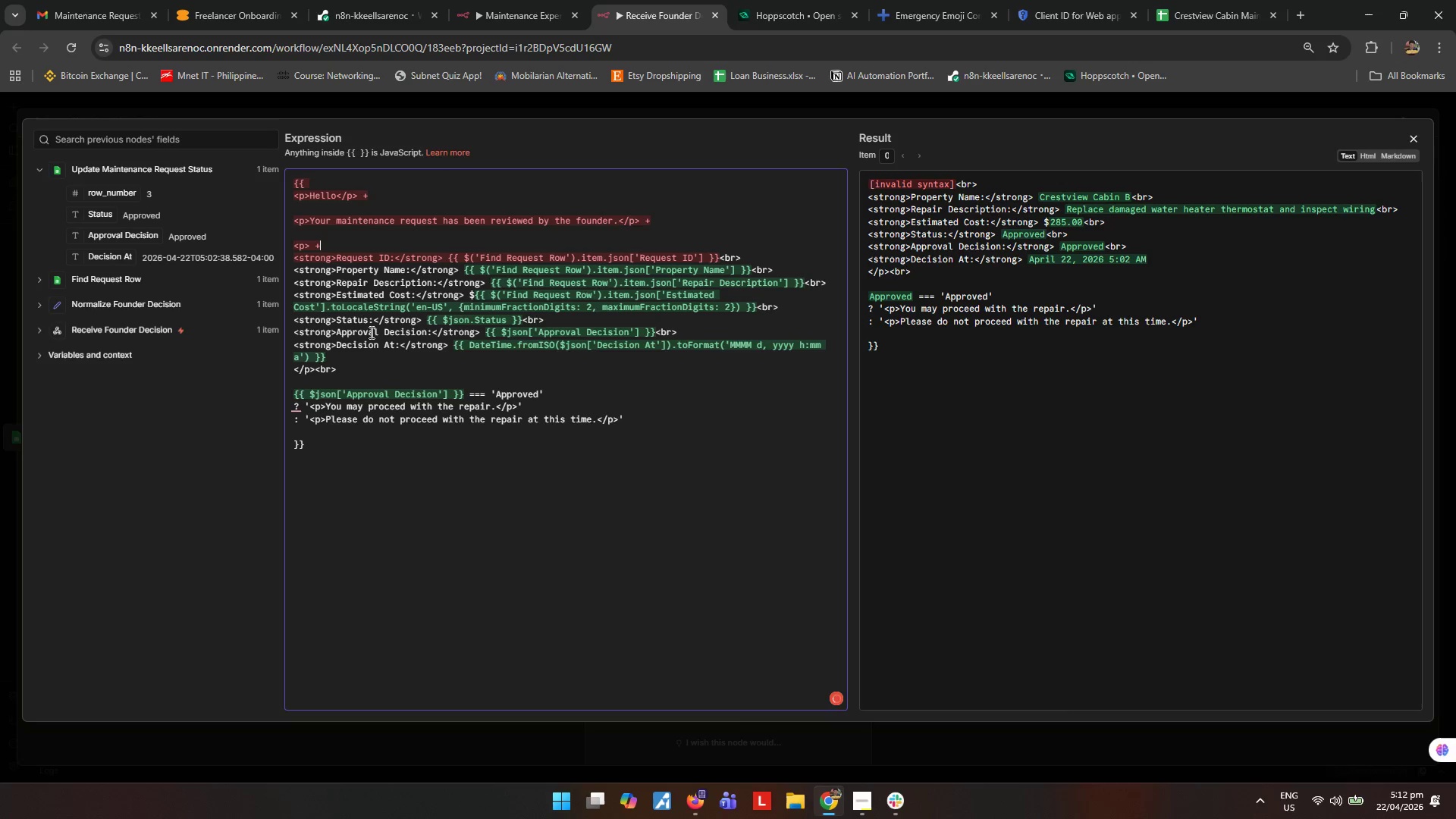 
left_click([440, 402])
 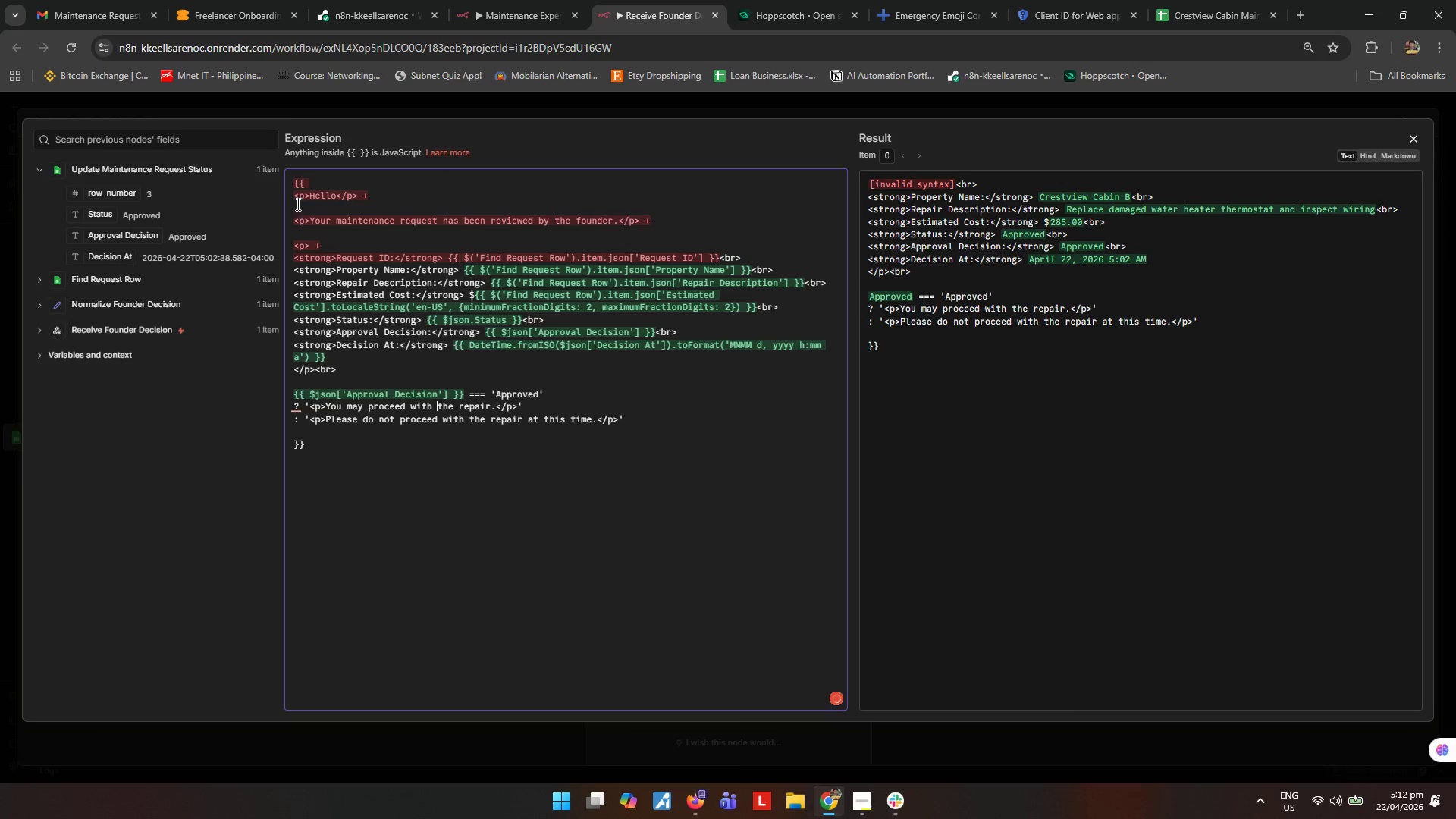 
left_click([295, 196])
 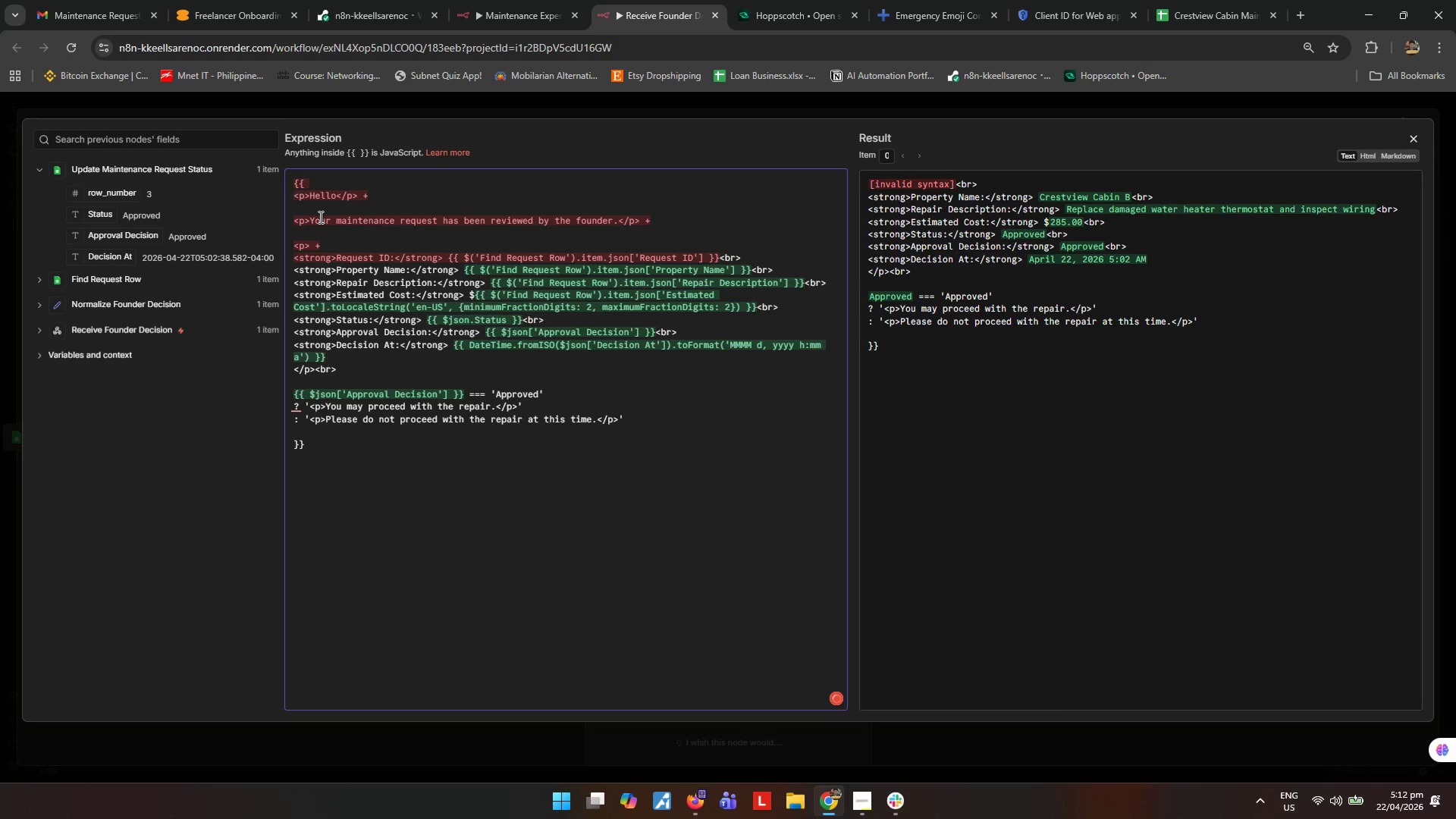 
wait(10.94)
 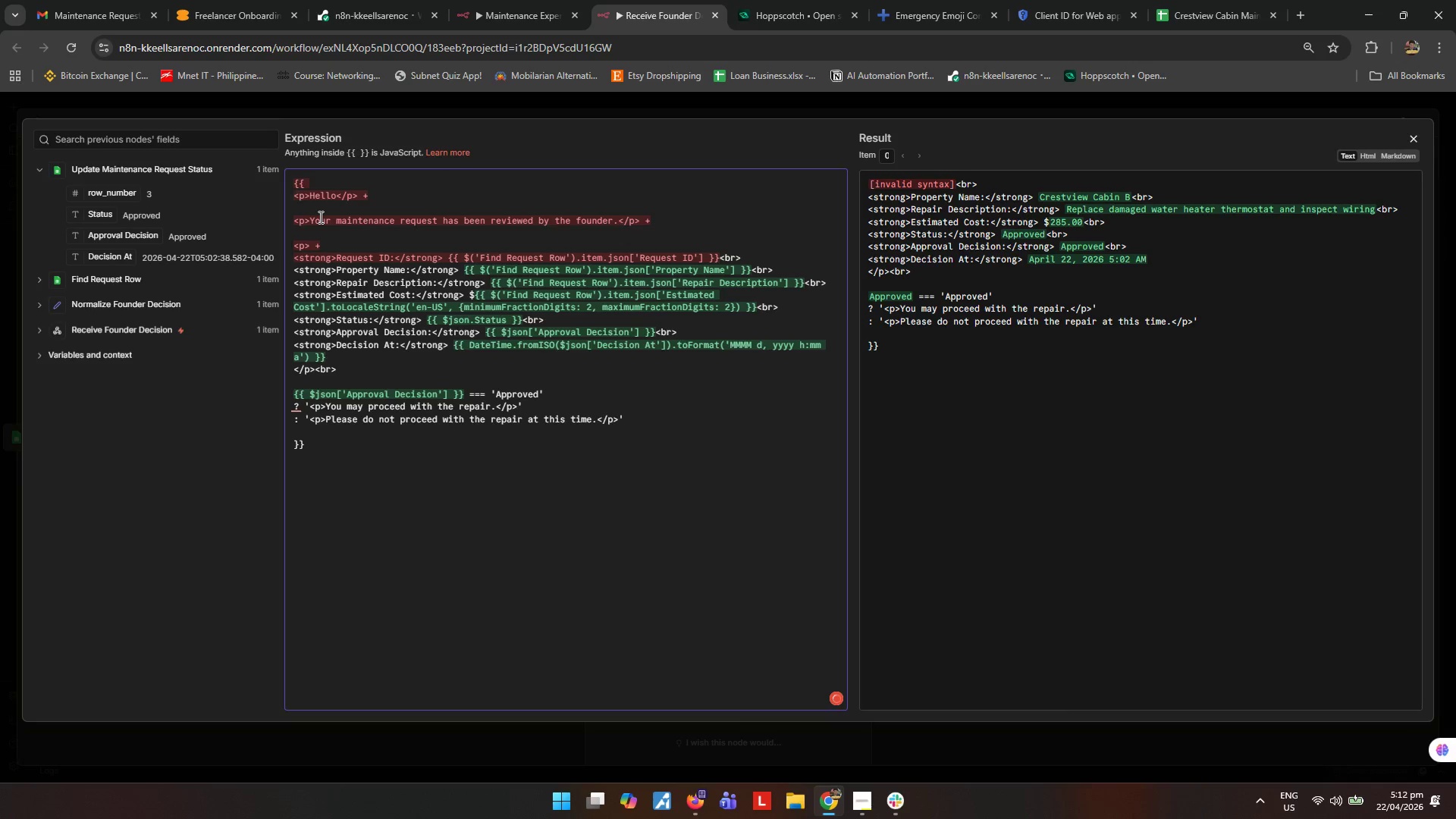 
key(Quote)
 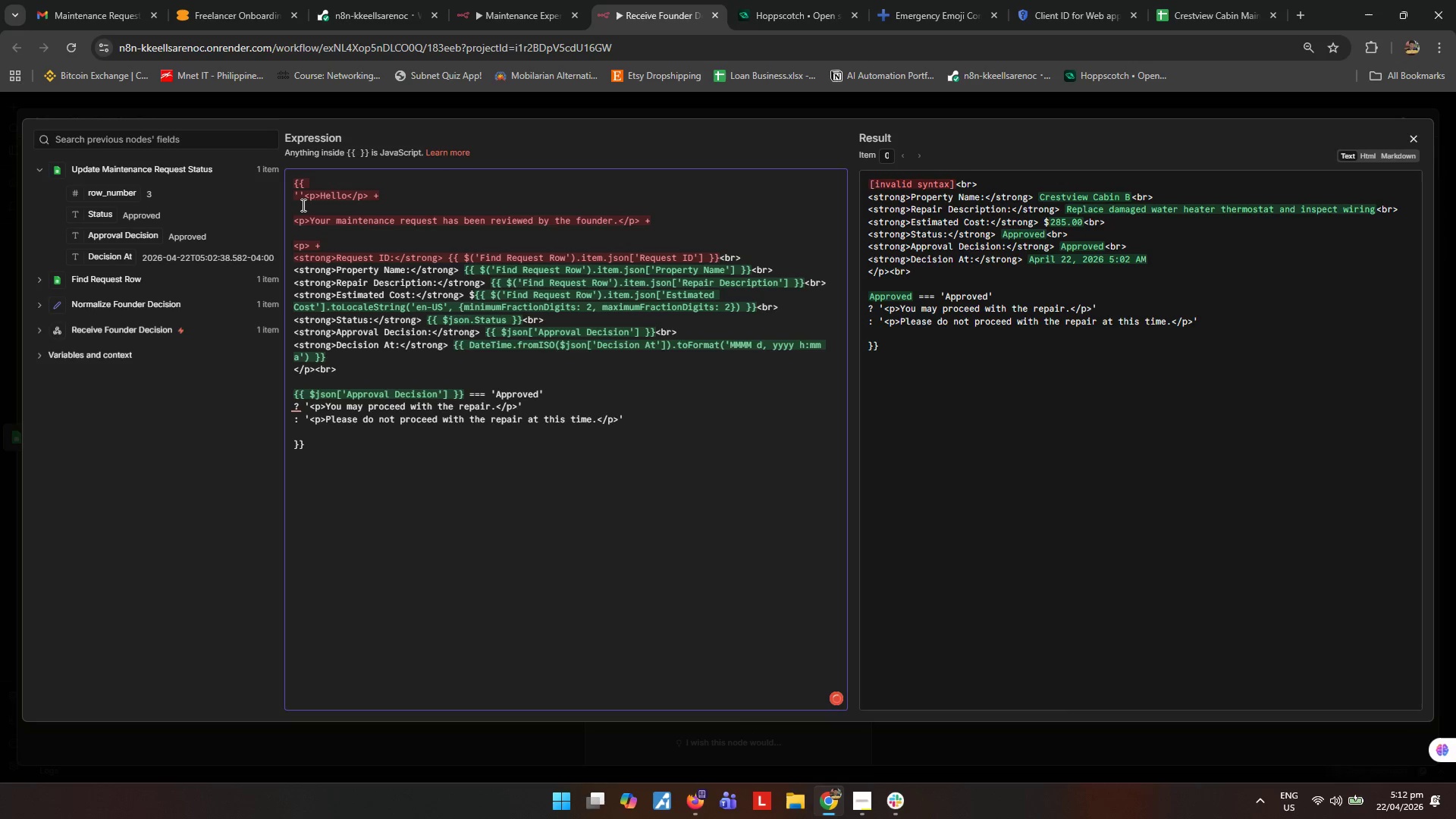 
key(Backspace)
 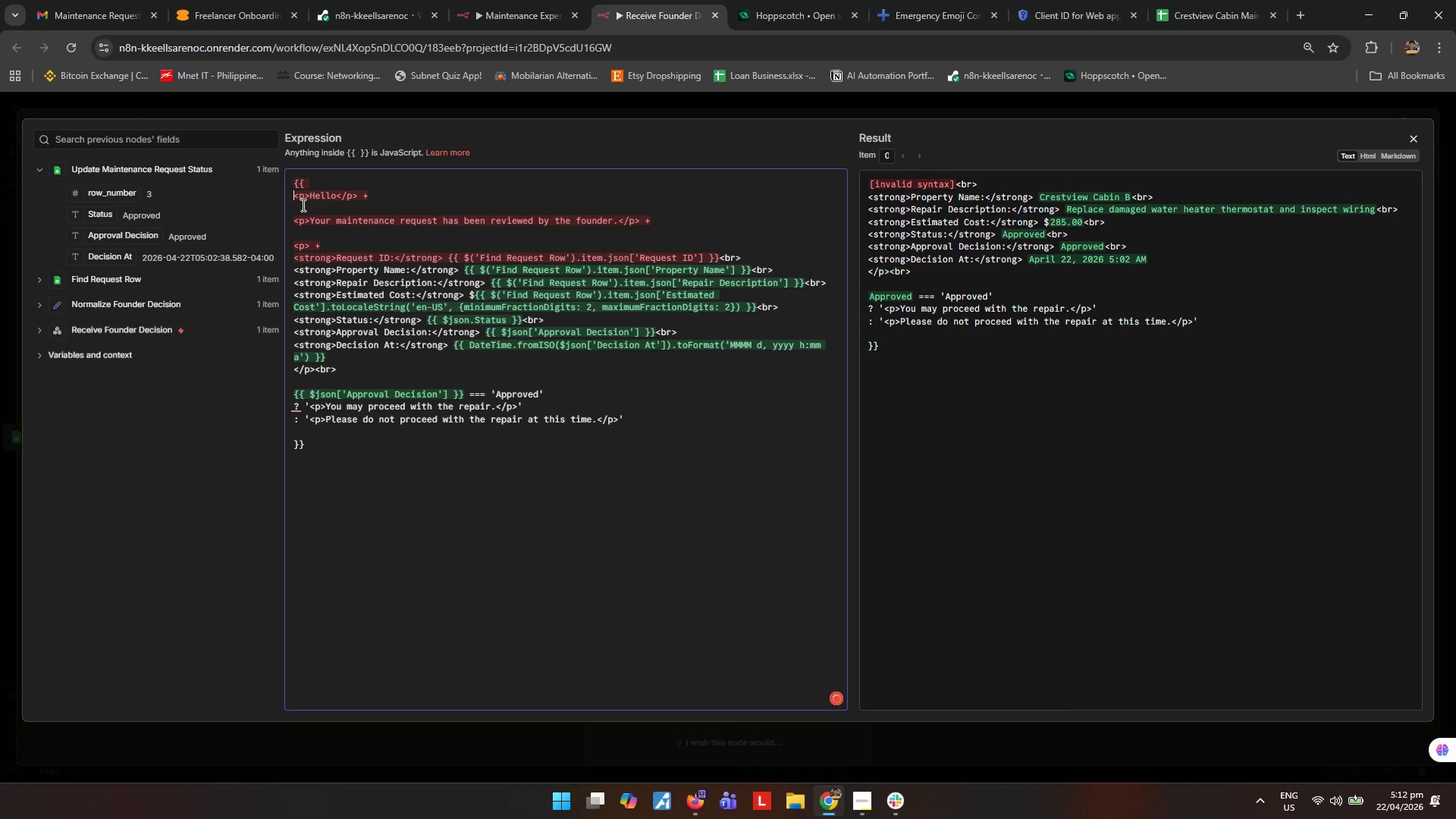 
key(Quote)
 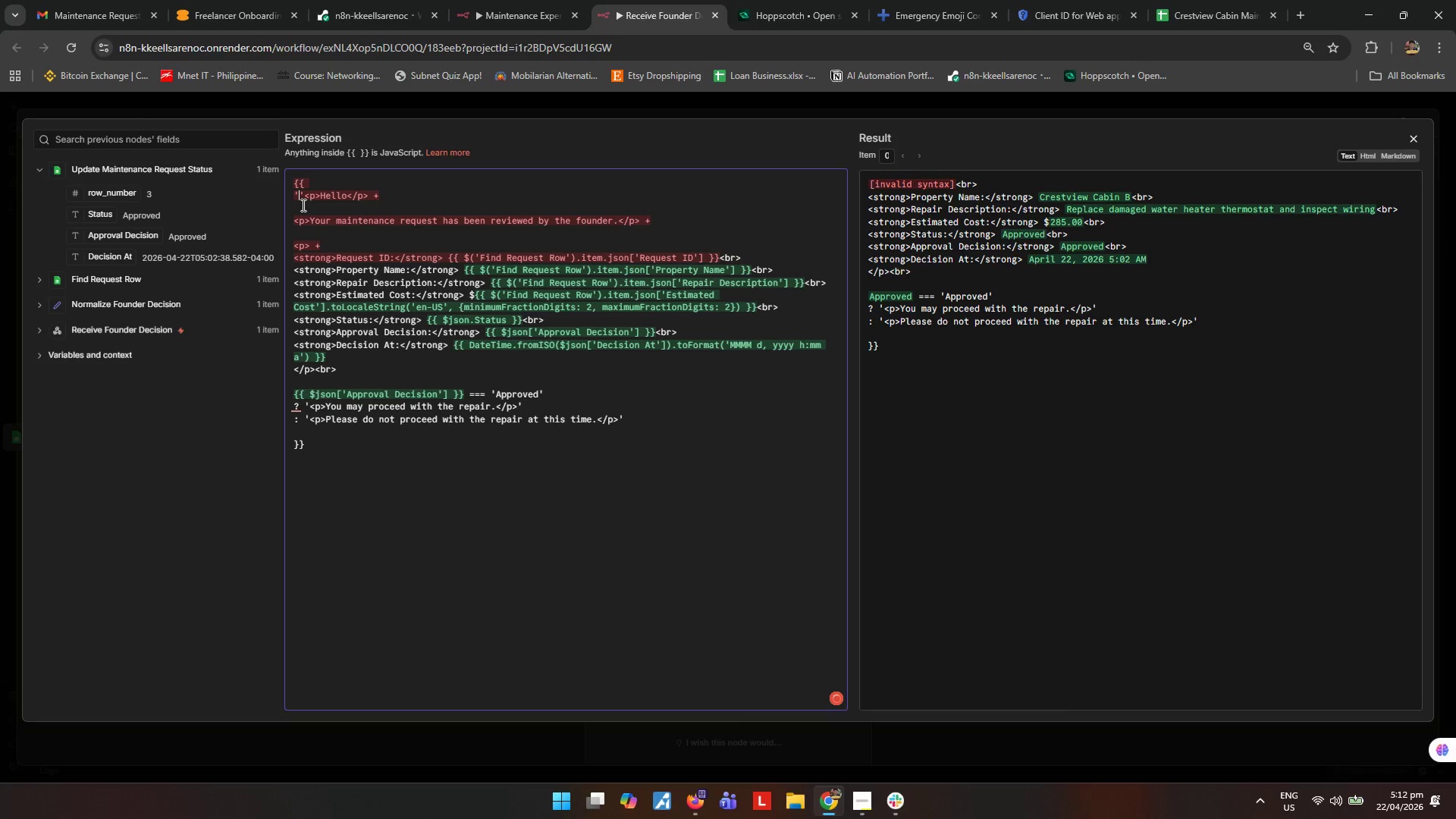 
key(ArrowRight)
 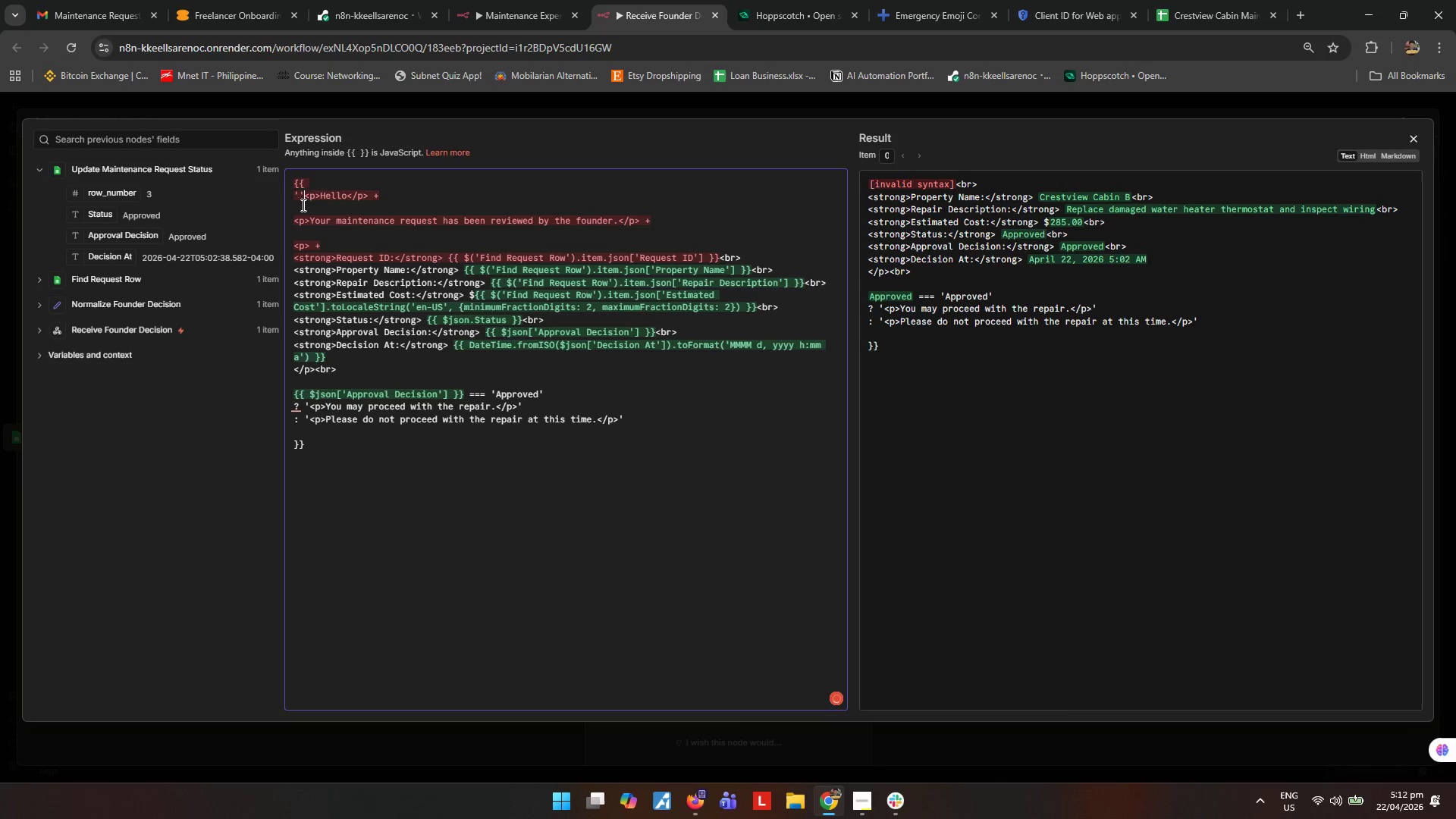 
key(Backspace)
 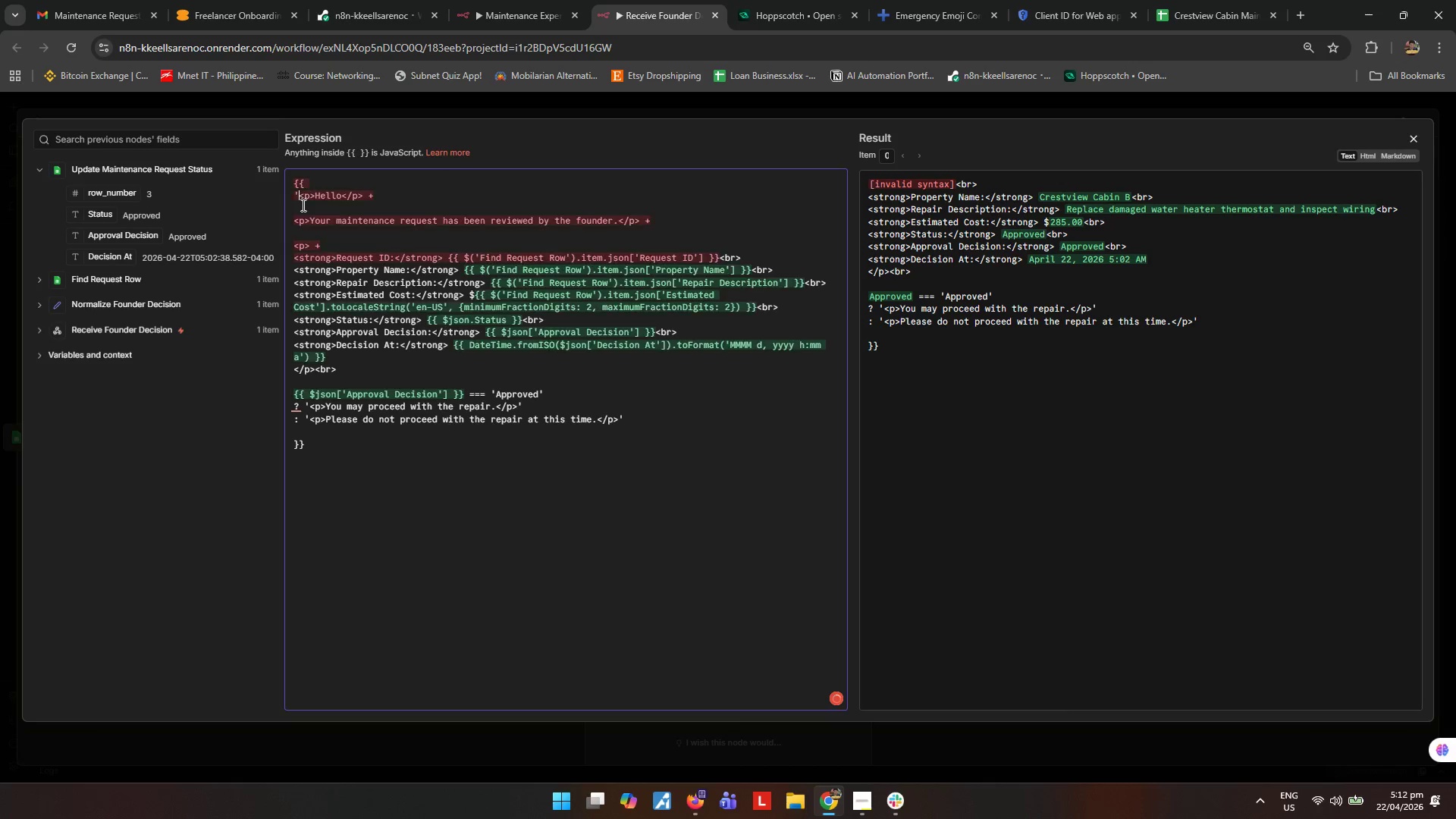 
hold_key(key=ArrowRight, duration=0.8)
 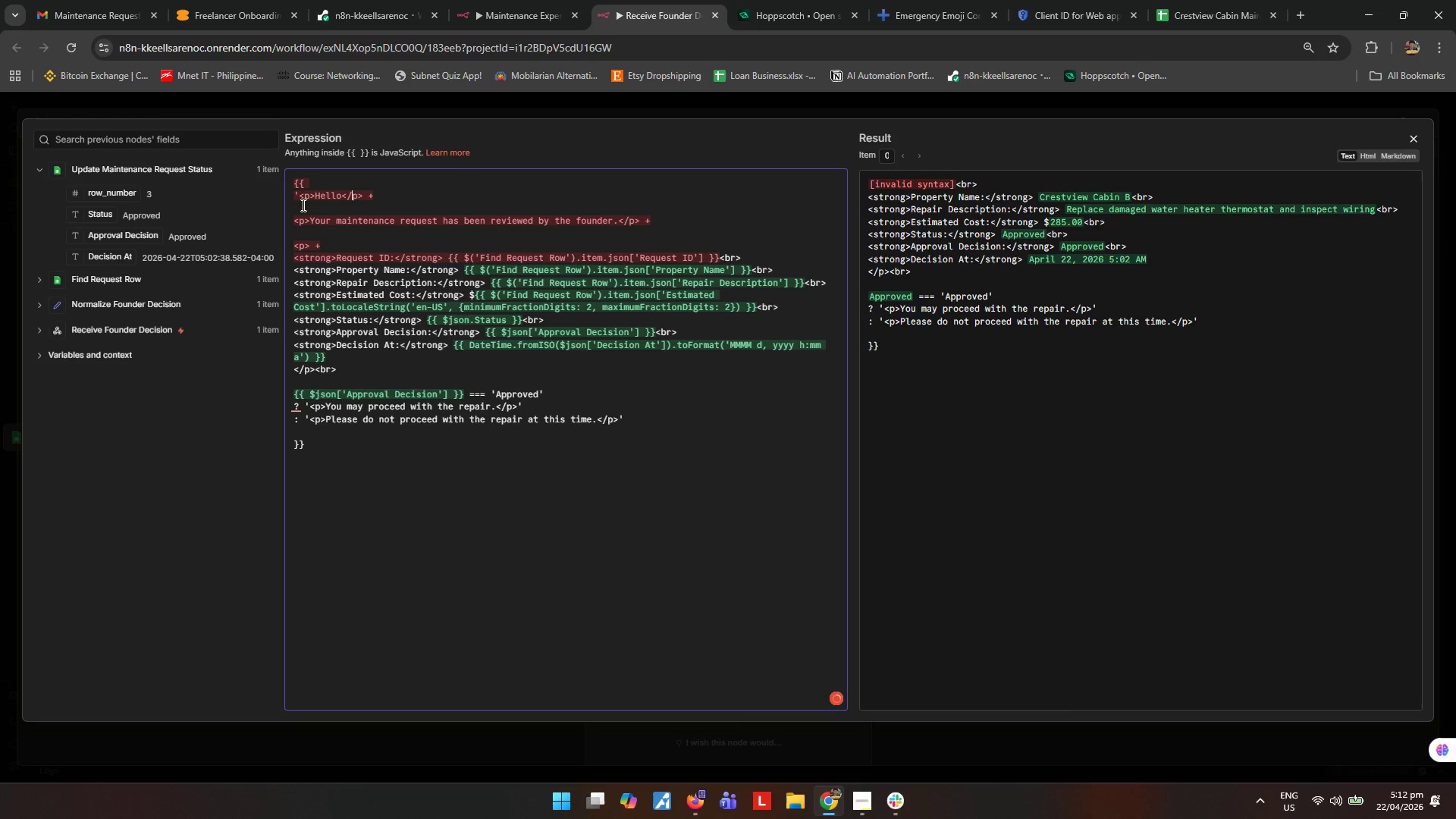 
key(ArrowRight)
 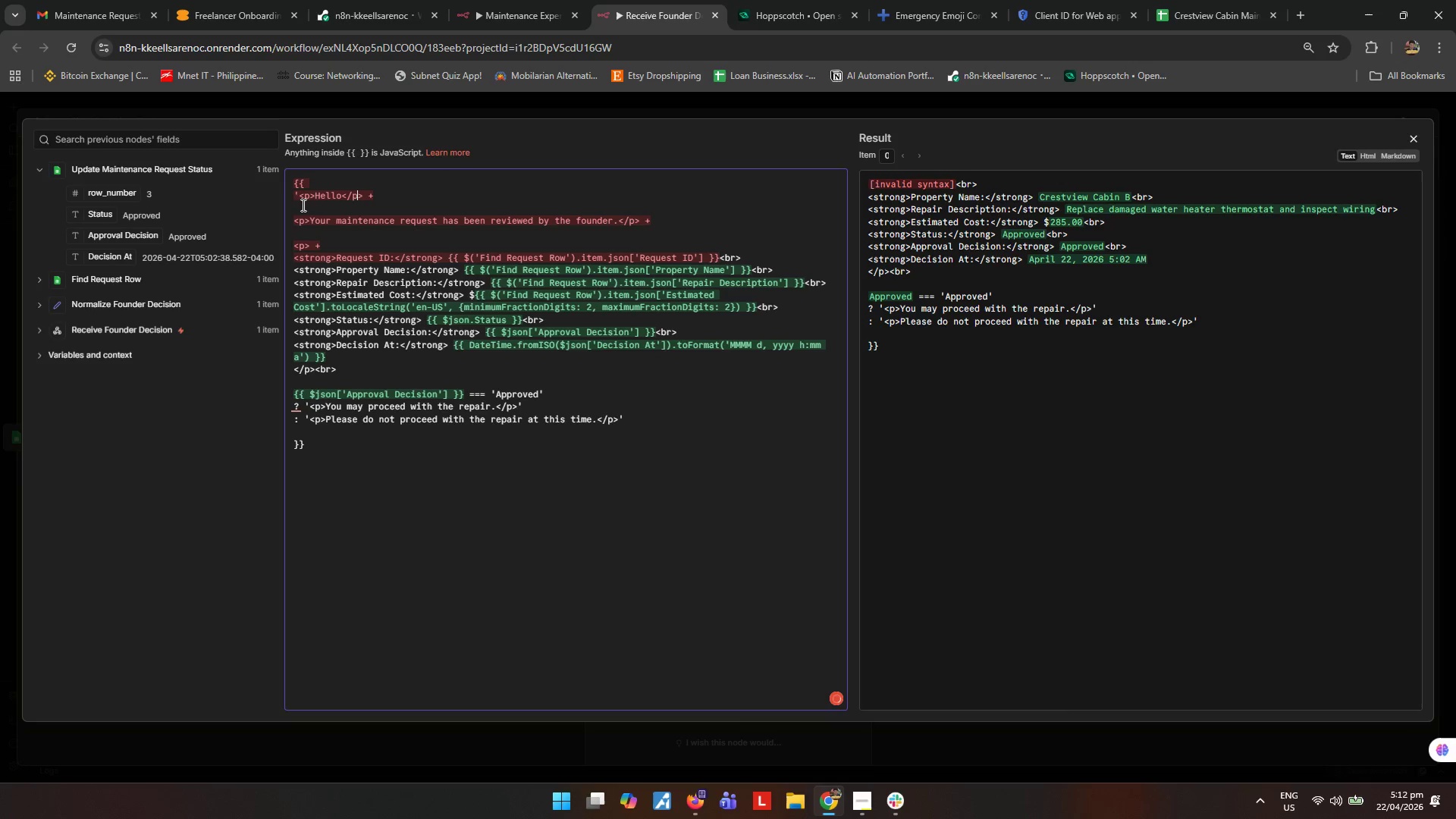 
key(ArrowRight)
 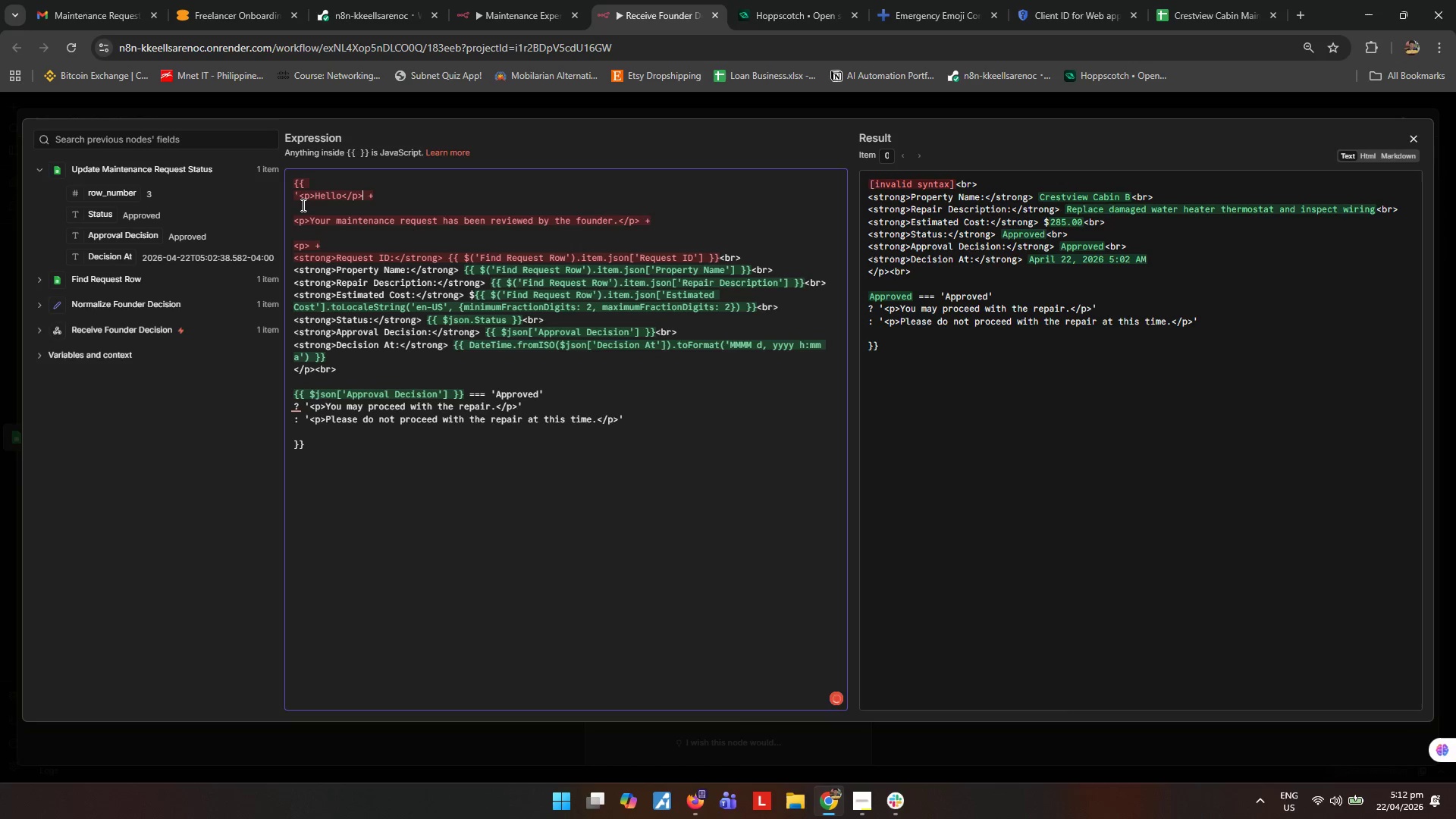 
key(Quote)
 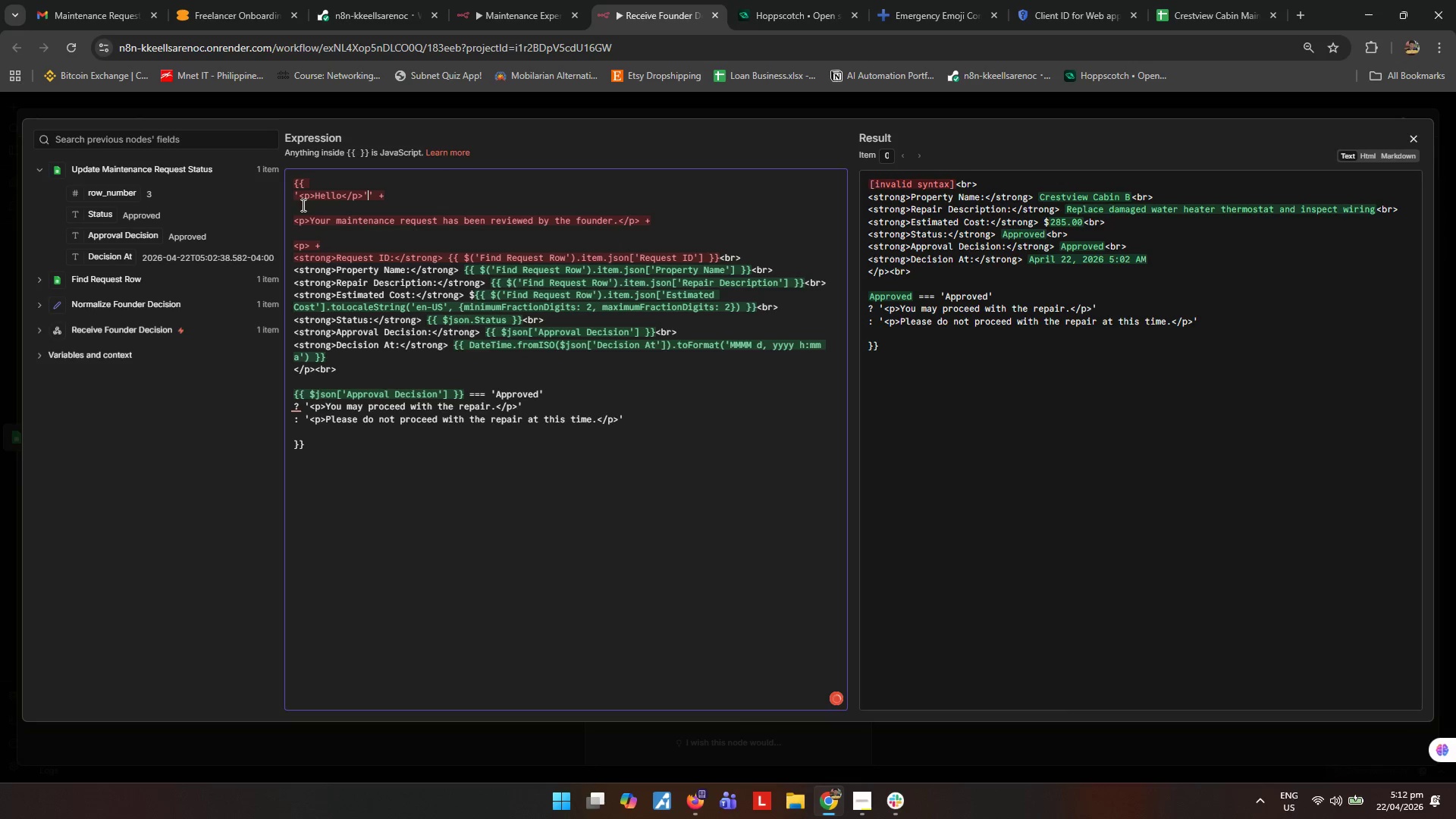 
key(ArrowRight)
 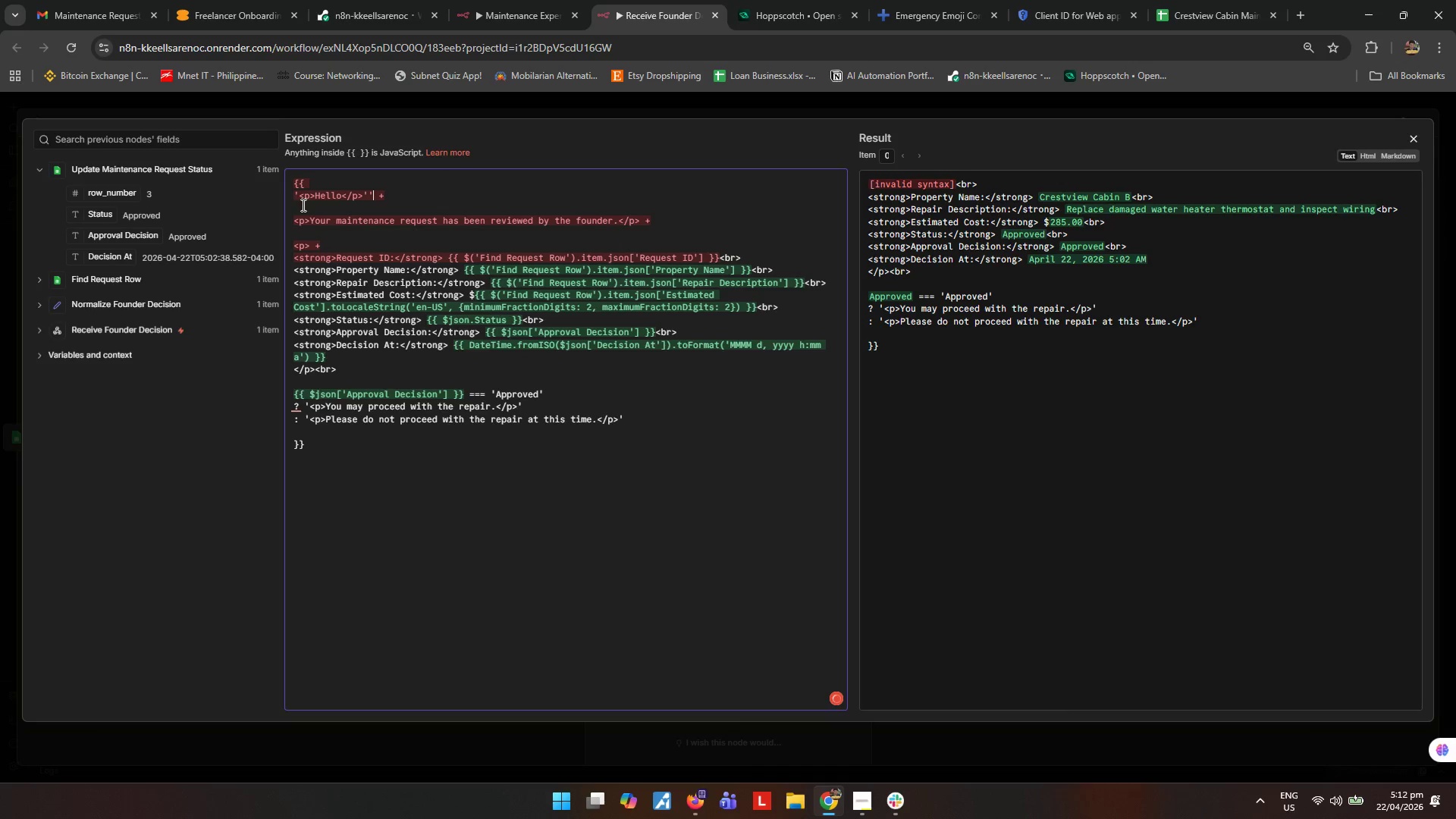 
key(Backspace)
 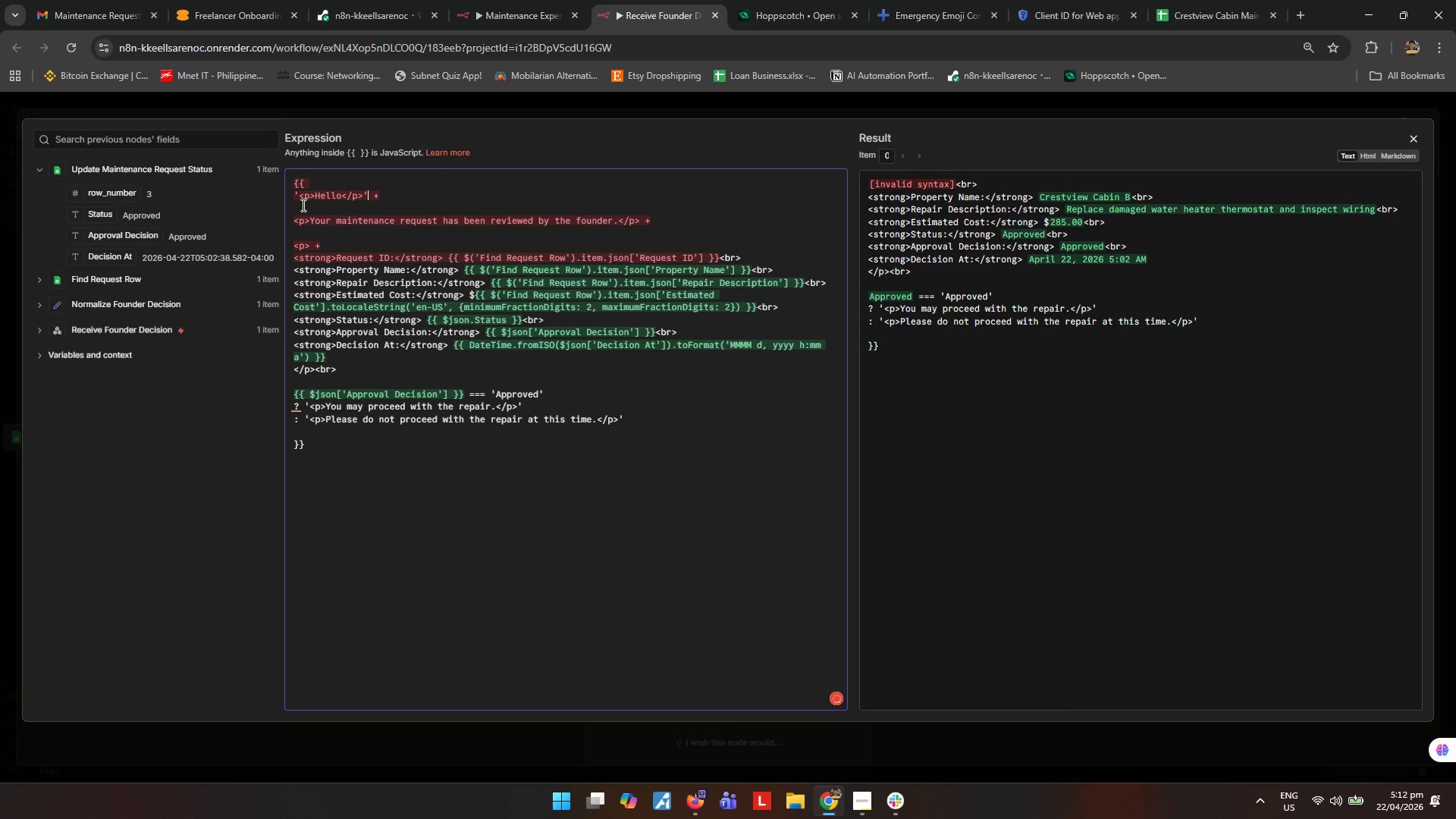 
key(ArrowDown)
 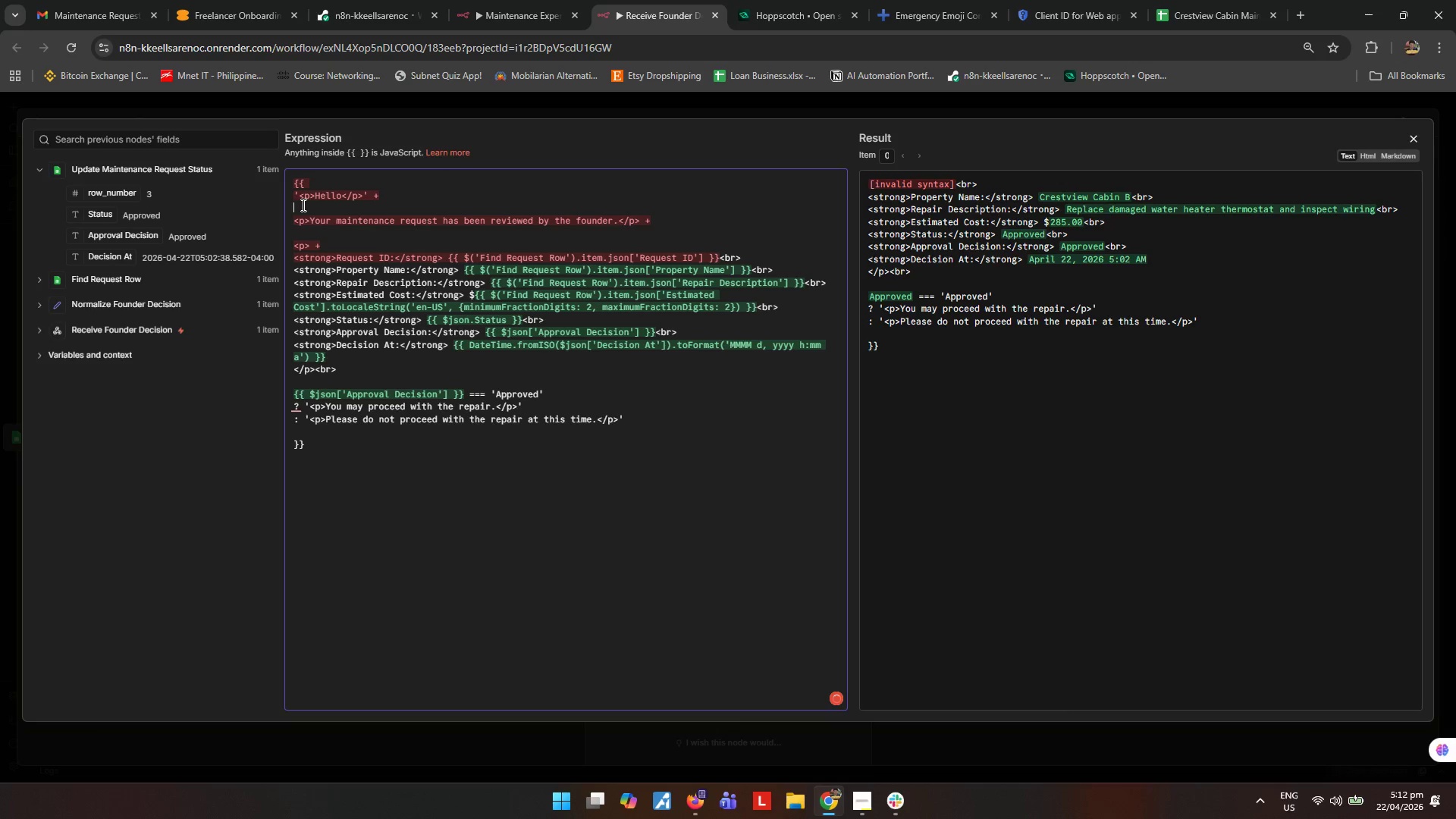 
key(ArrowDown)
 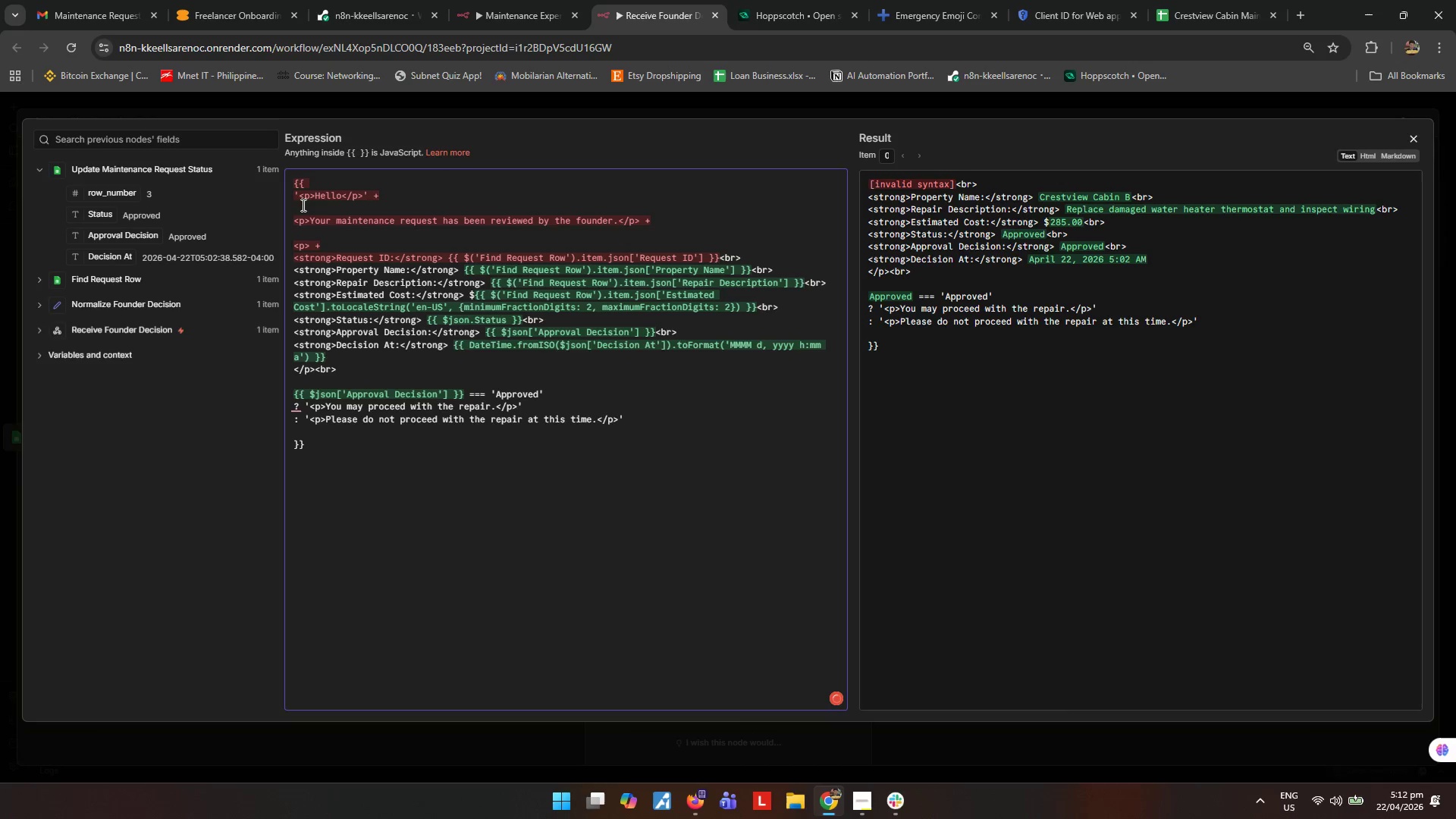 
hold_key(key=ArrowLeft, duration=0.58)
 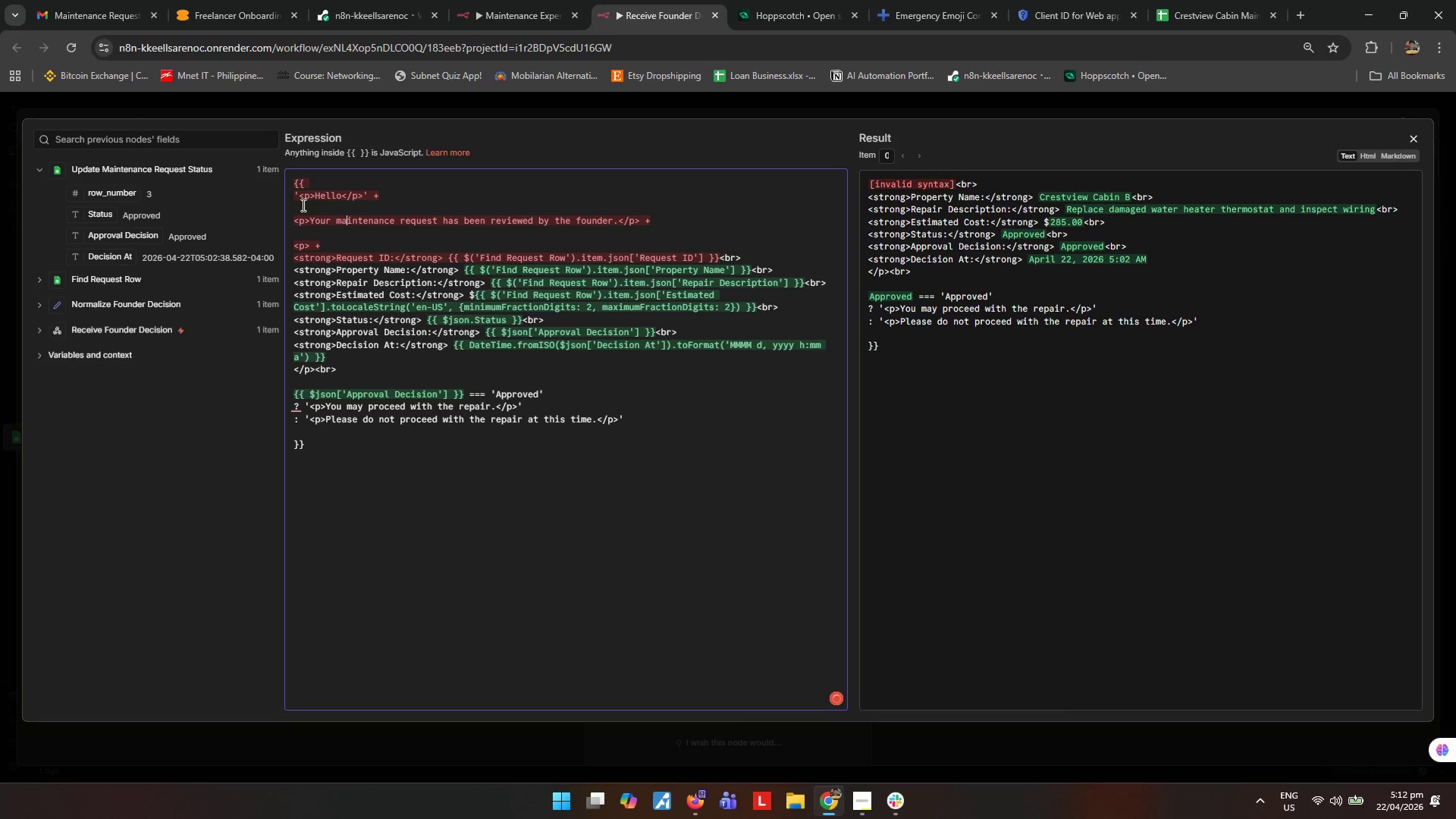 
key(ArrowLeft)
 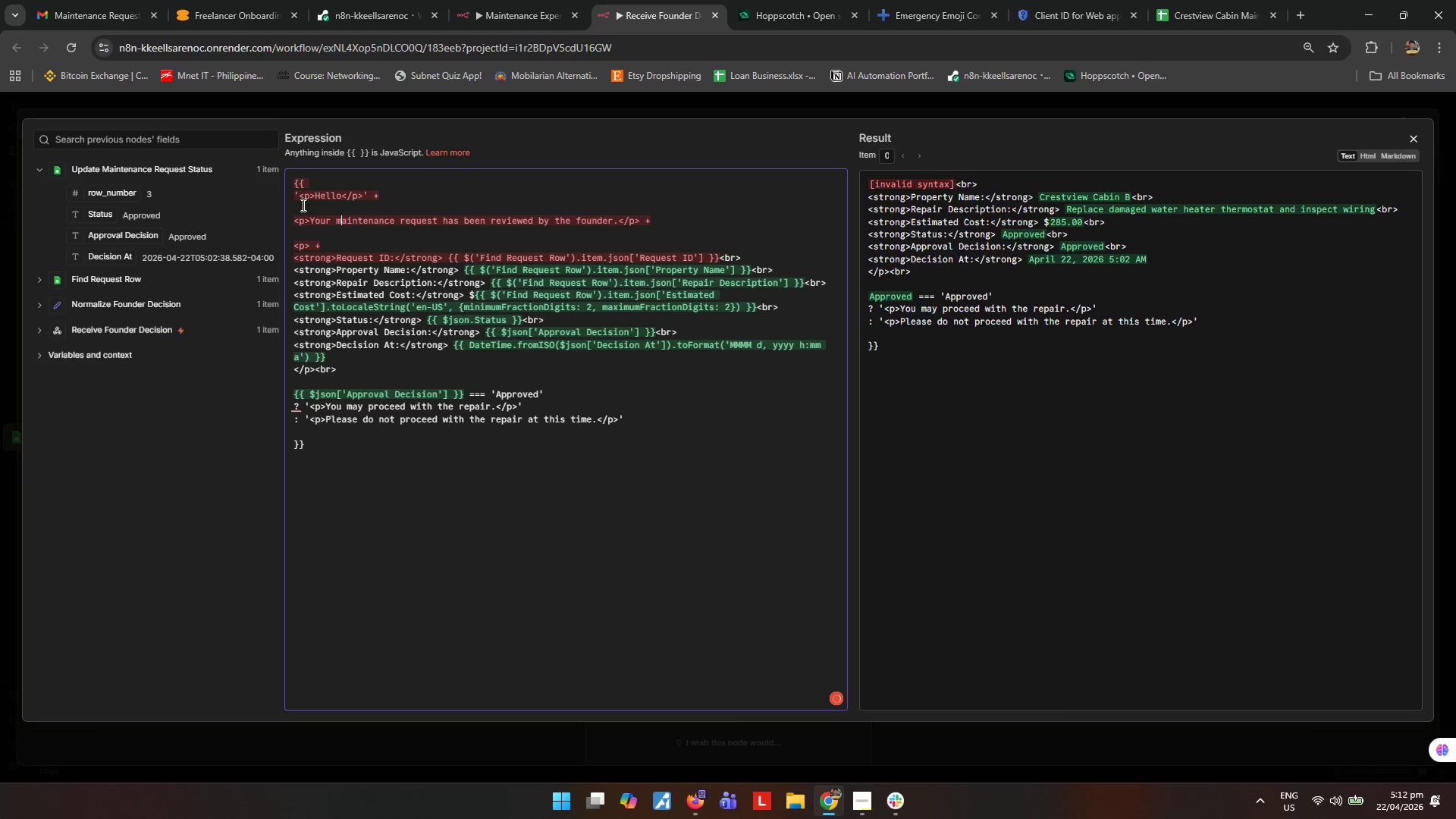 
hold_key(key=ArrowLeft, duration=0.67)
 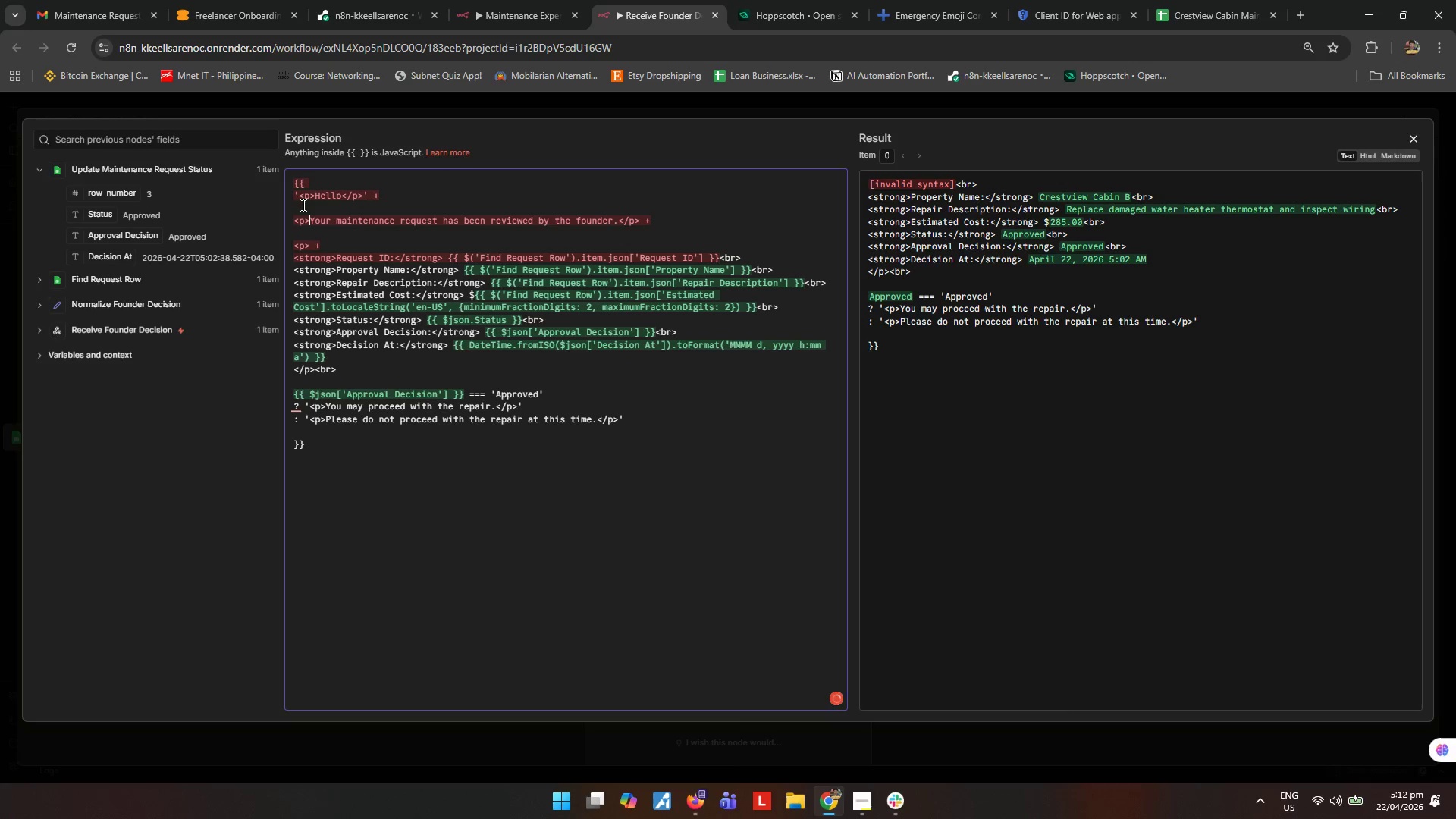 
key(ArrowLeft)
 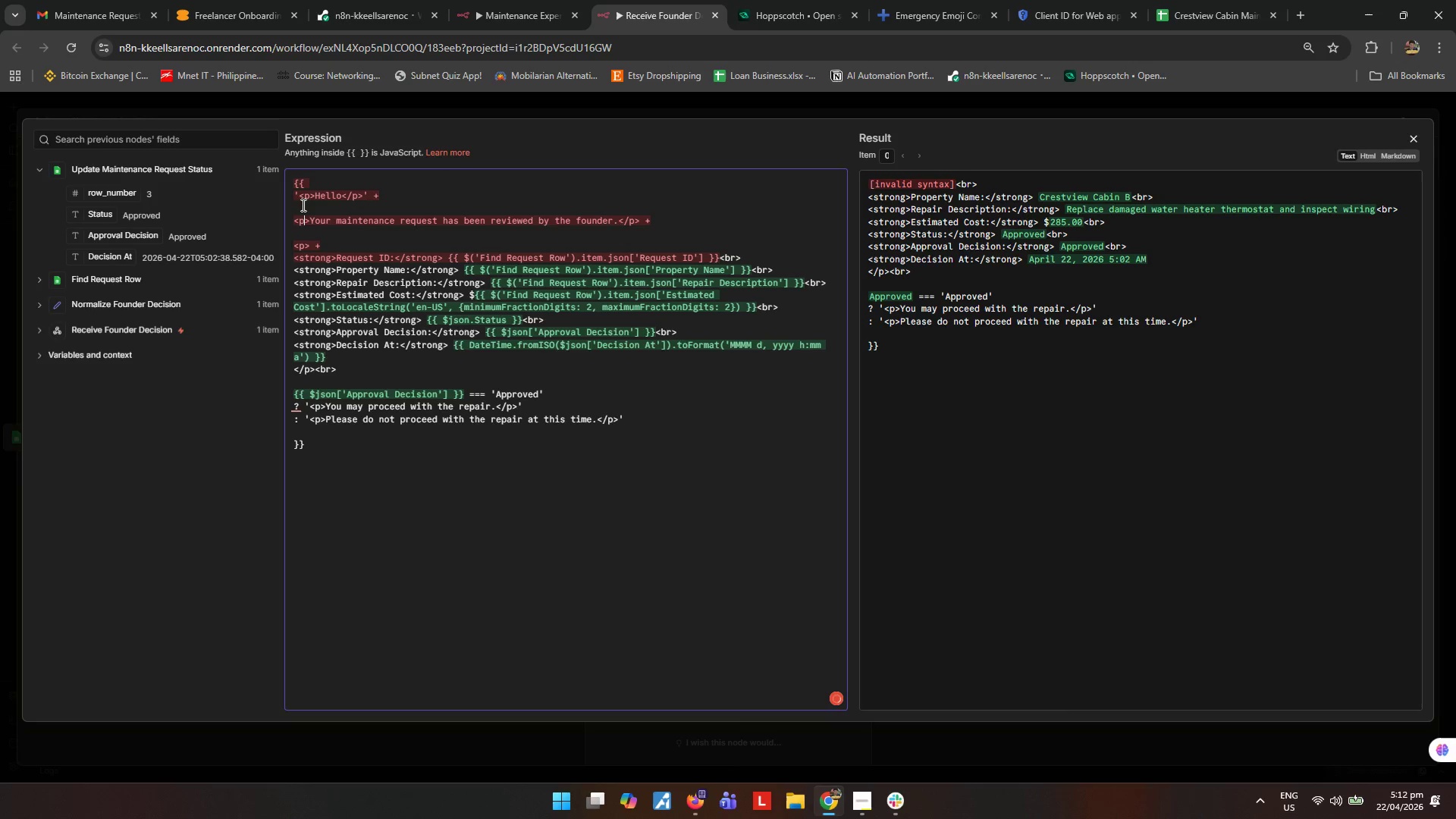 
key(ArrowLeft)
 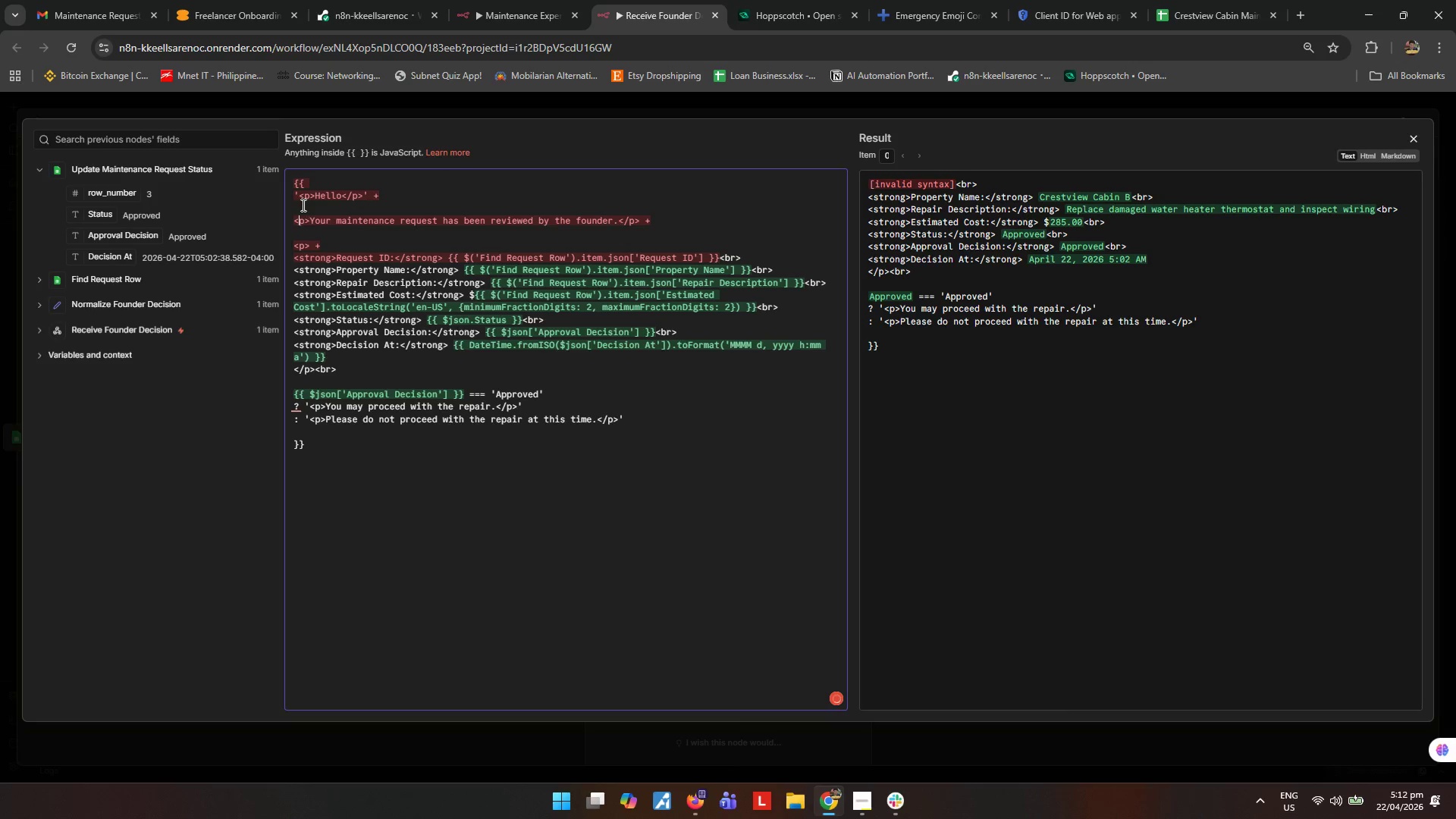 
key(ArrowLeft)
 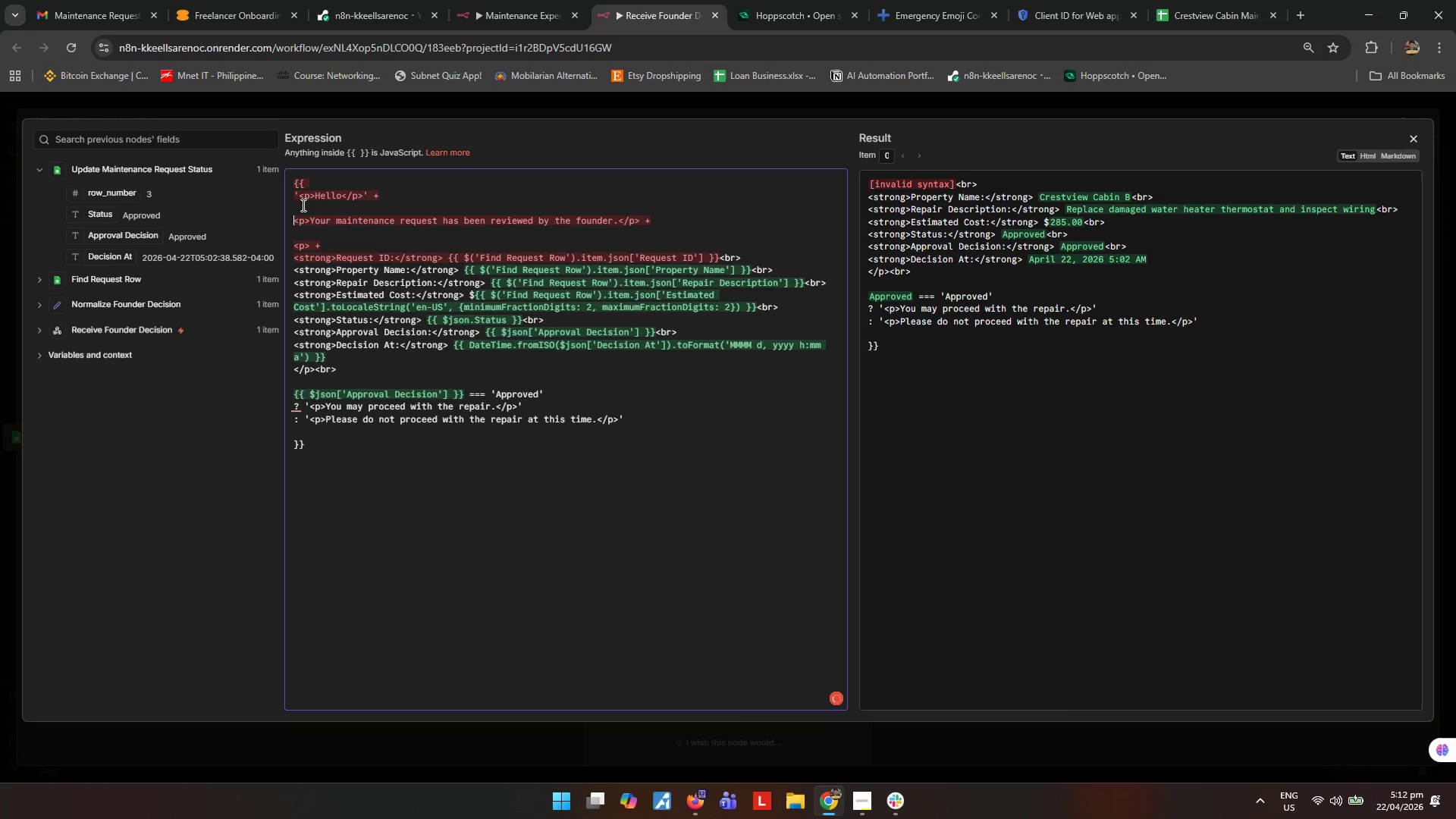 
key(Quote)
 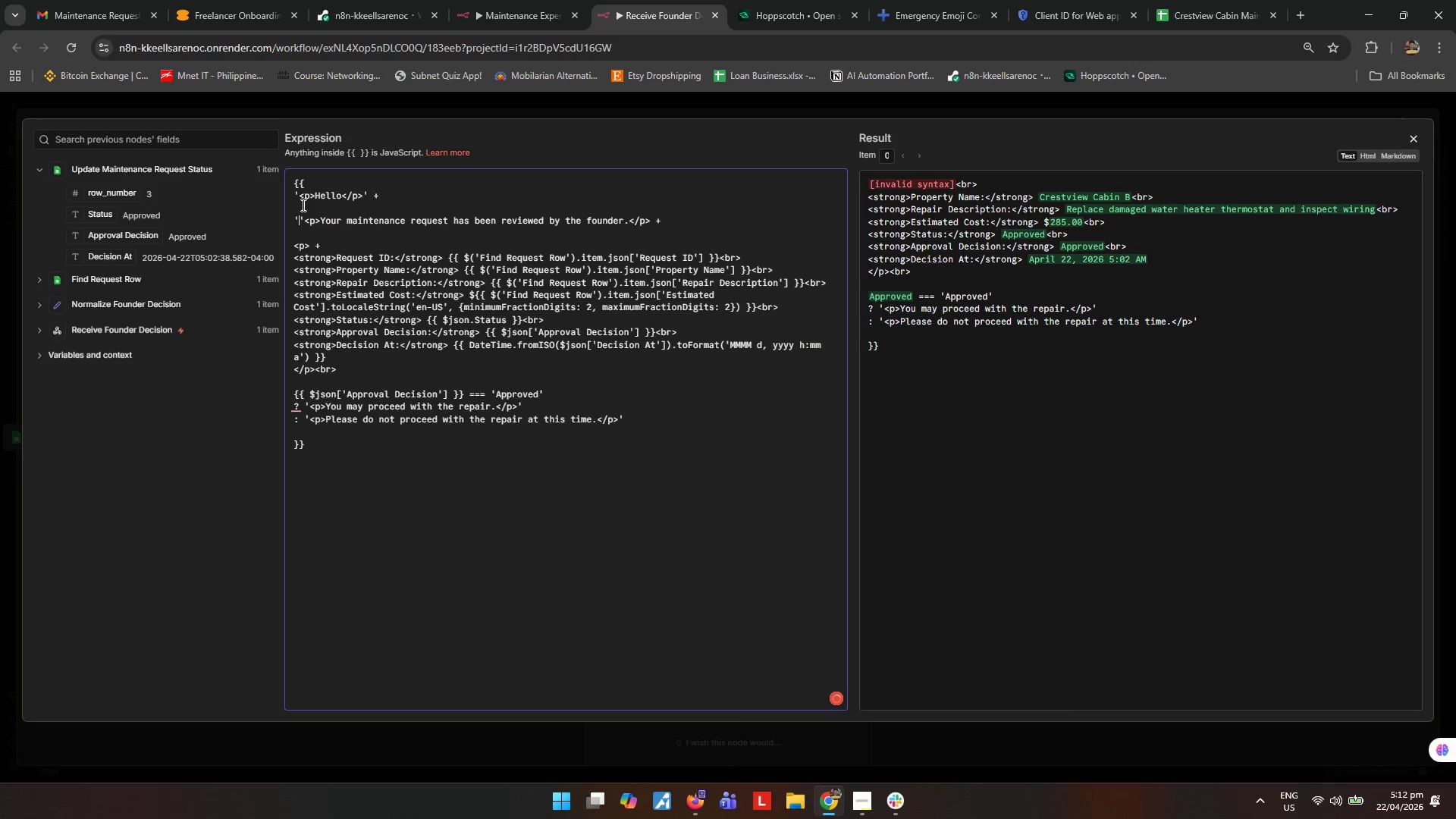 
key(ArrowRight)
 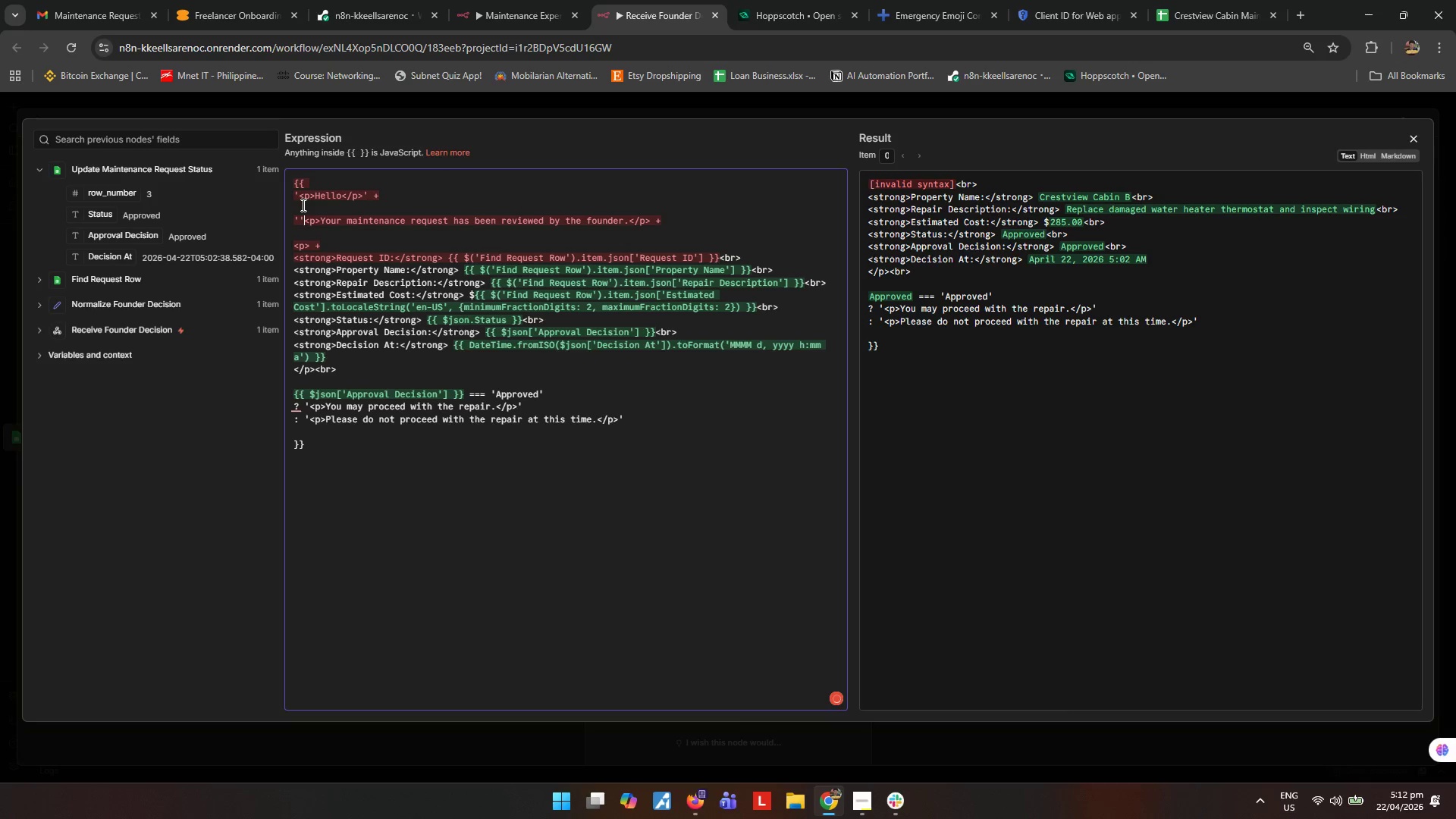 
key(Backspace)
 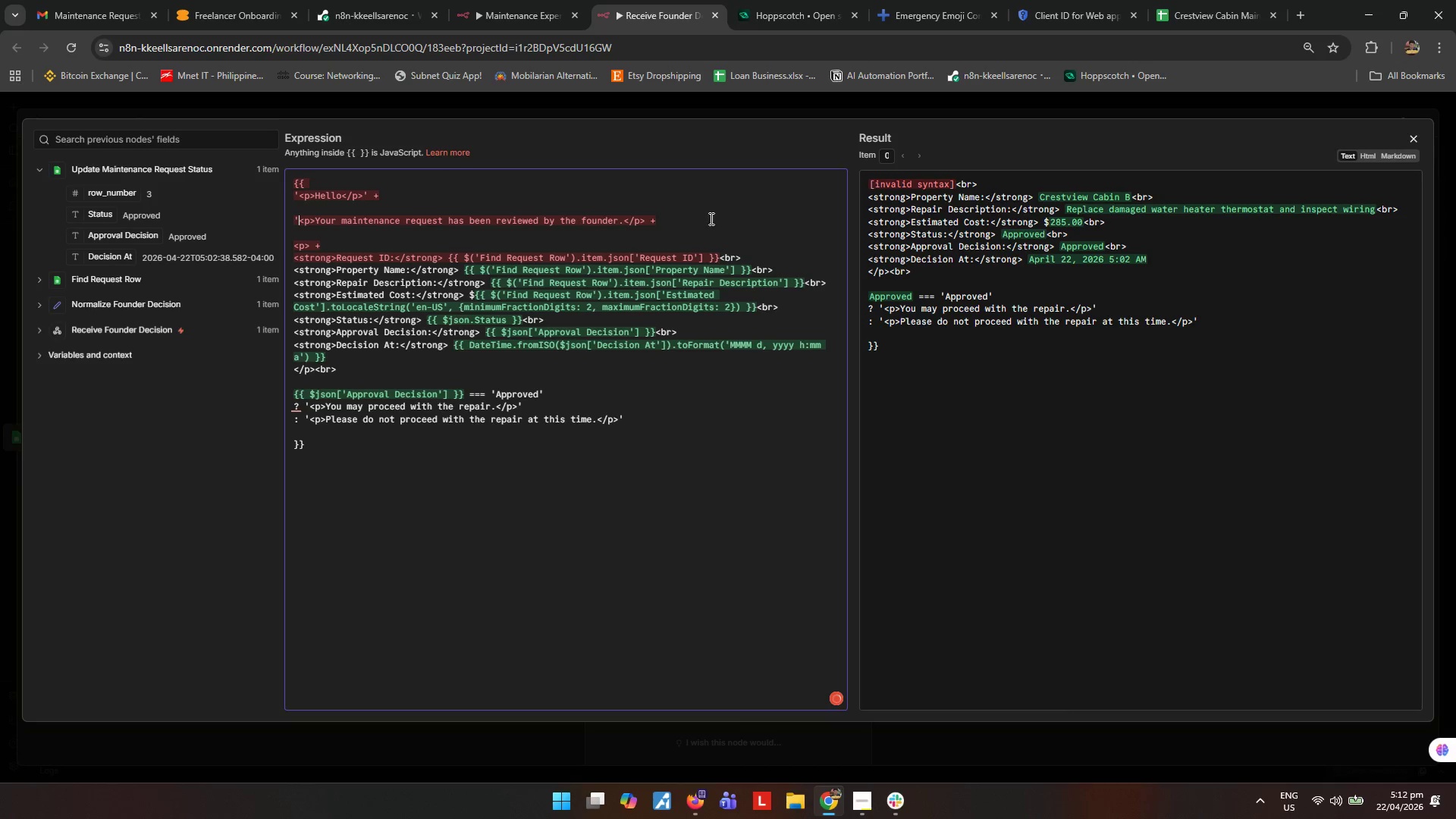 
left_click([647, 224])
 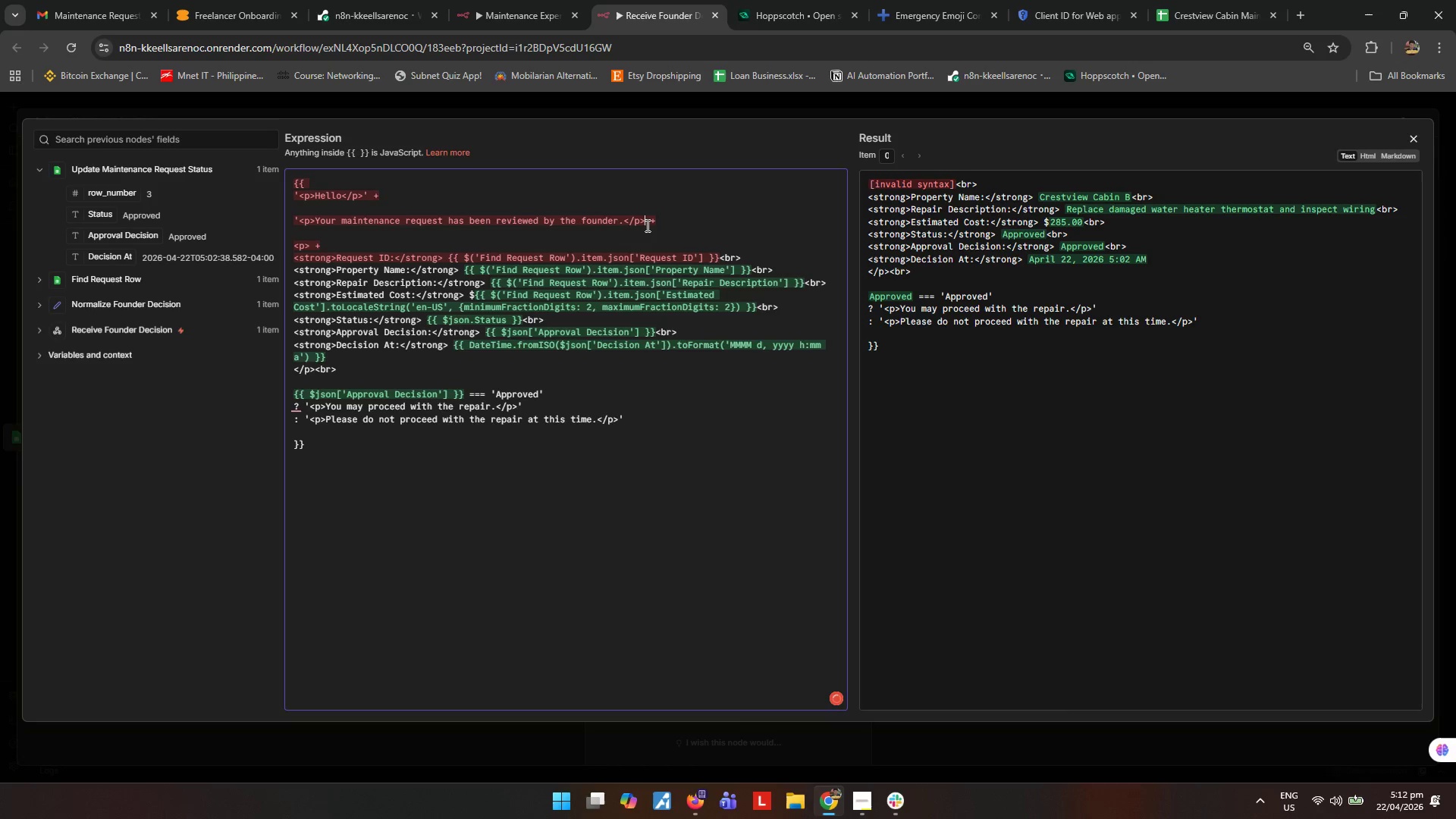 
key(Quote)
 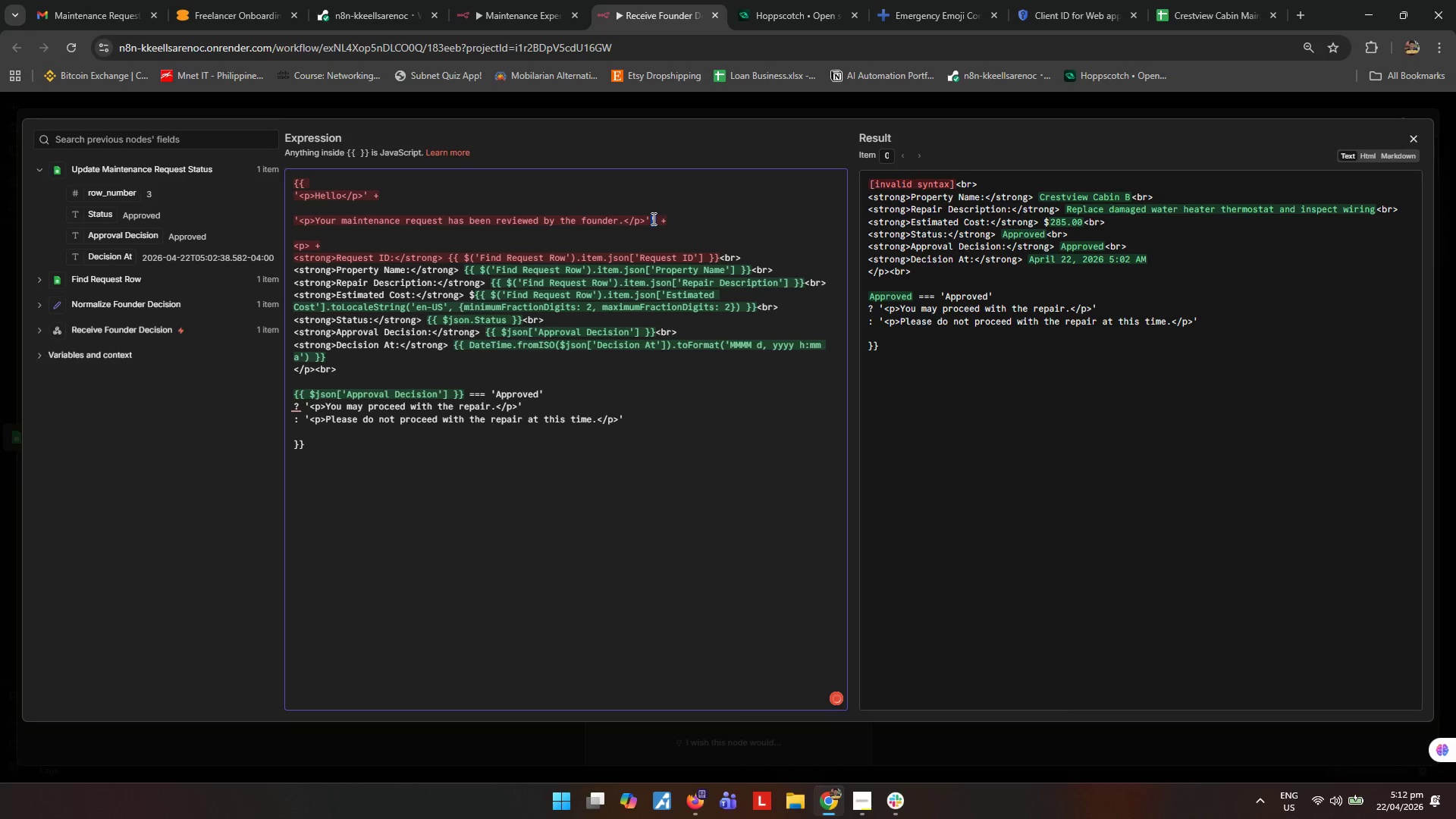 
key(Backspace)
 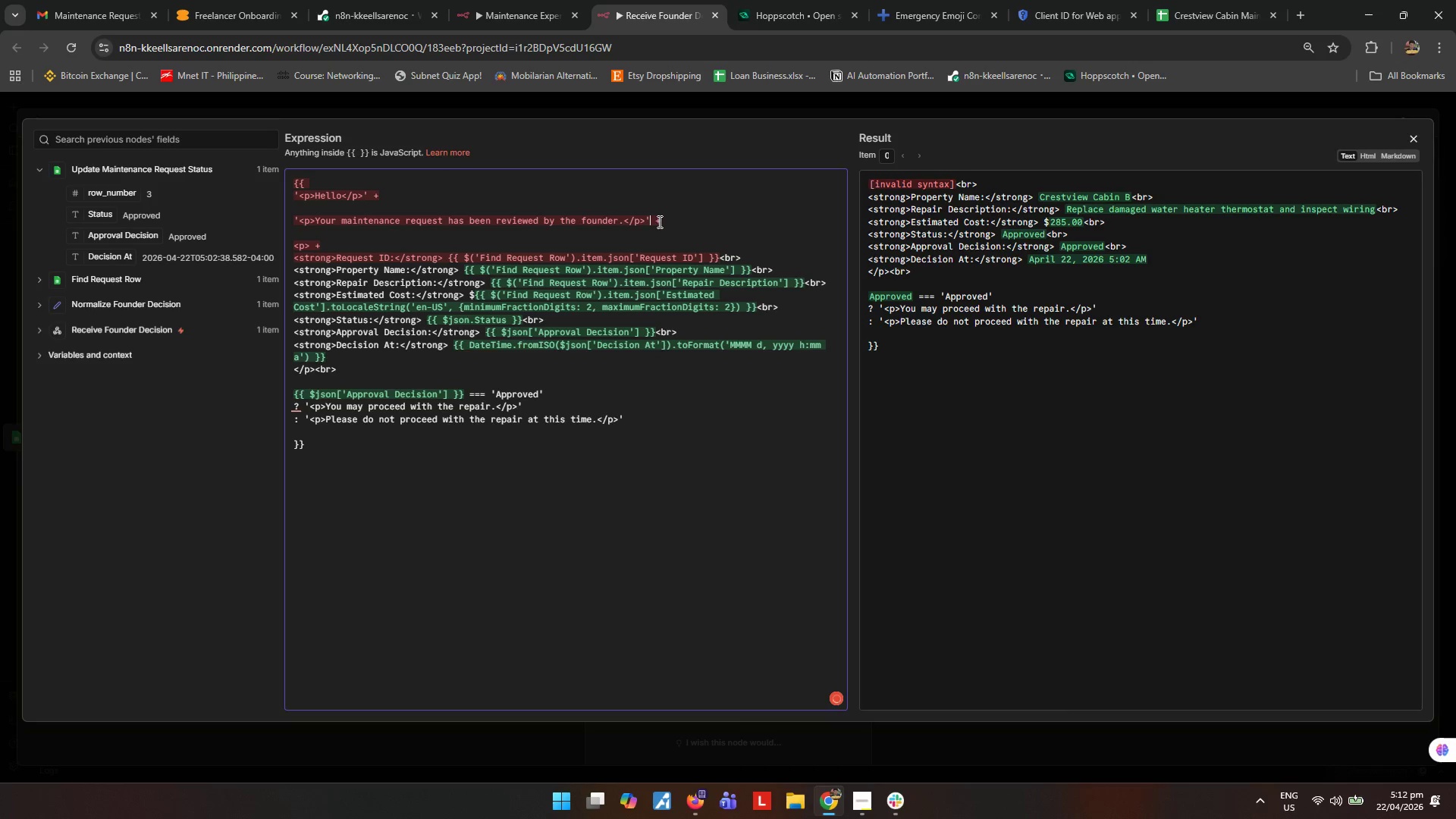 
left_click_drag(start_coordinate=[651, 217], to_coordinate=[647, 218])
 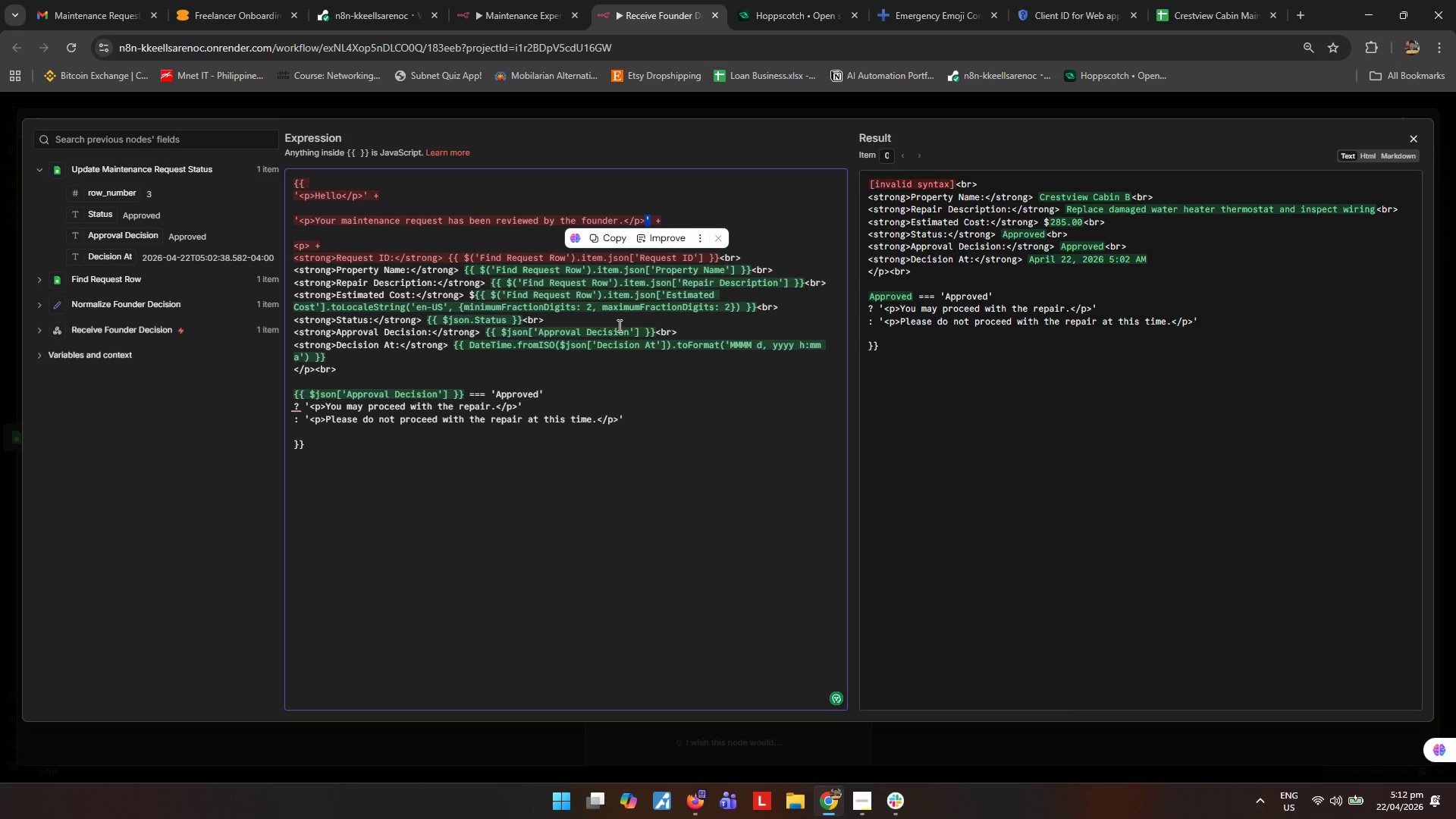 
key(Control+ControlLeft)
 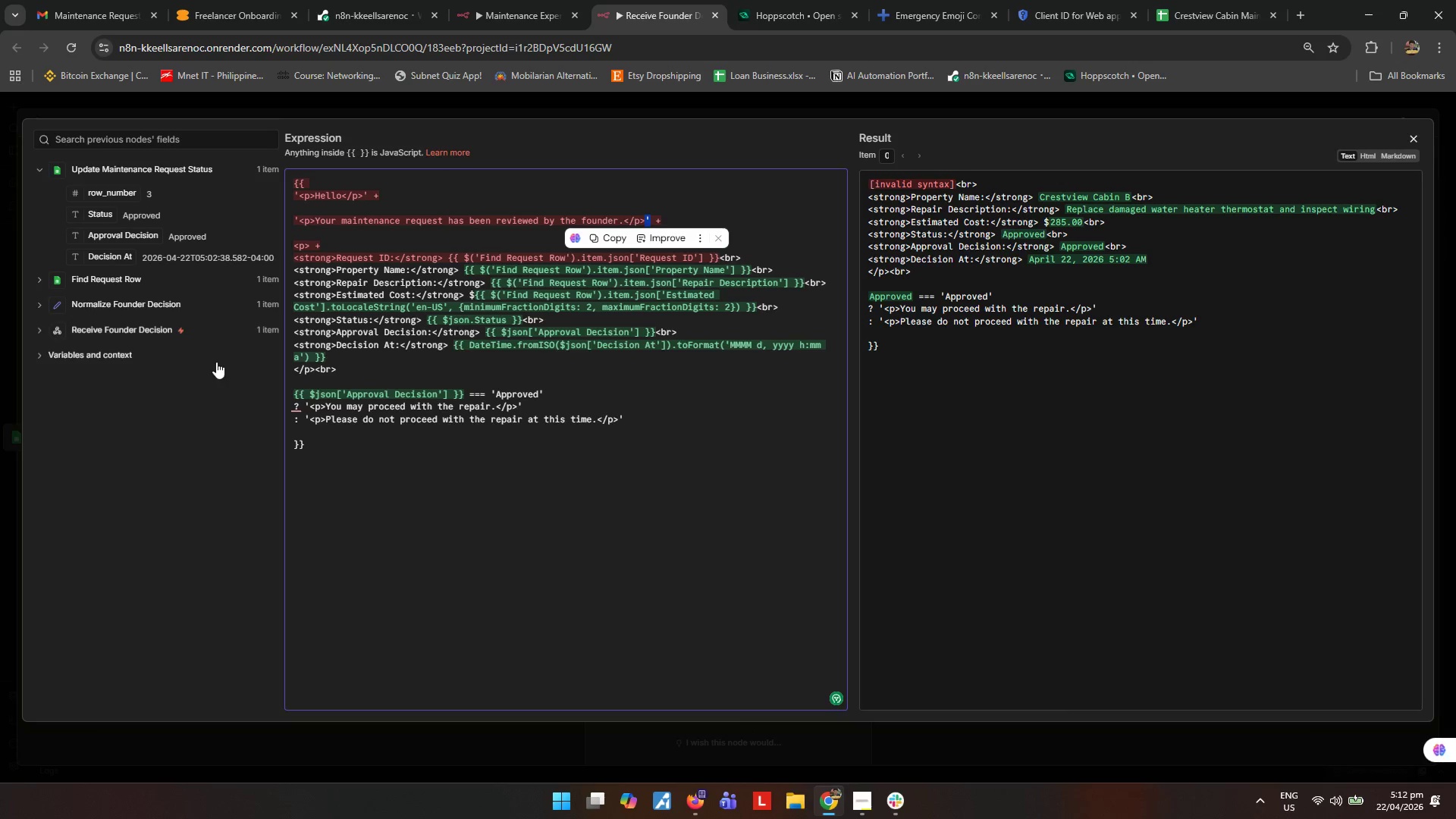 
key(Control+C)
 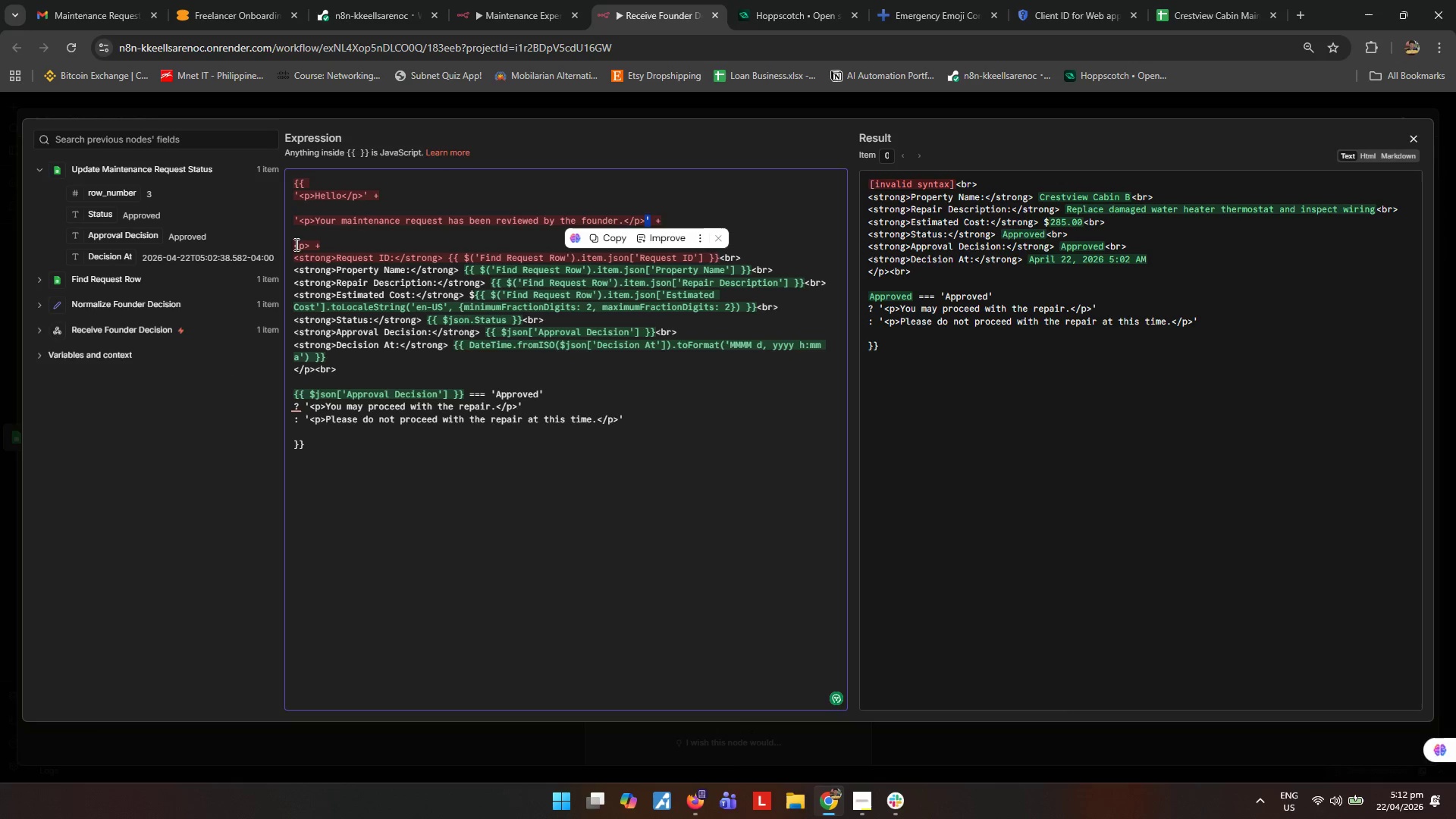 
key(Control+ControlLeft)
 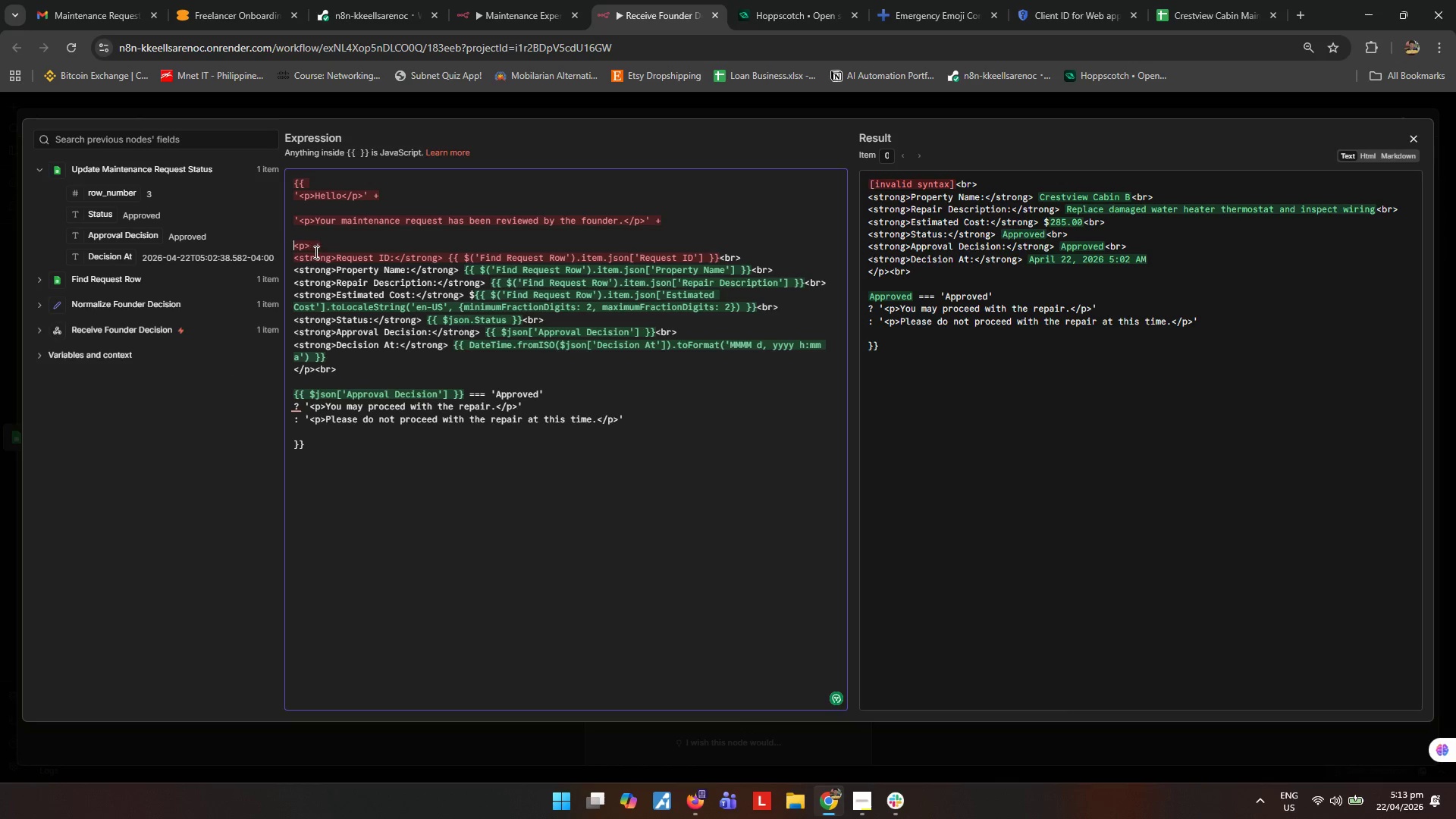 
key(Control+V)
 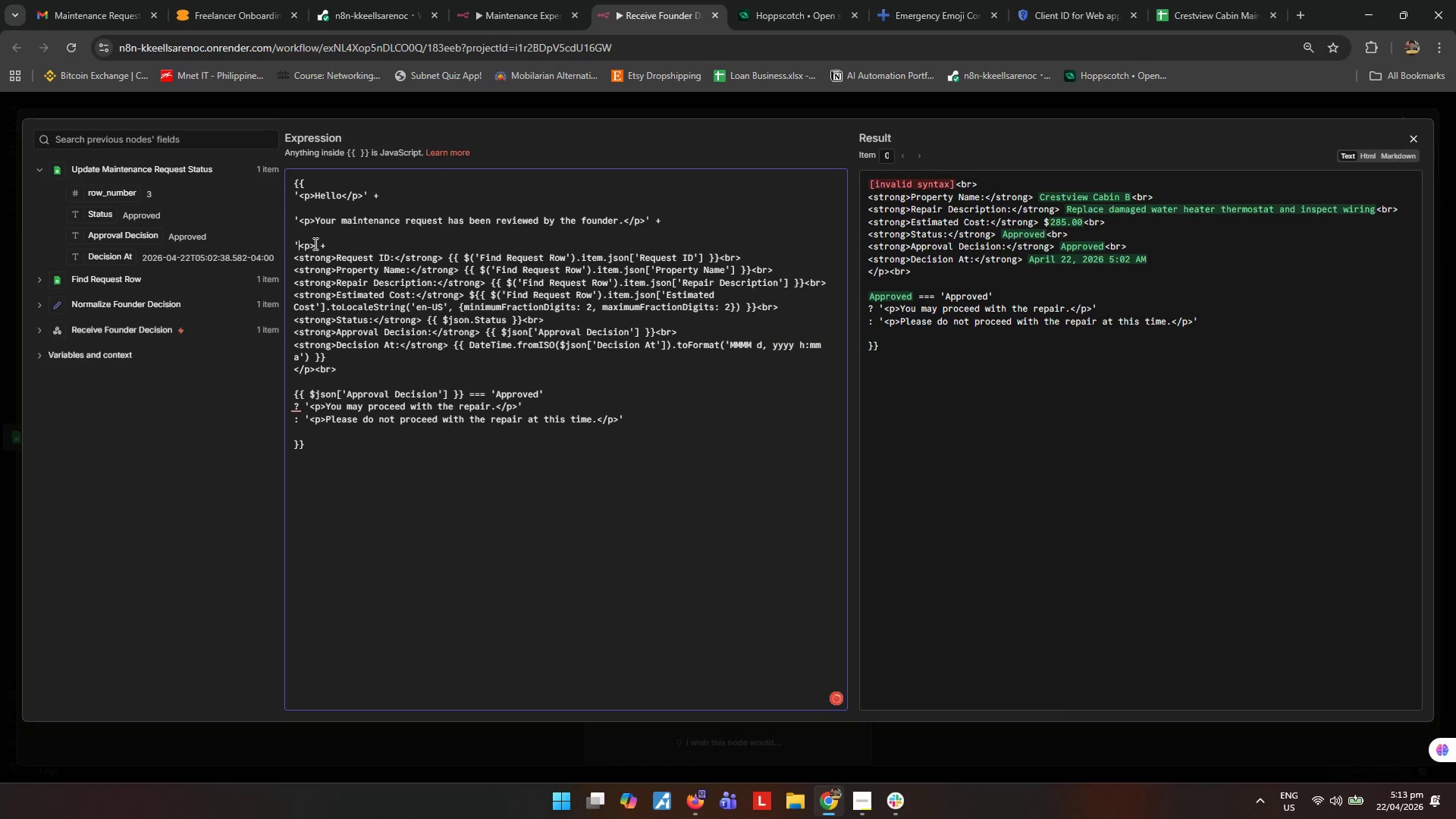 
left_click([314, 243])
 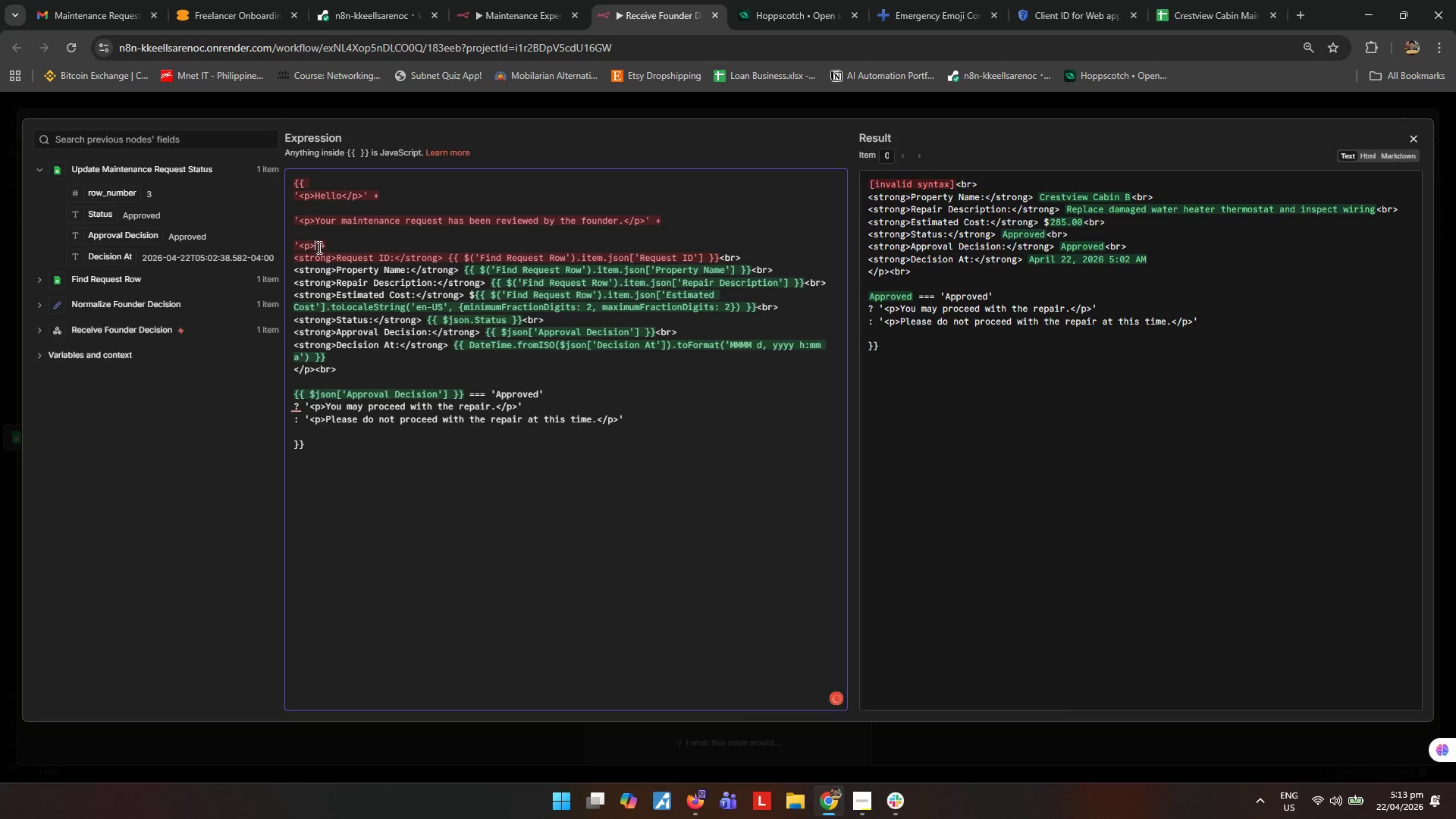 
left_click([318, 246])
 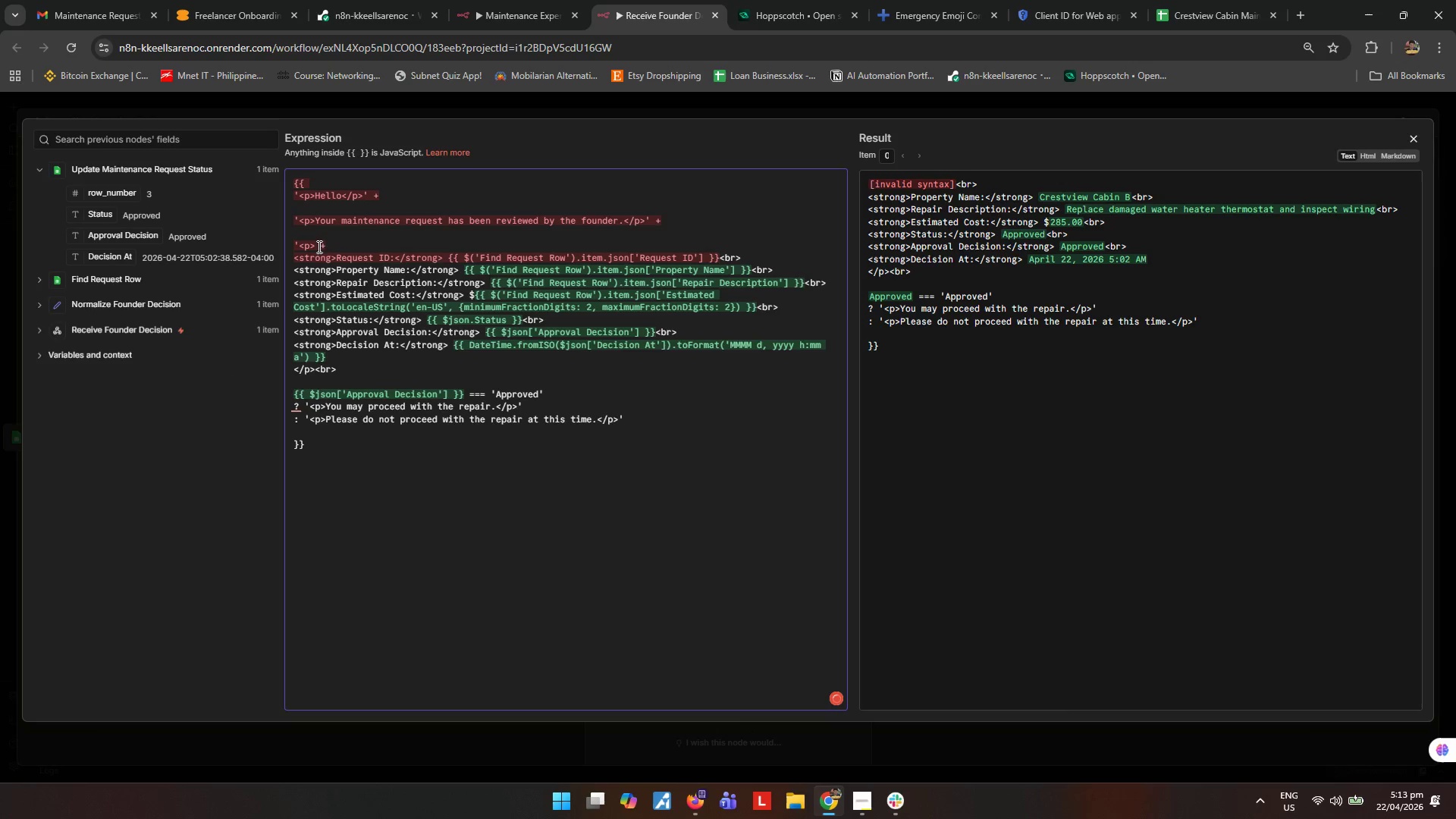 
key(Control+ControlLeft)
 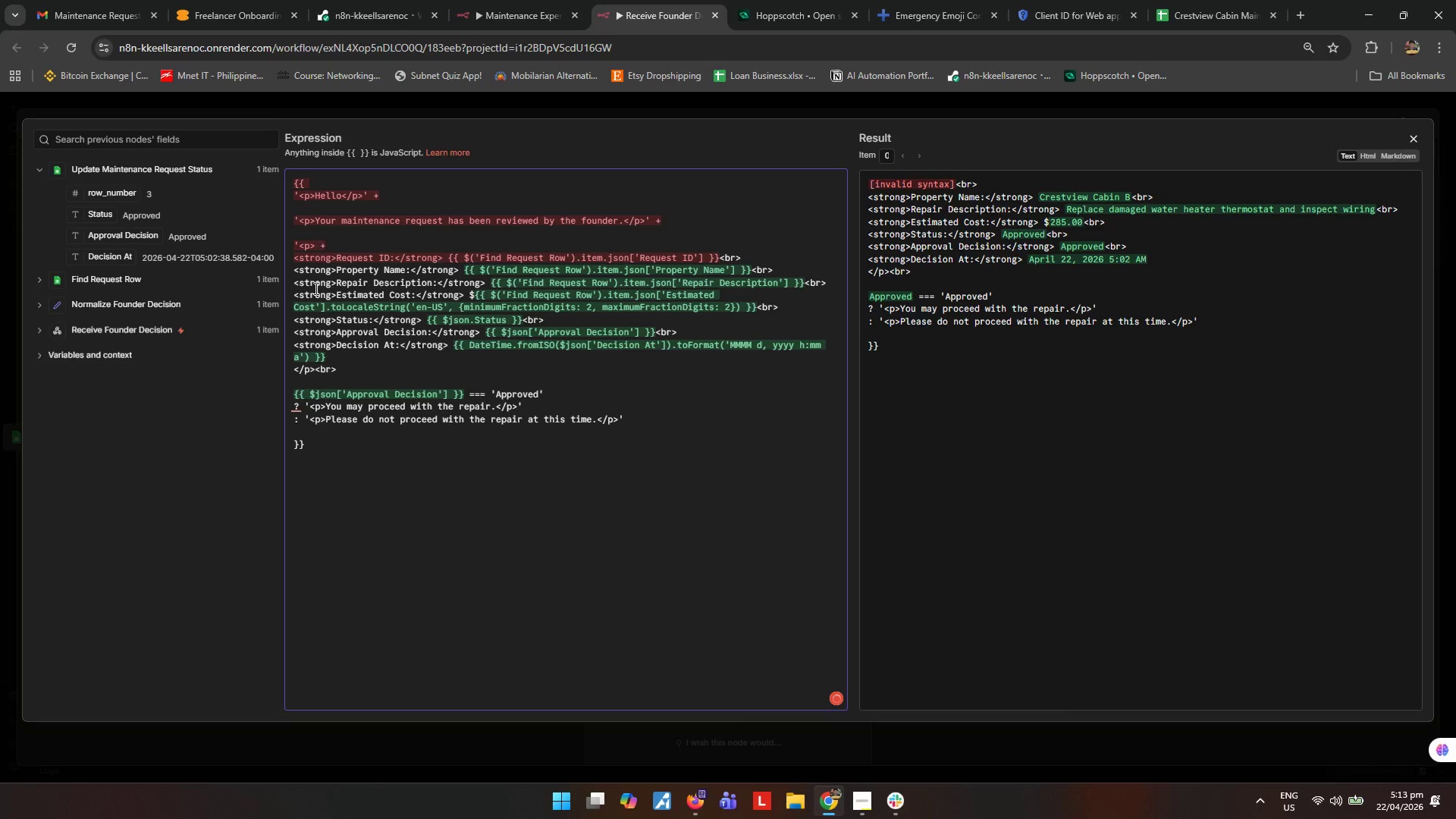 
key(Control+V)
 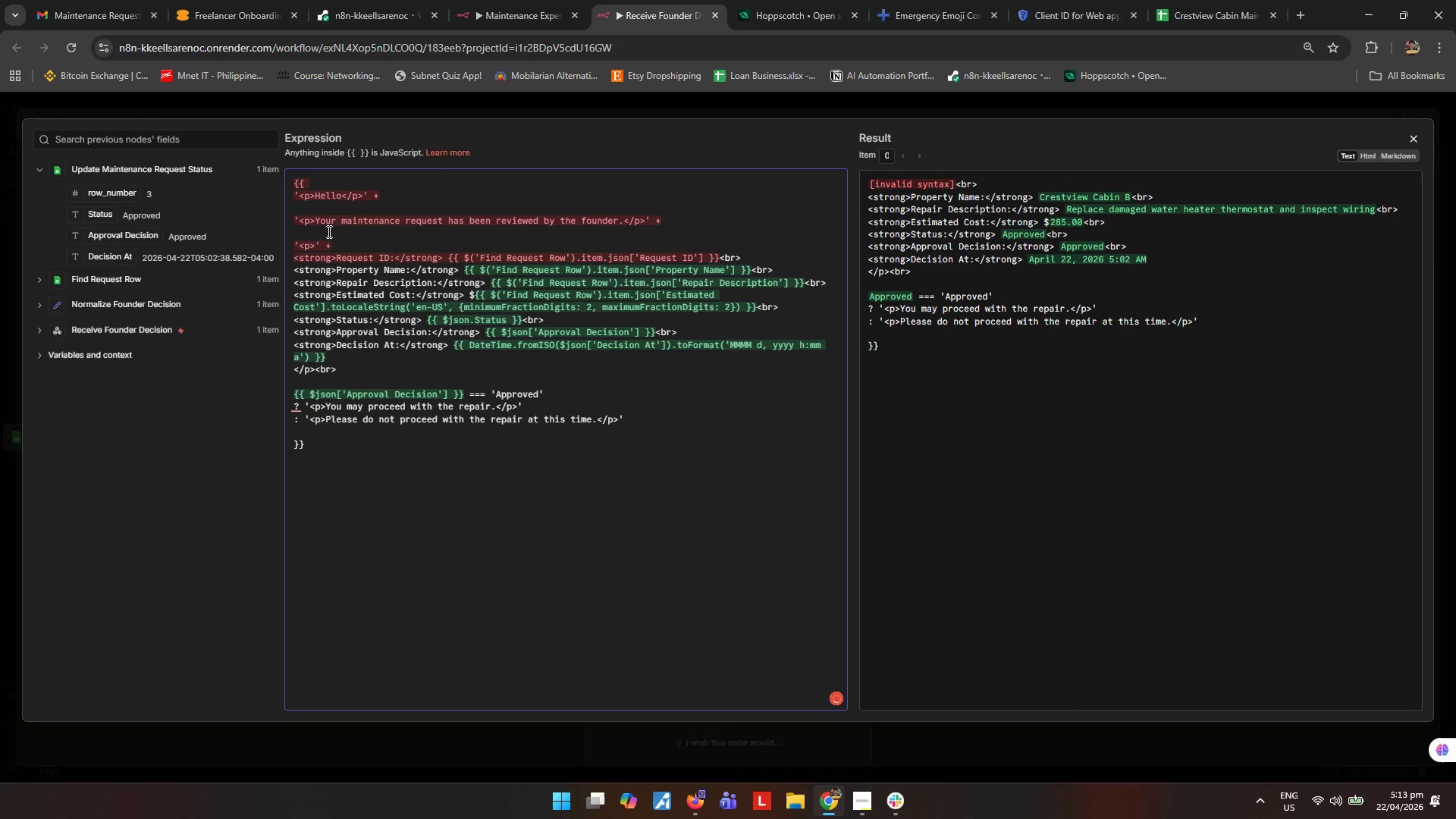 
left_click([294, 255])
 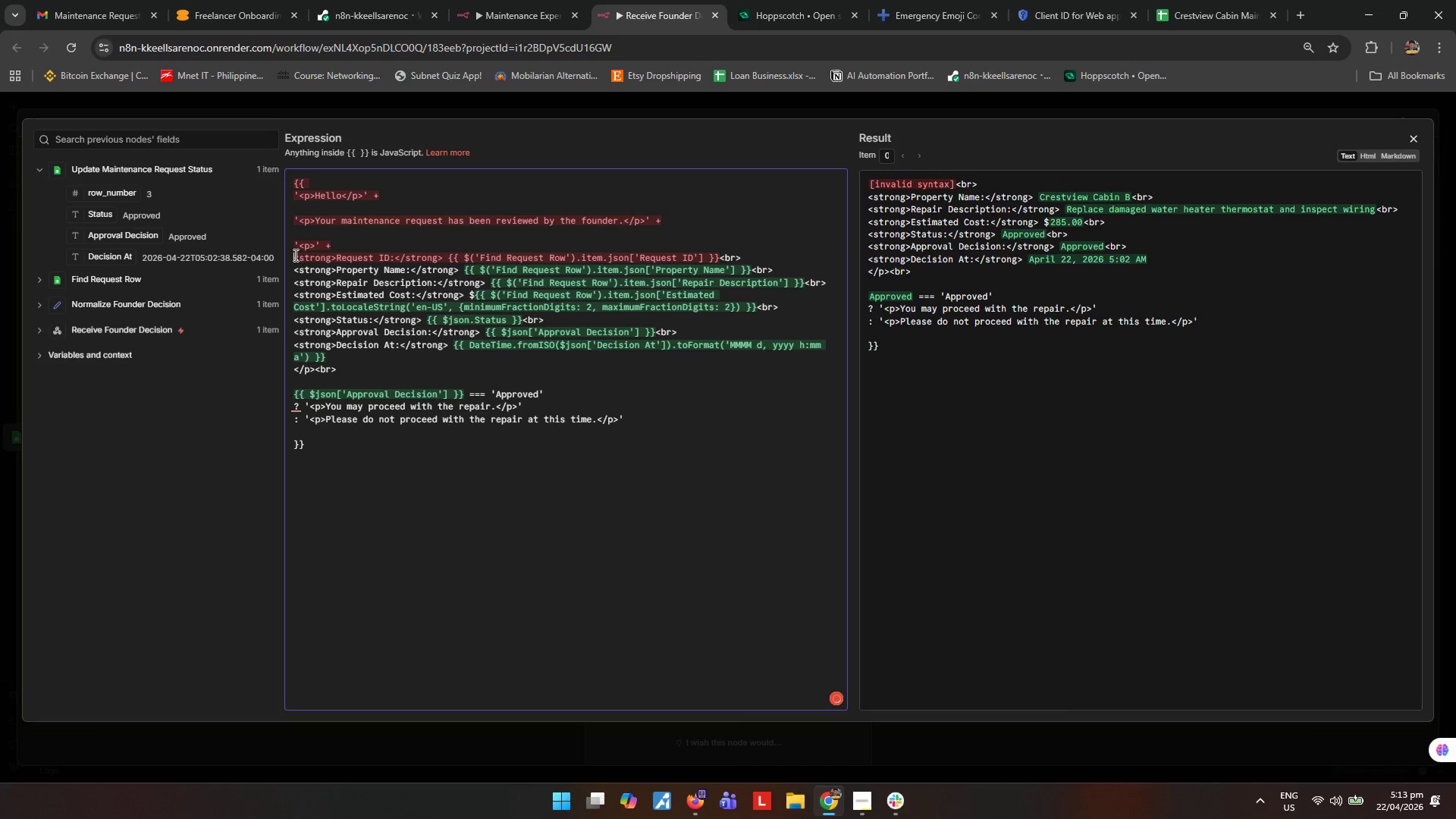 
key(Control+ControlLeft)
 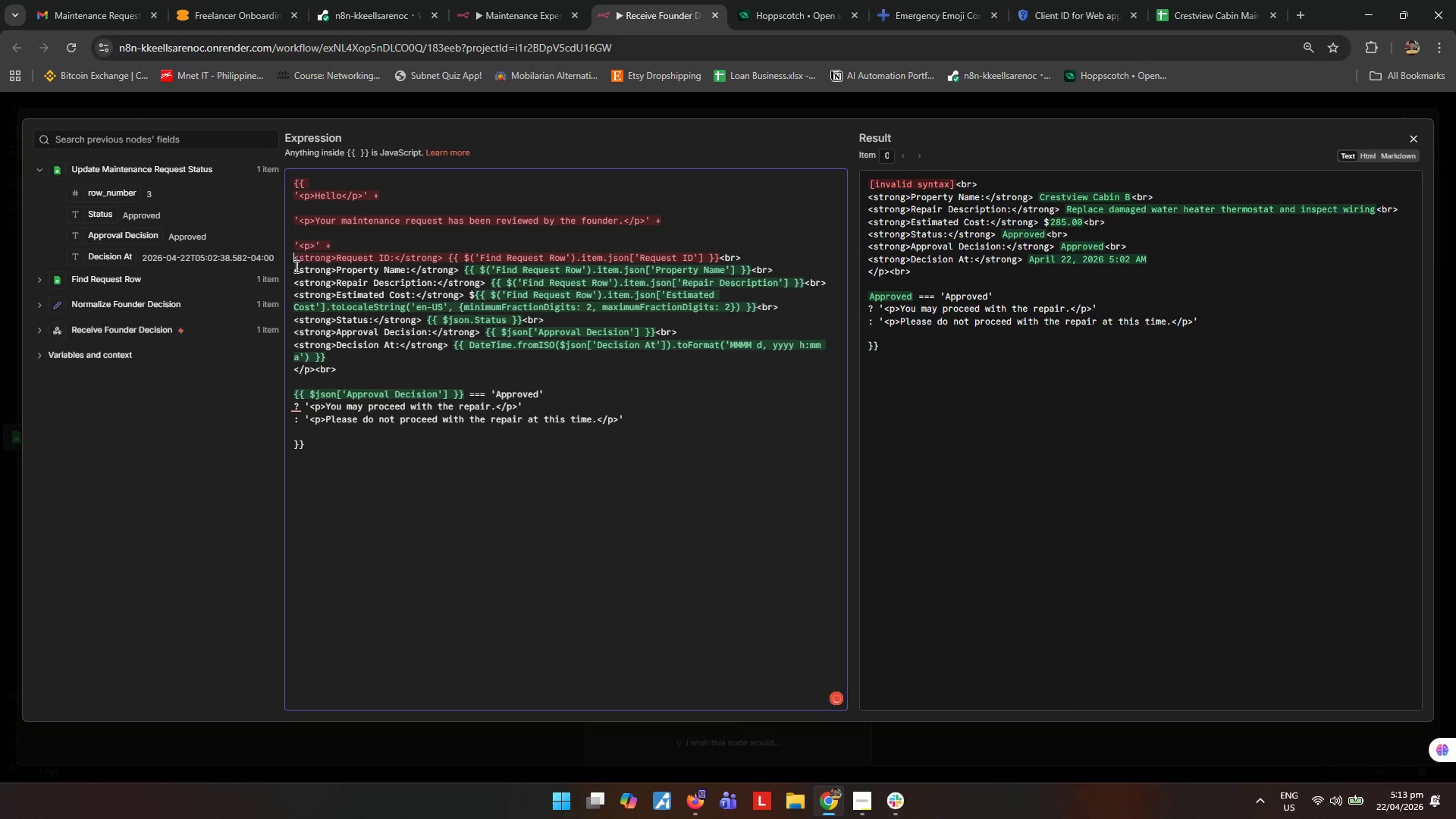 
key(Control+V)
 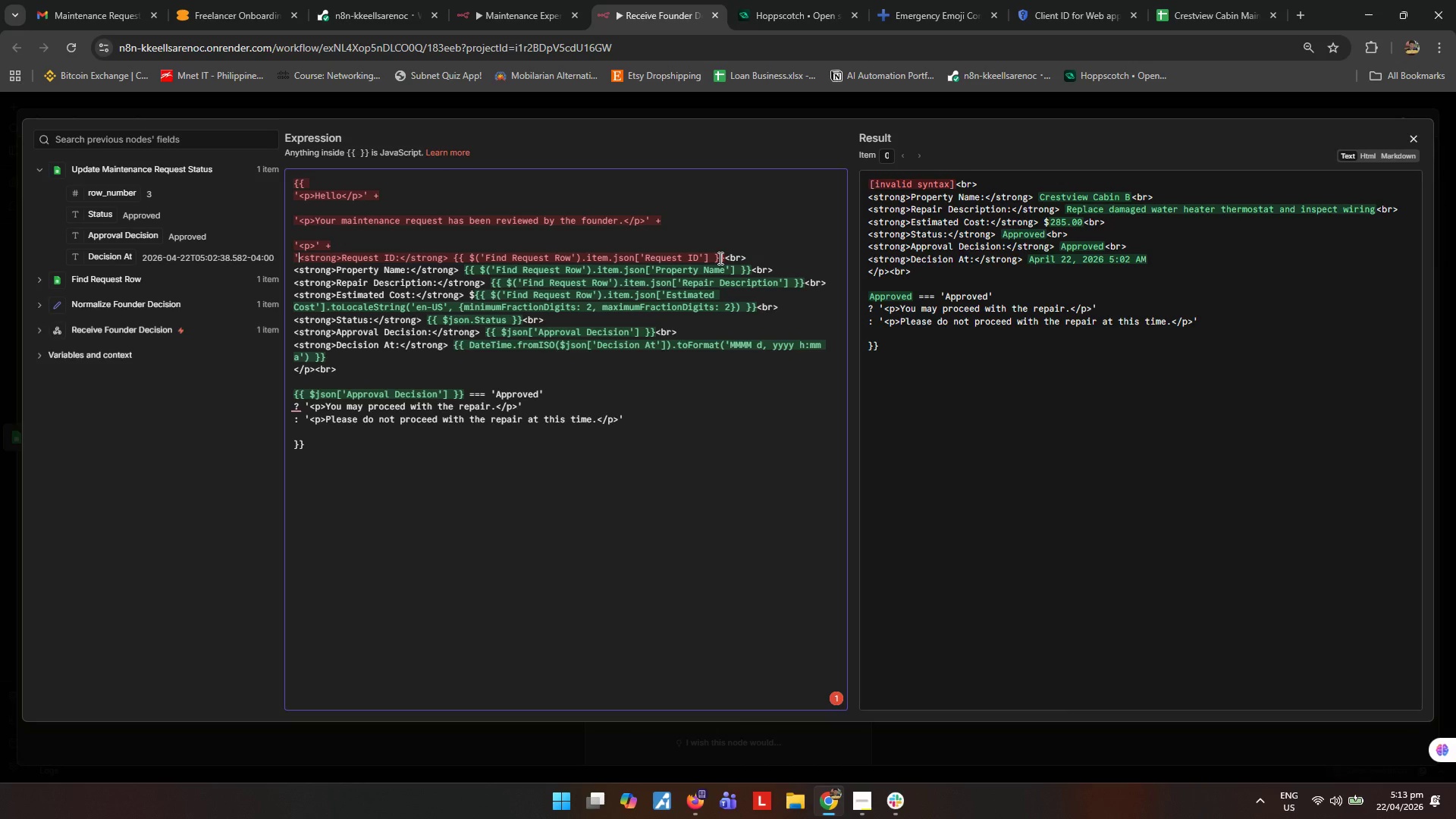 
wait(49.94)
 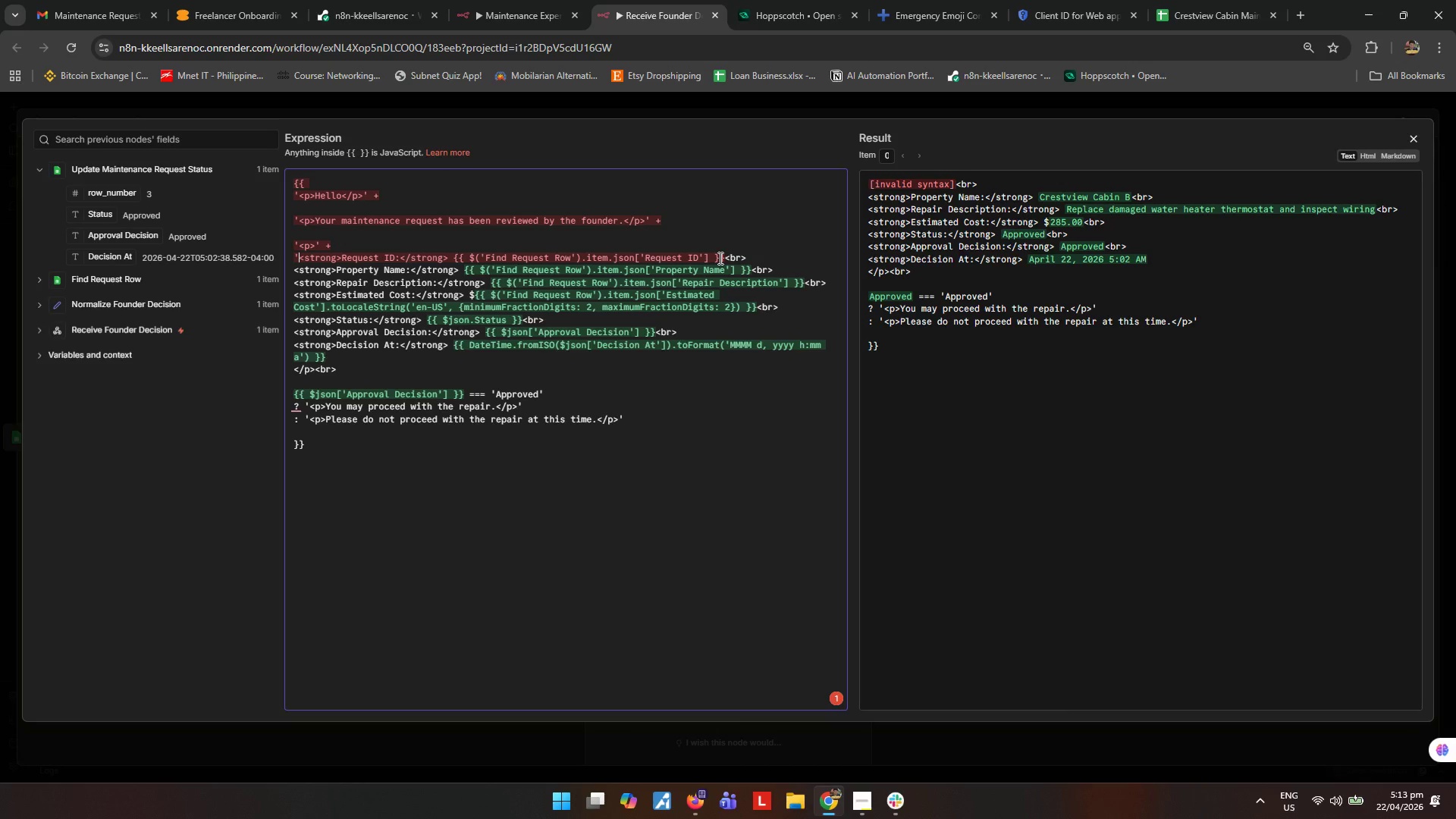 
left_click([582, 429])
 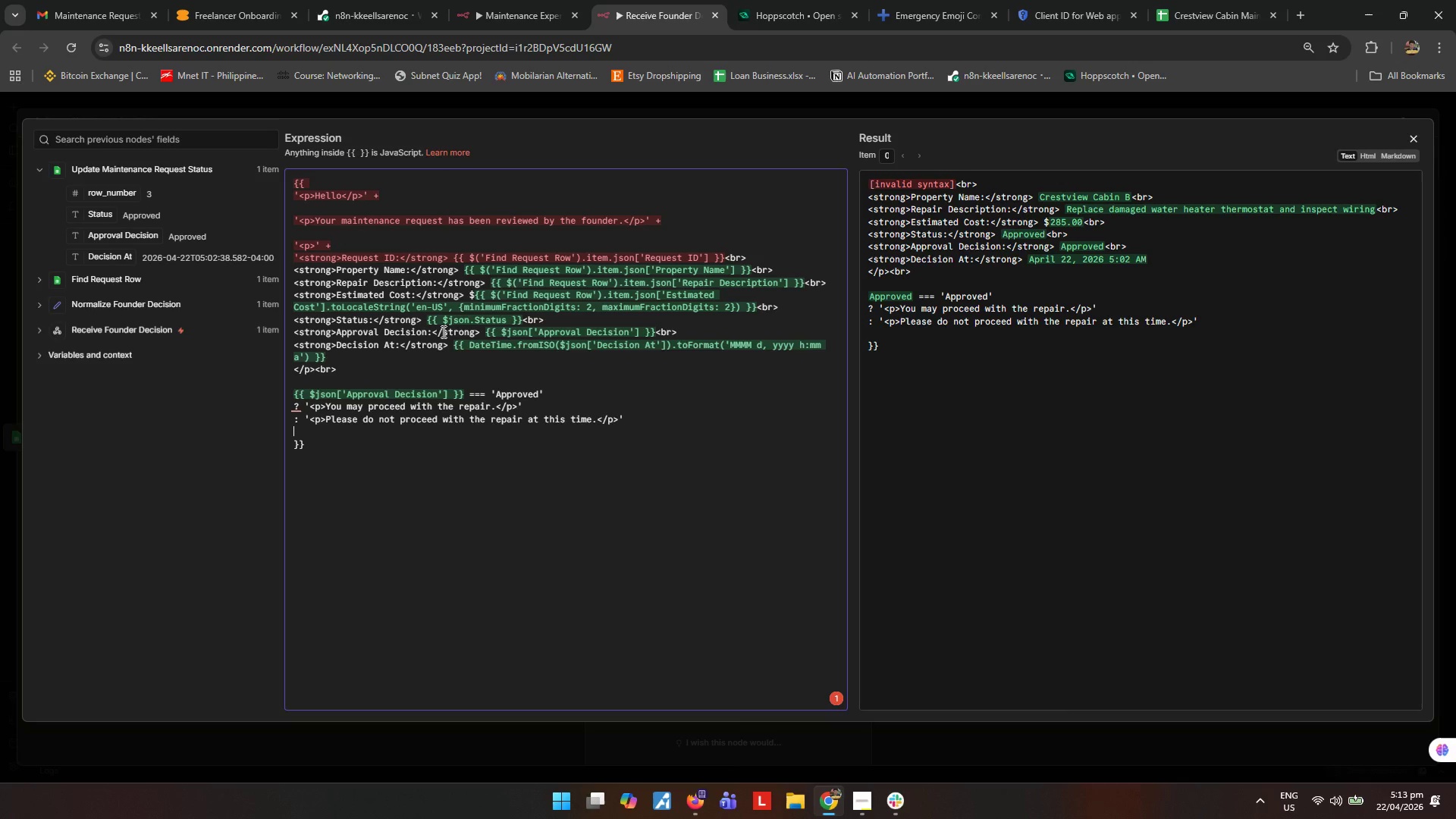 
wait(8.53)
 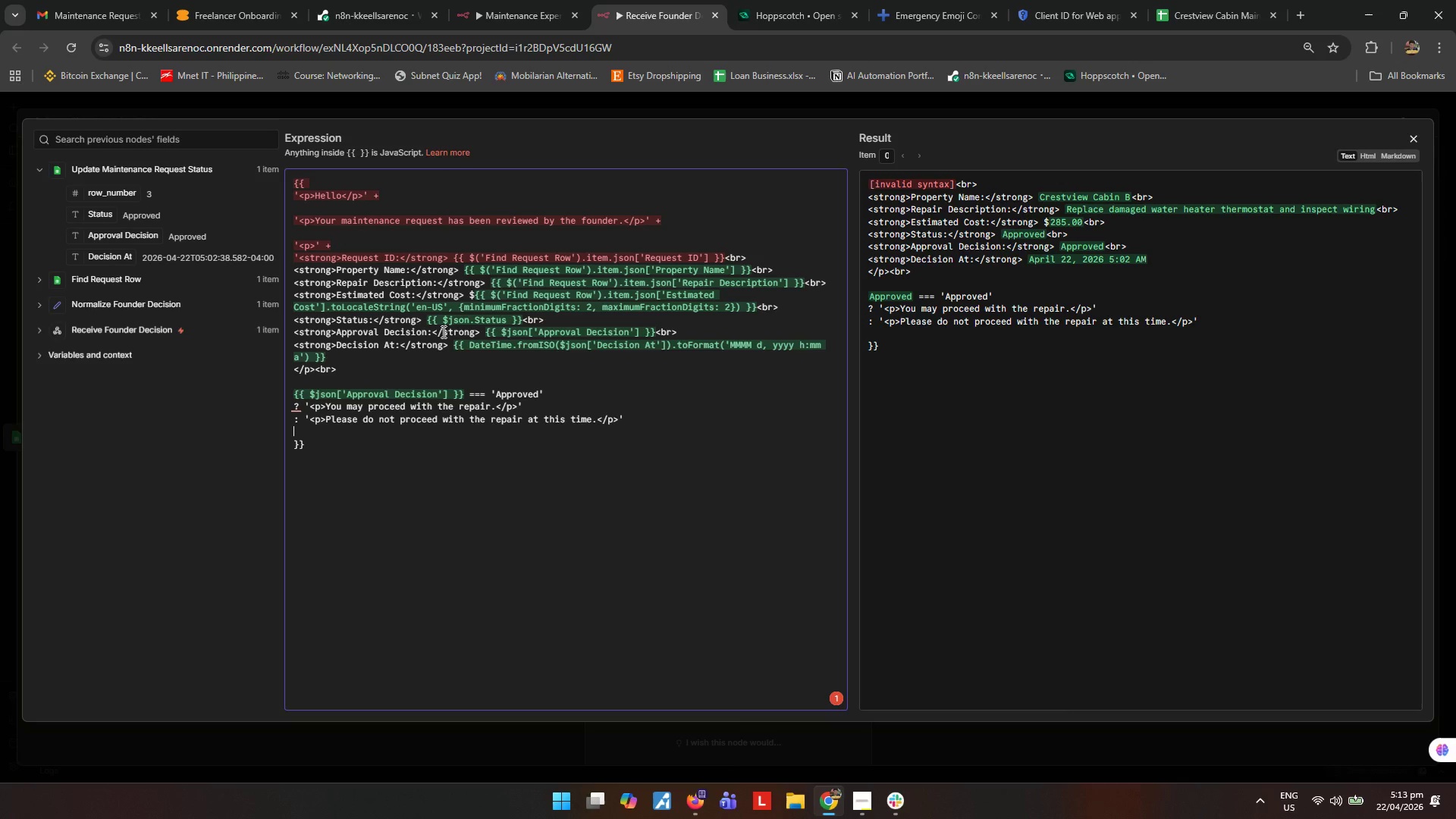 
left_click([369, 196])
 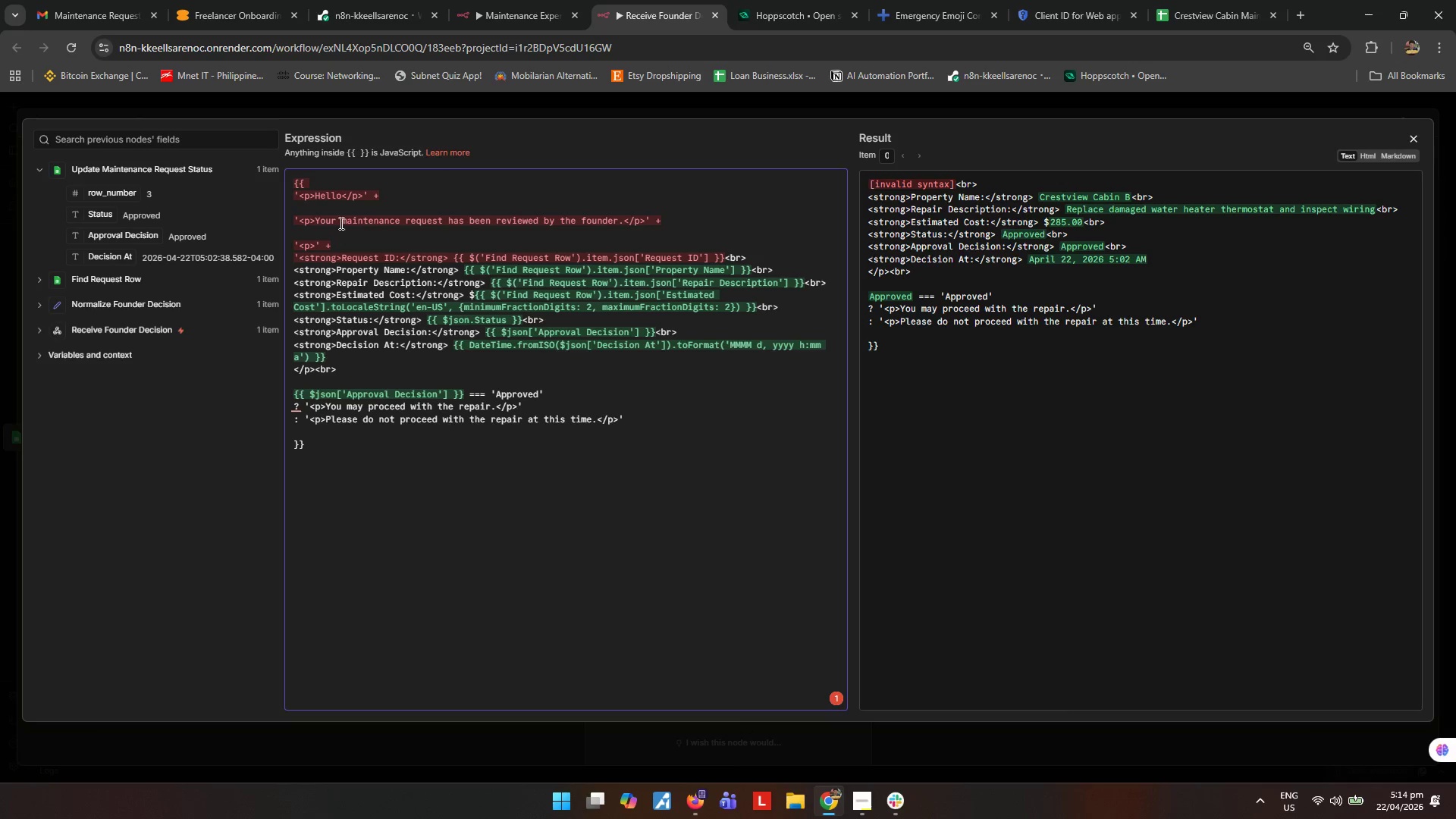 
hold_key(key=Backspace, duration=1.16)
 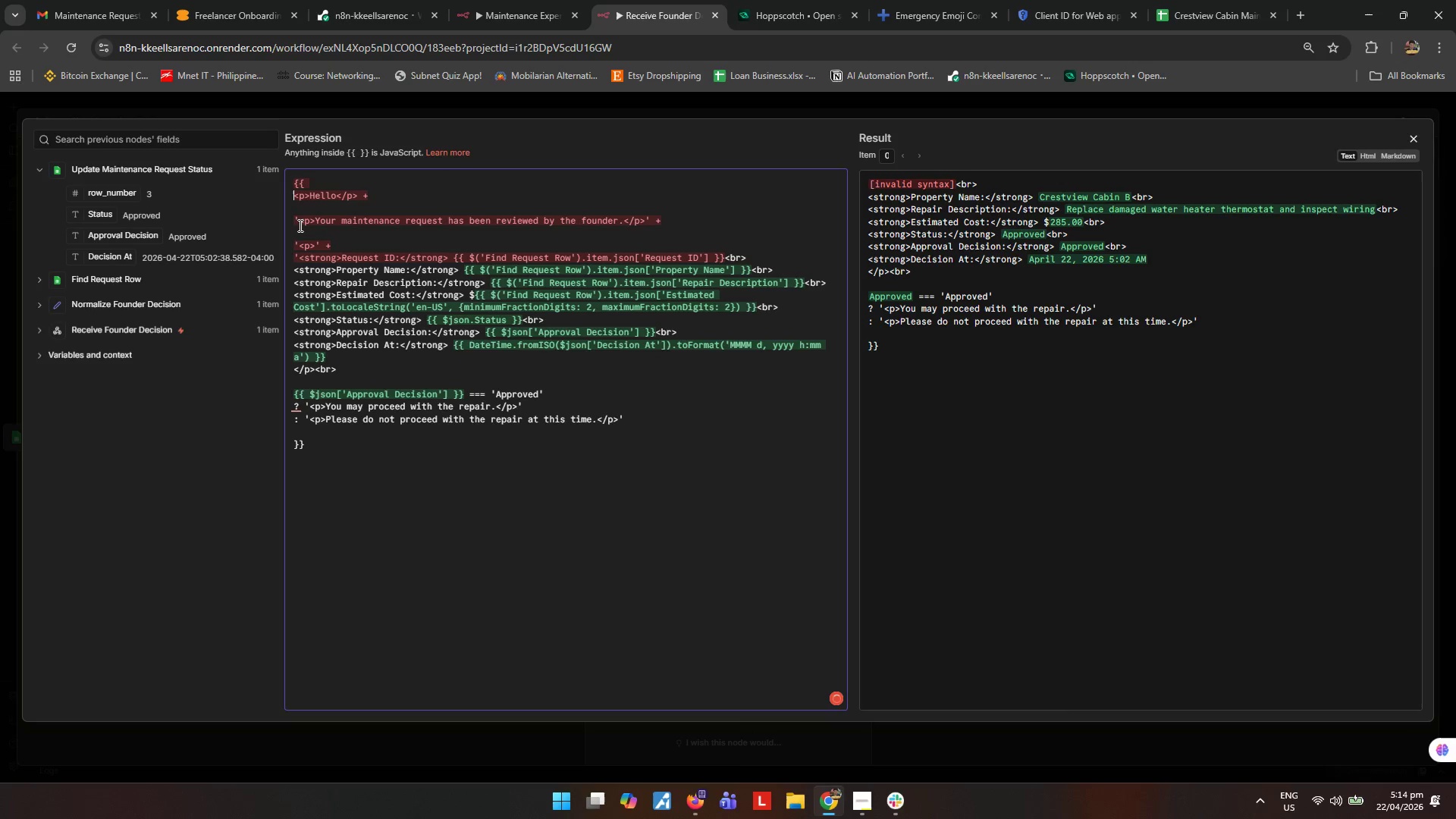 
left_click([298, 221])
 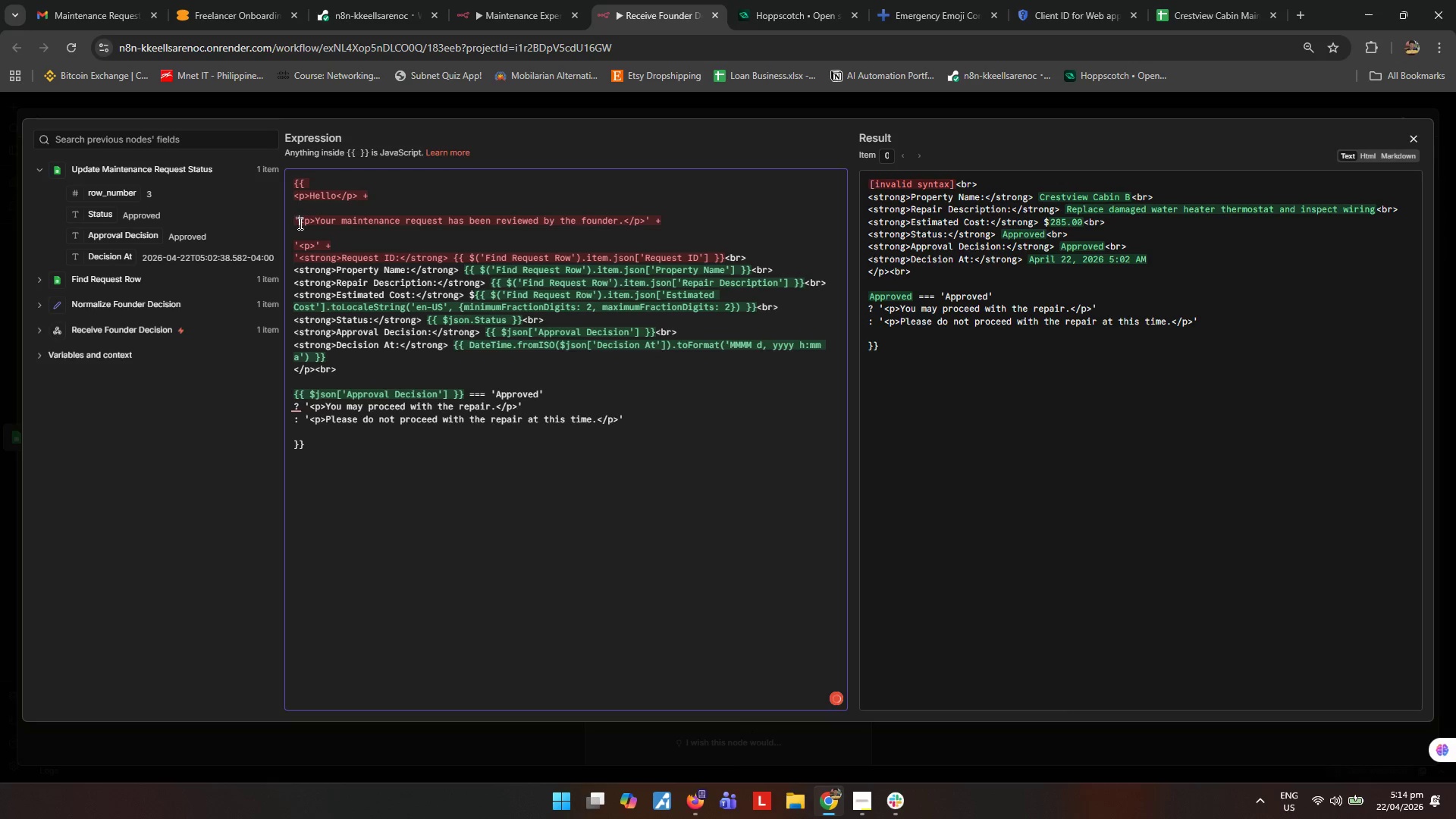 
key(Backspace)
 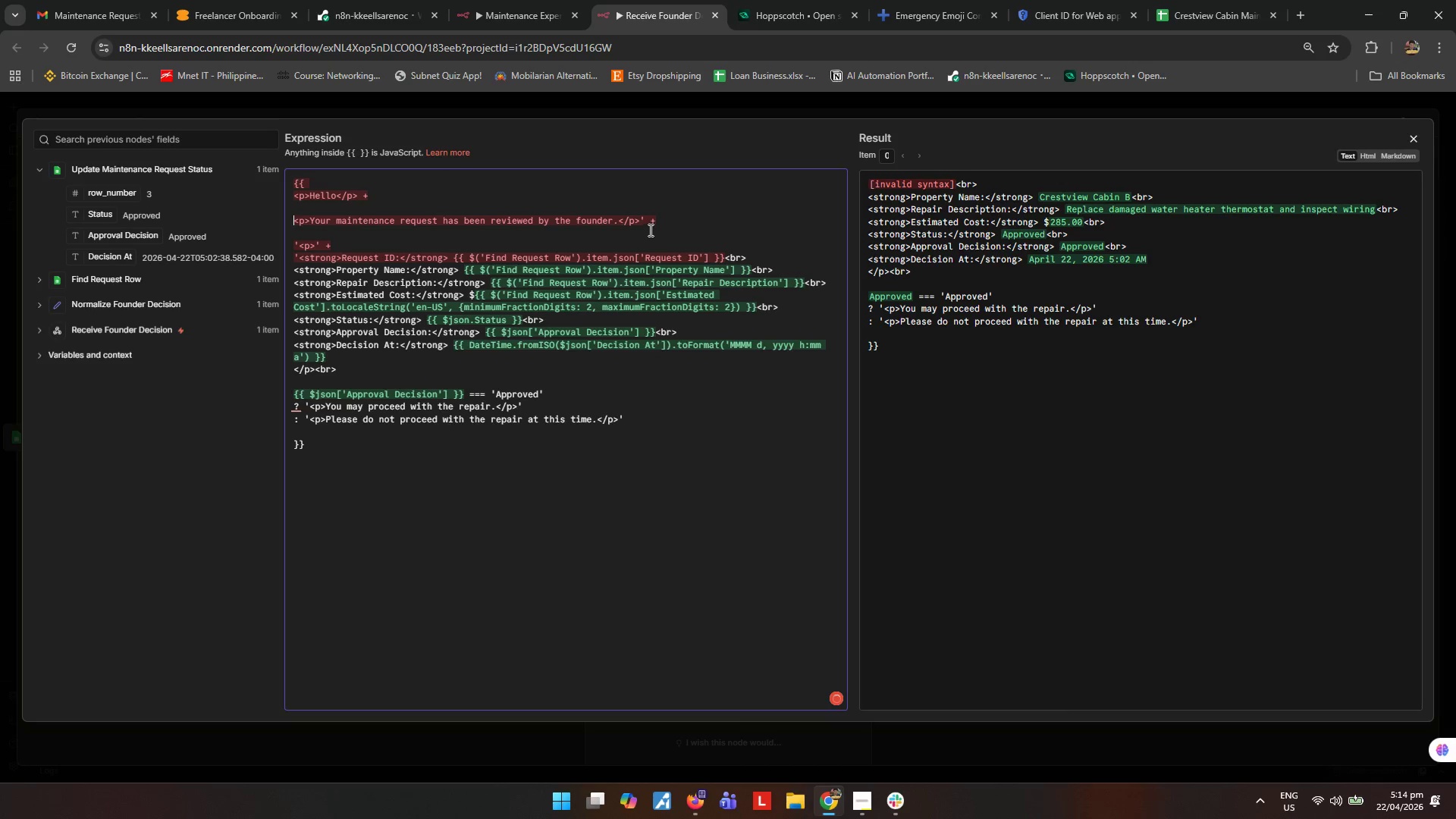 
left_click([648, 224])
 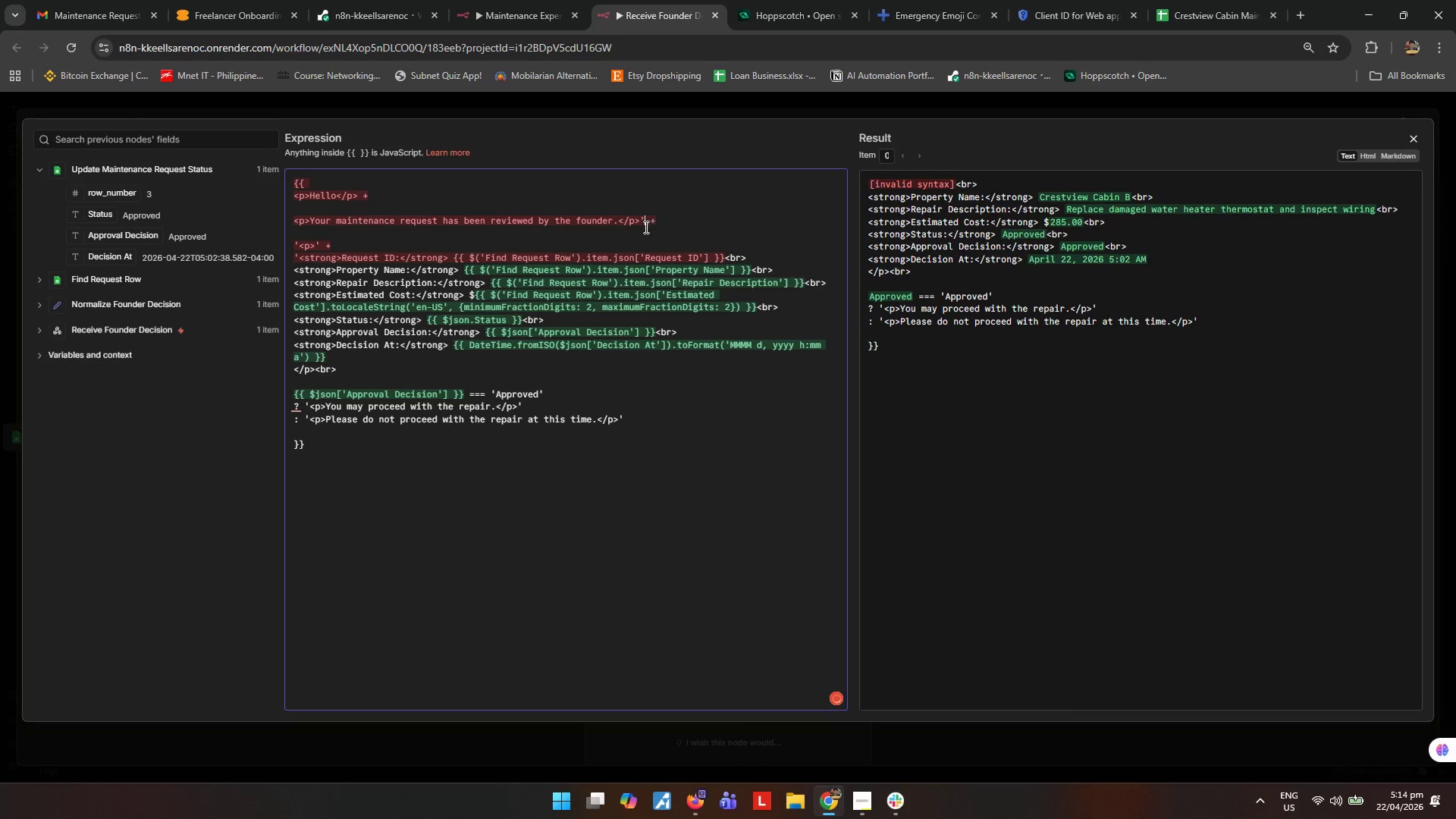 
key(Backspace)
 